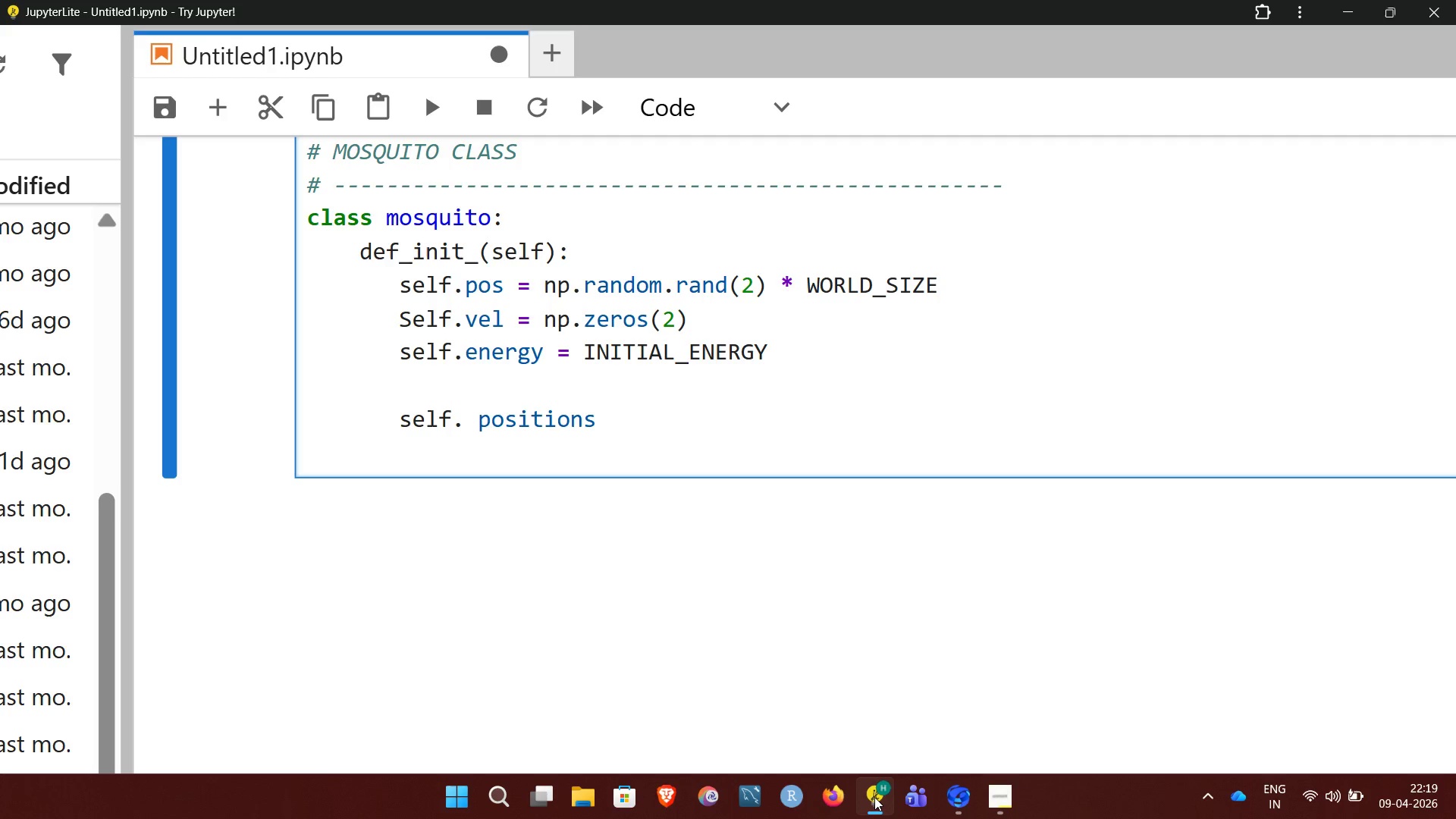 
wait(7.52)
 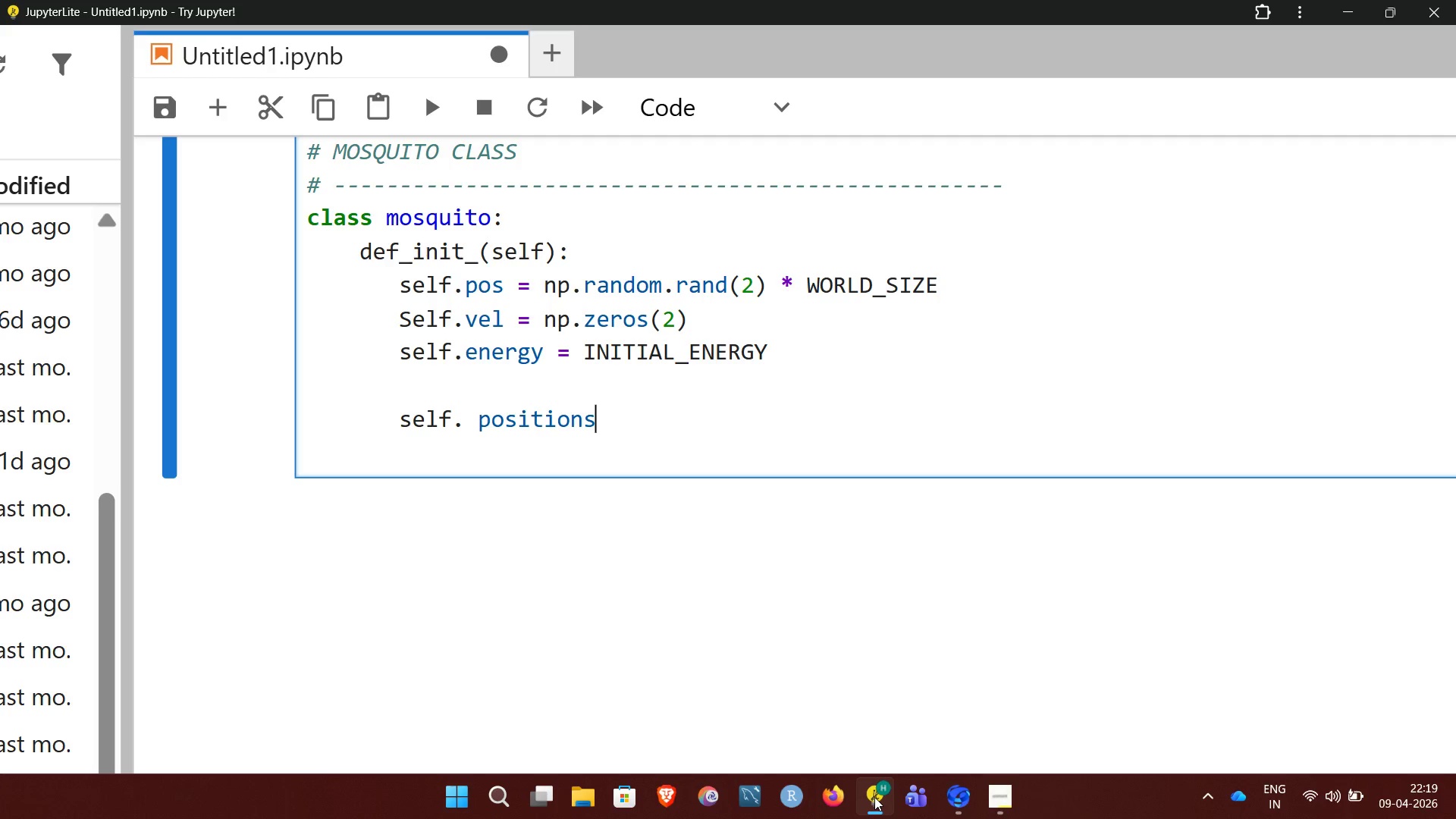 
key(Space)
 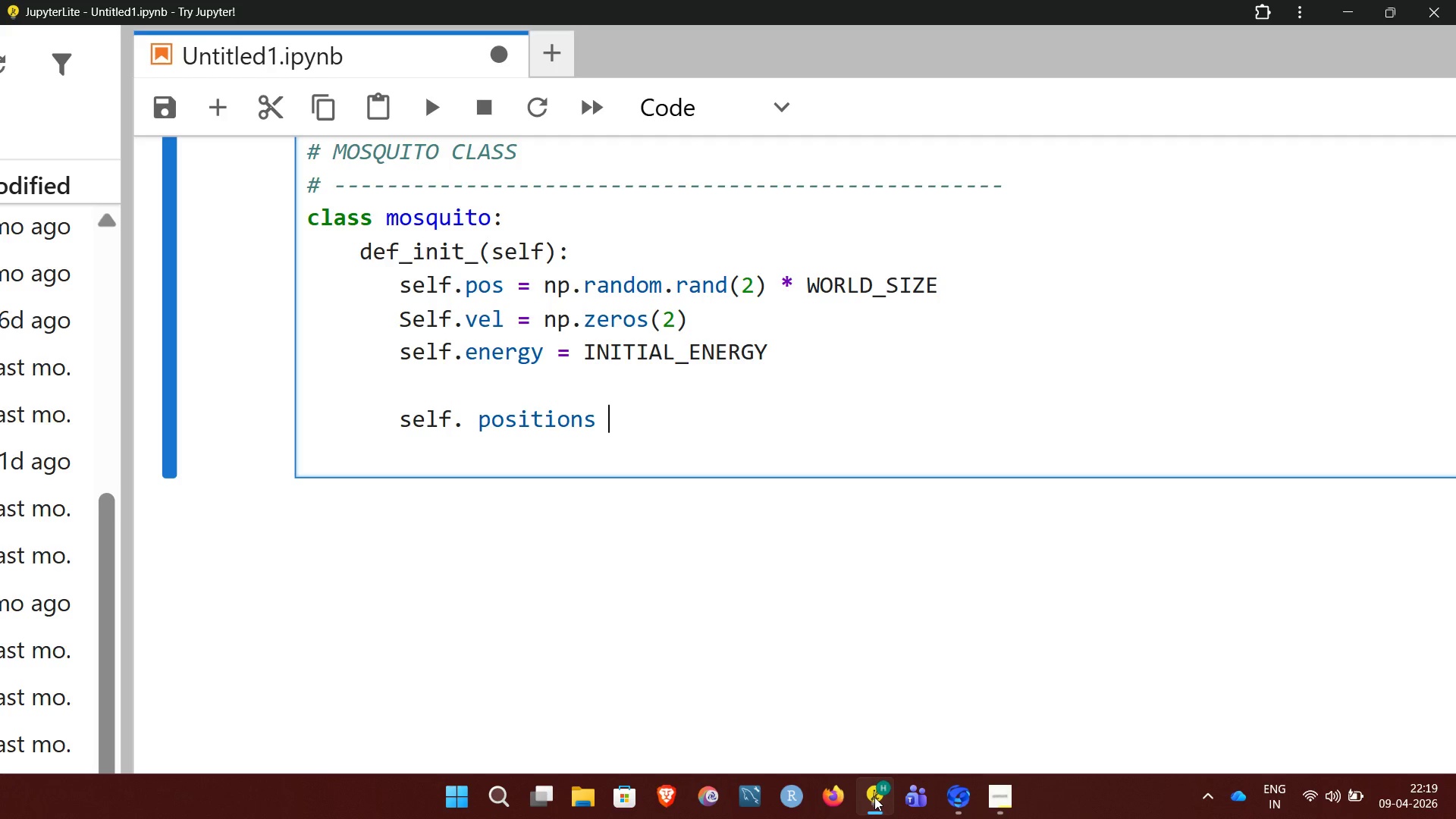 
key(Equal)
 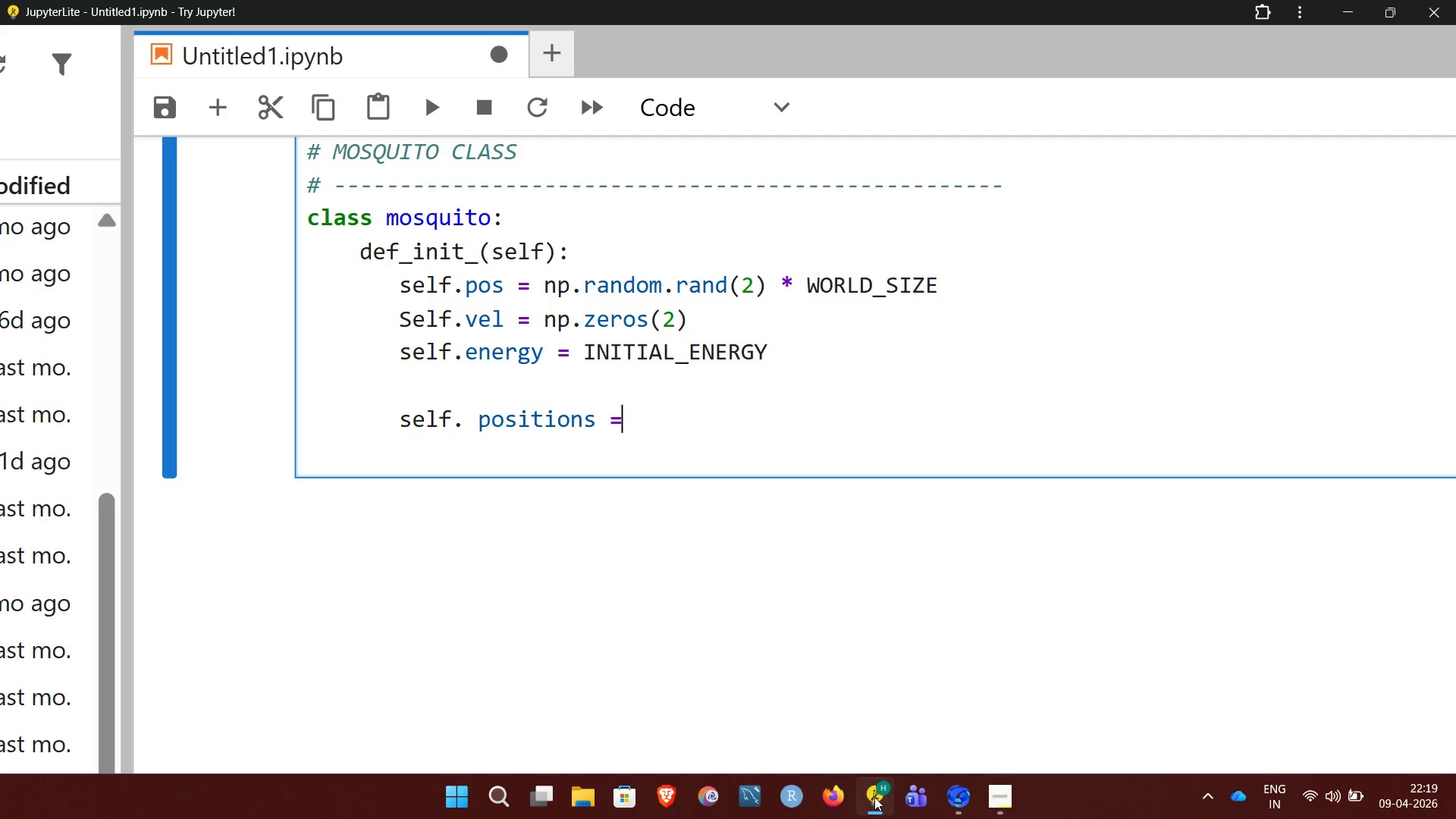 
type( [self.pos.copy())
 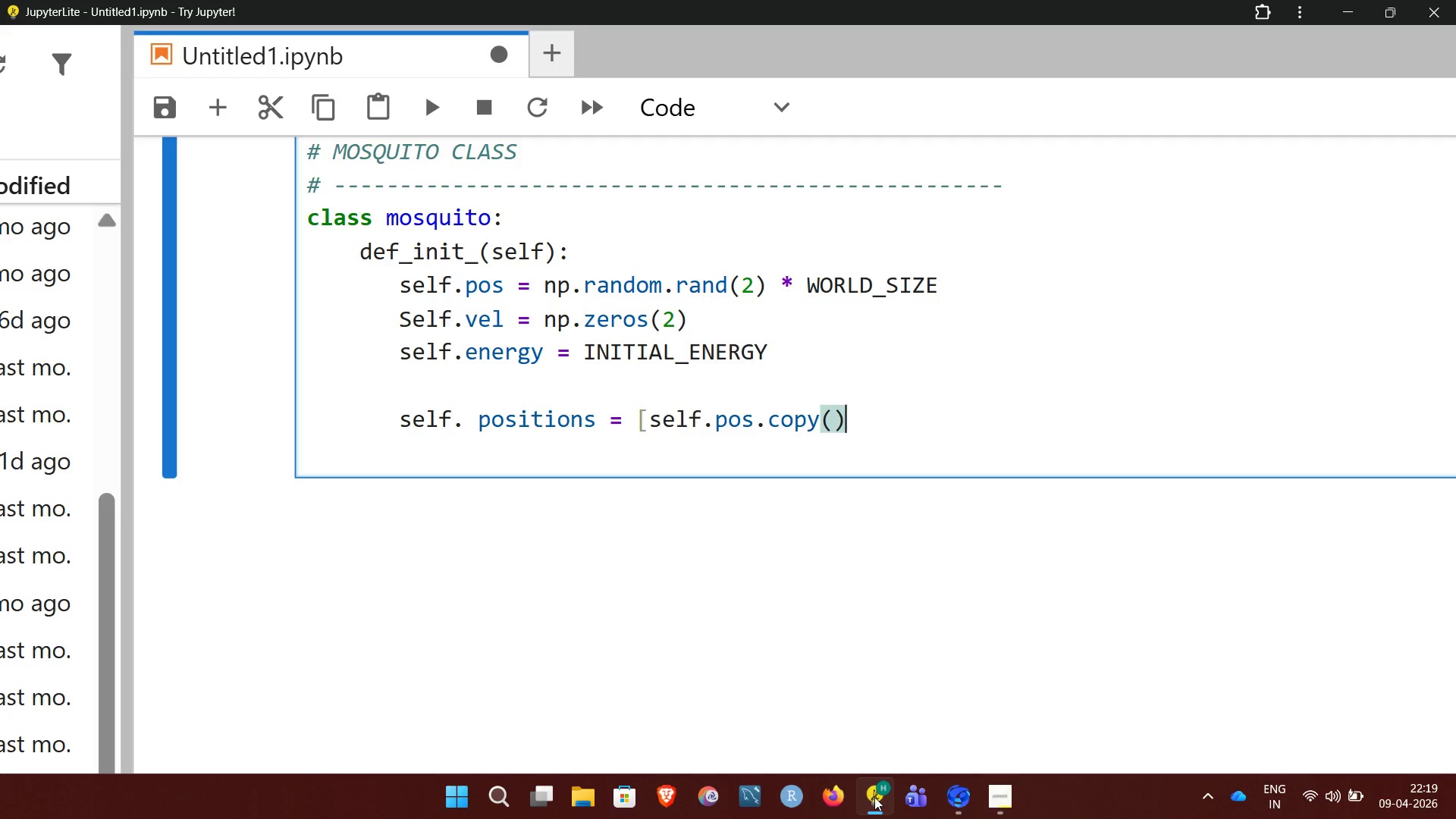 
key(BracketRight)
 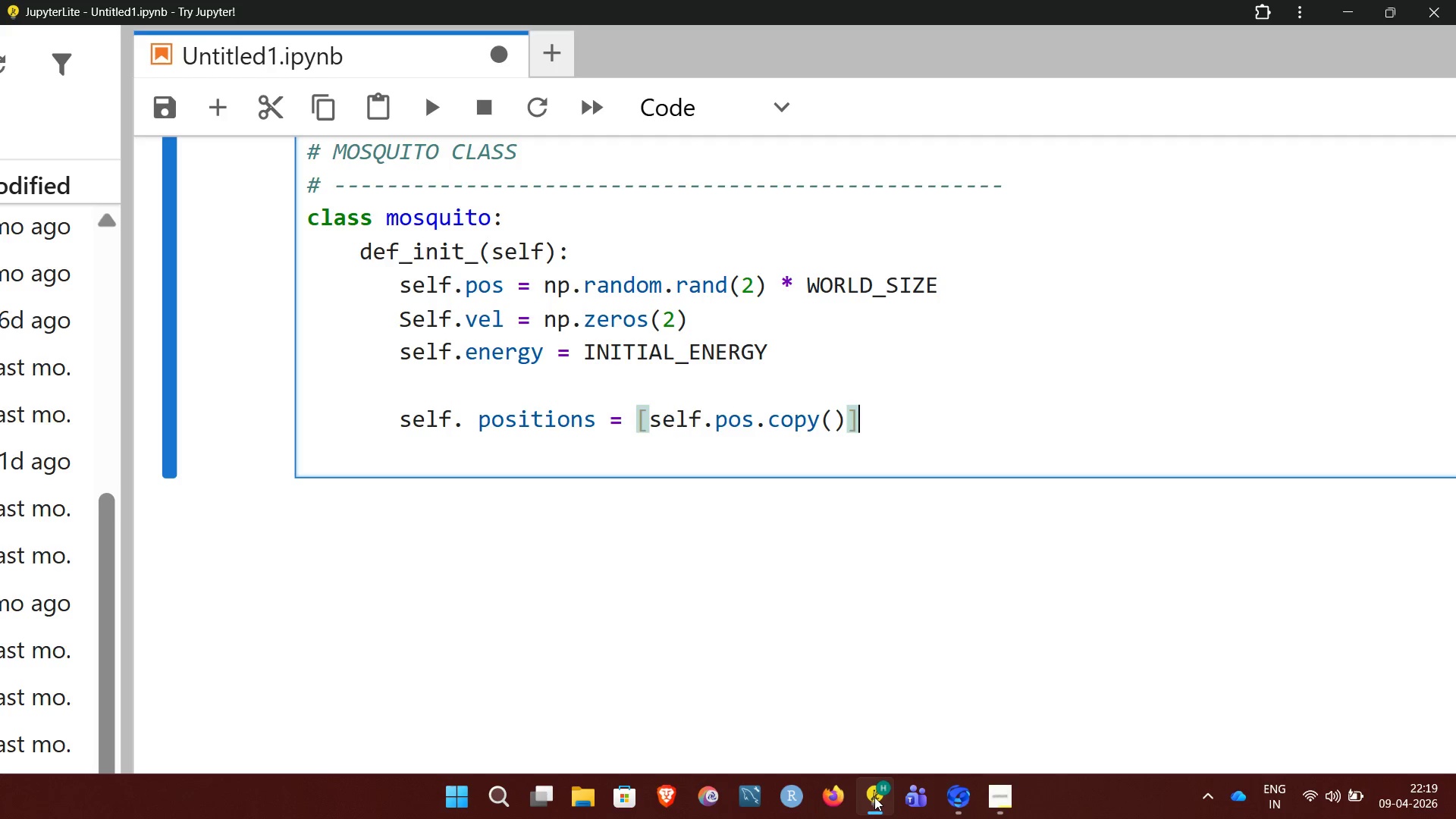 
key(Enter)
 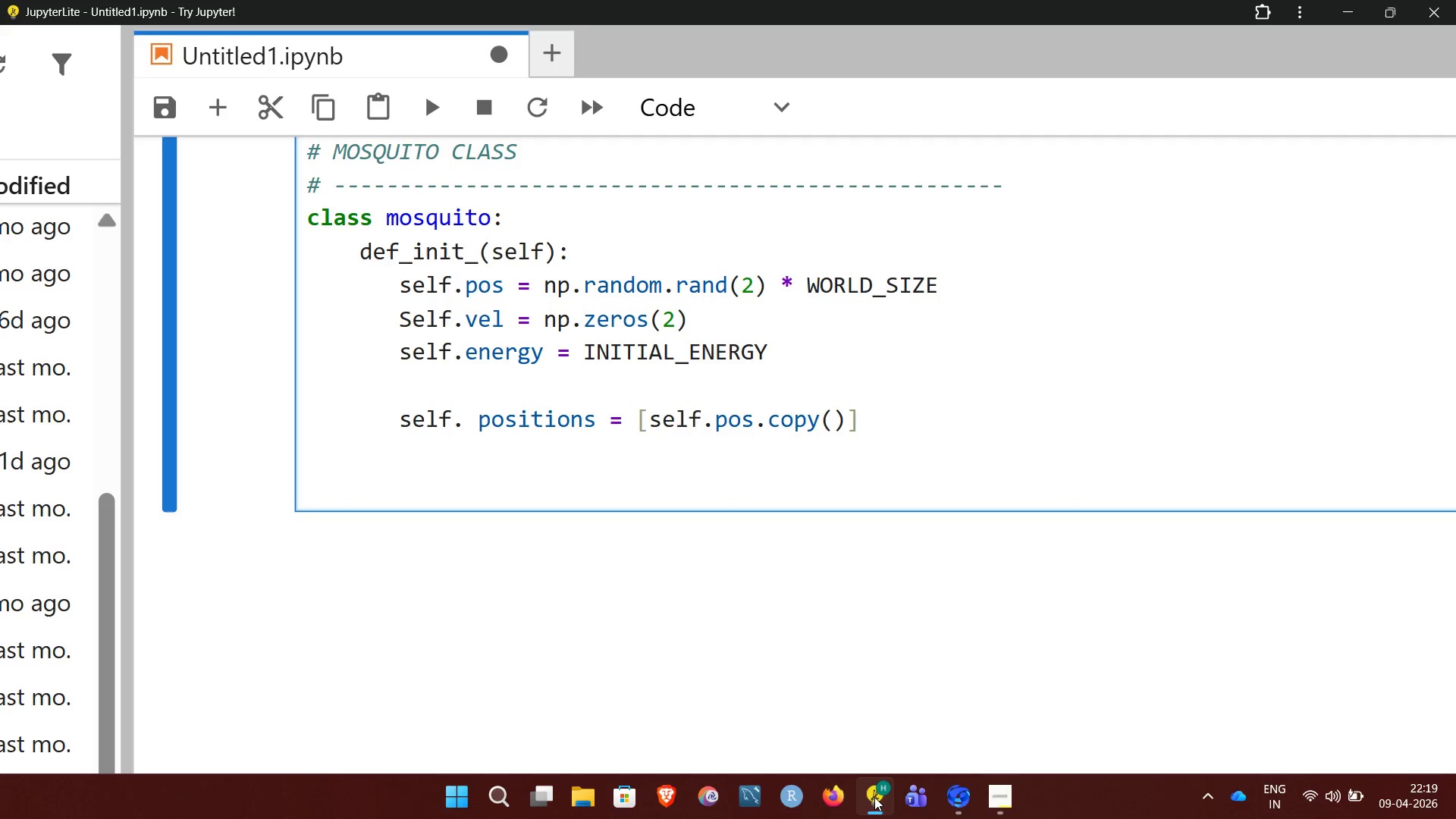 
hold_key(key=Space, duration=0.5)
 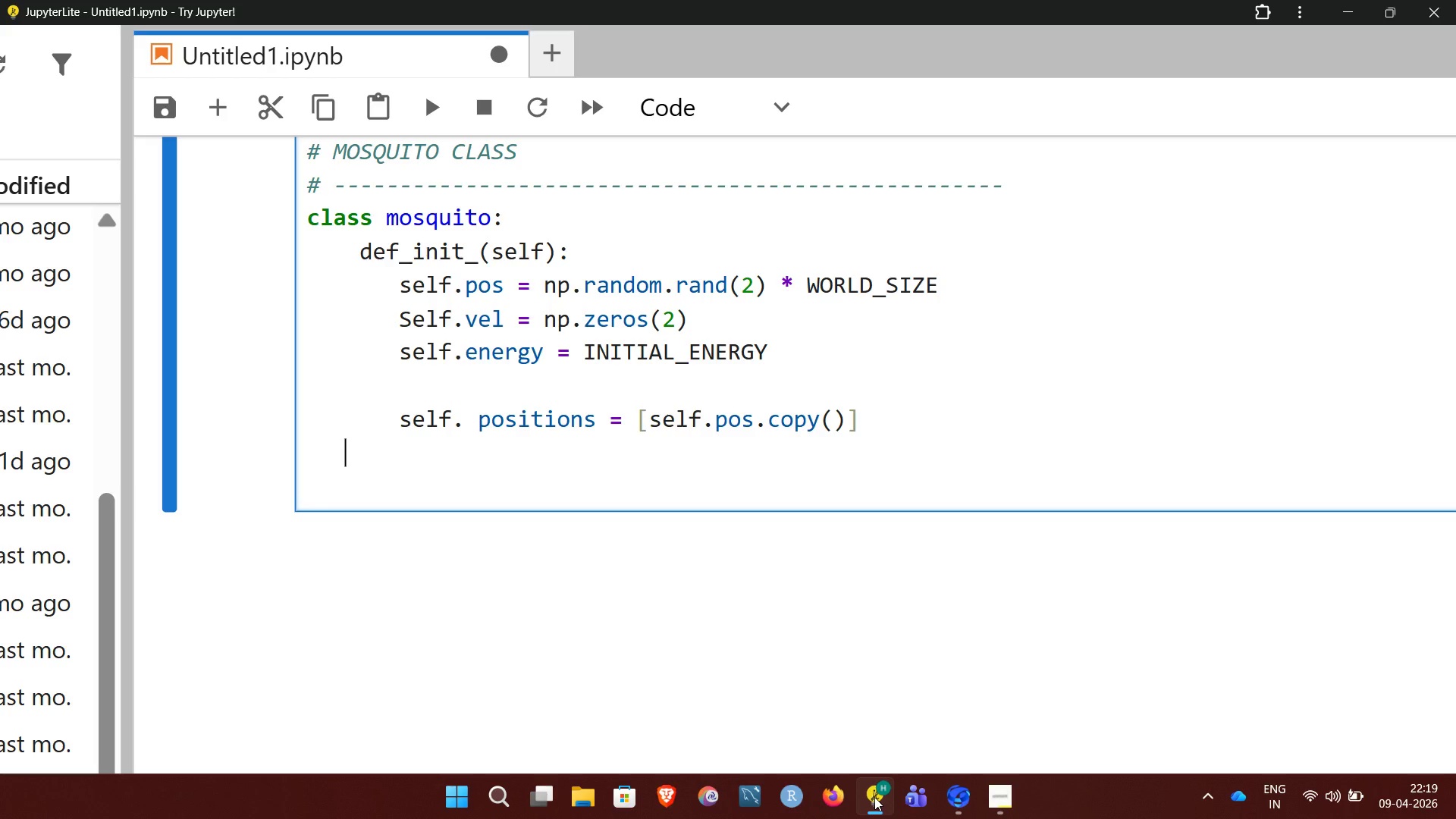 
hold_key(key=Space, duration=0.42)
 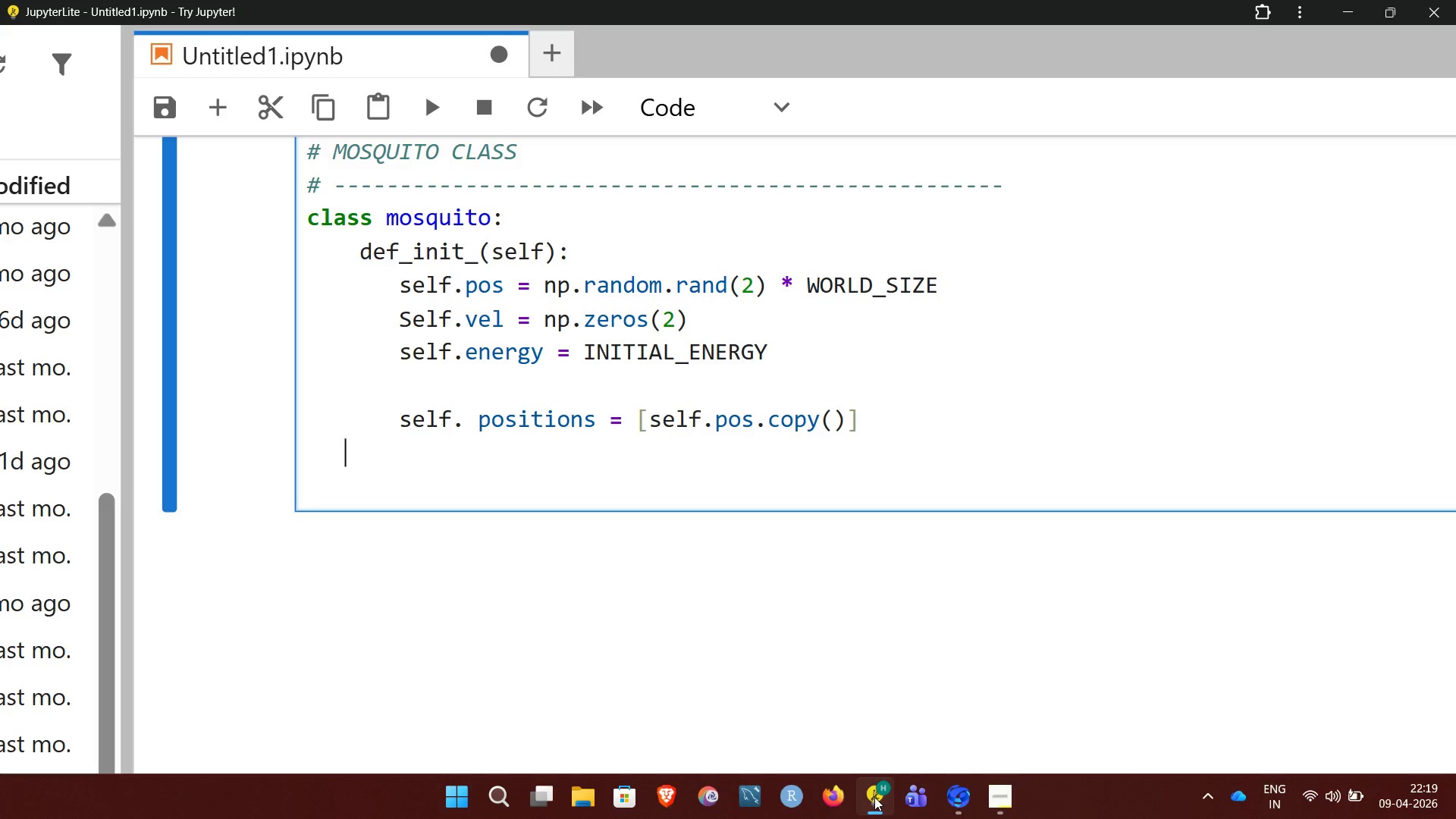 
key(Space)
 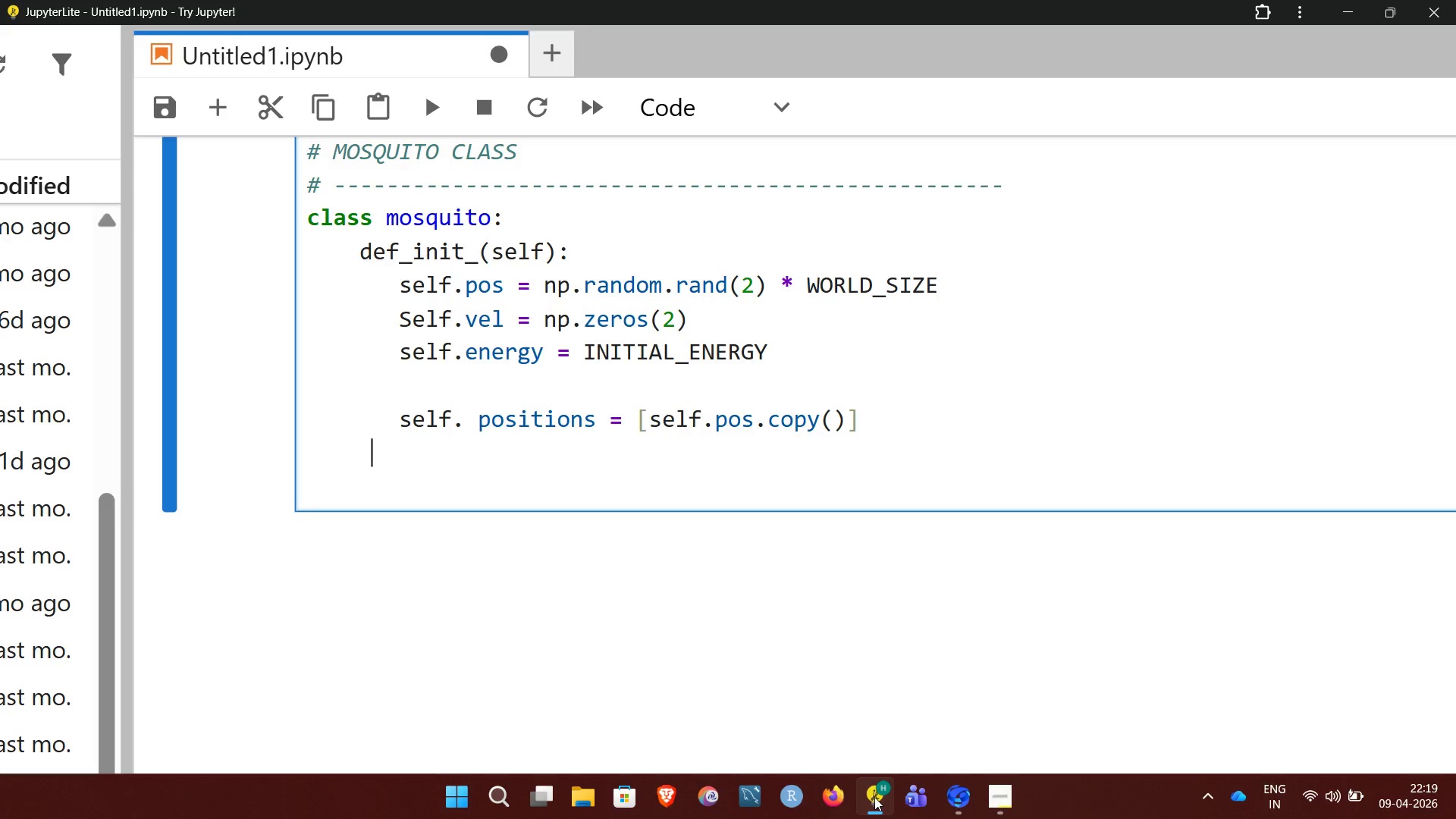 
key(Space)
 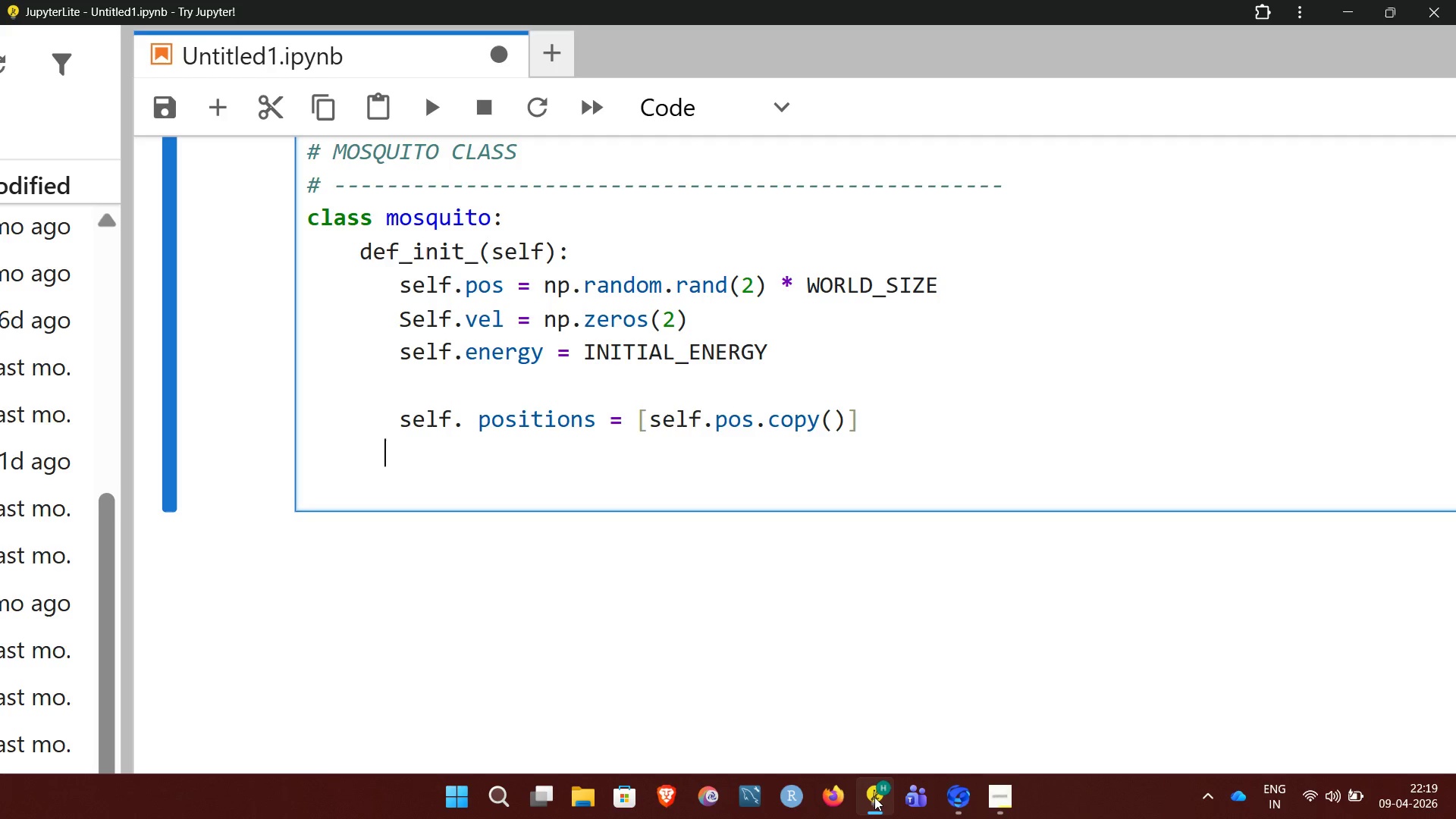 
key(Space)
 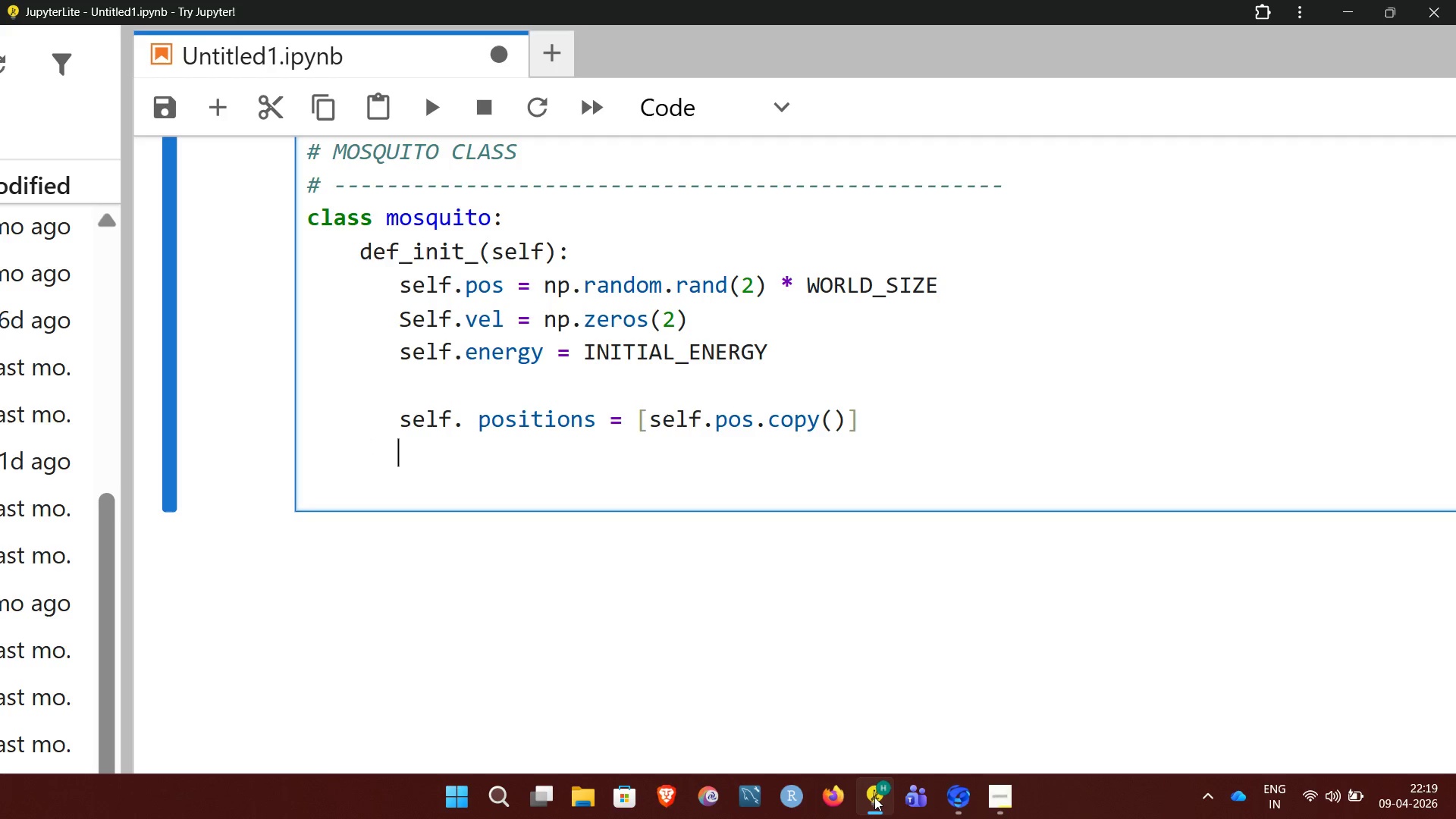 
key(Space)
 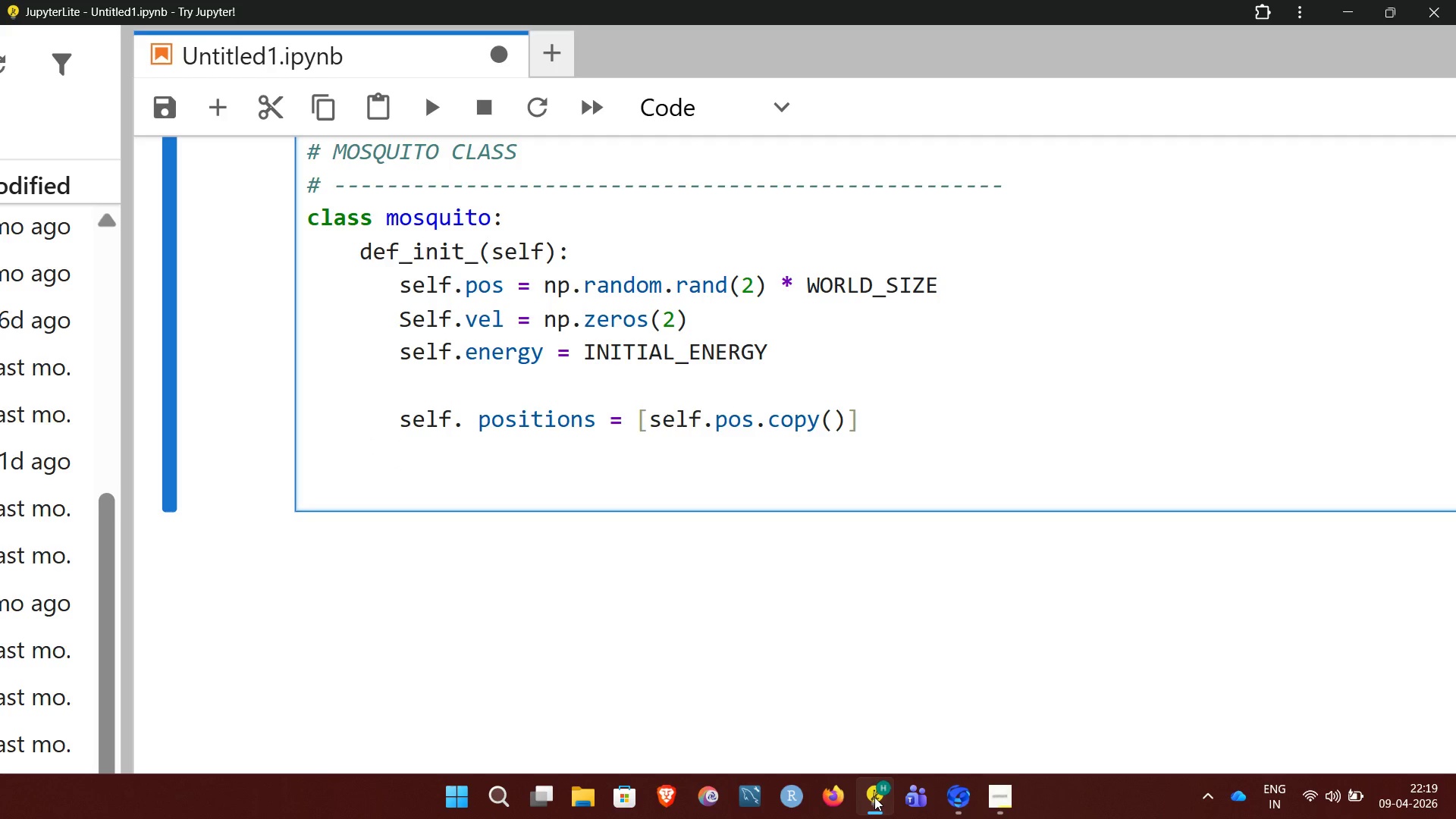 
wait(5.56)
 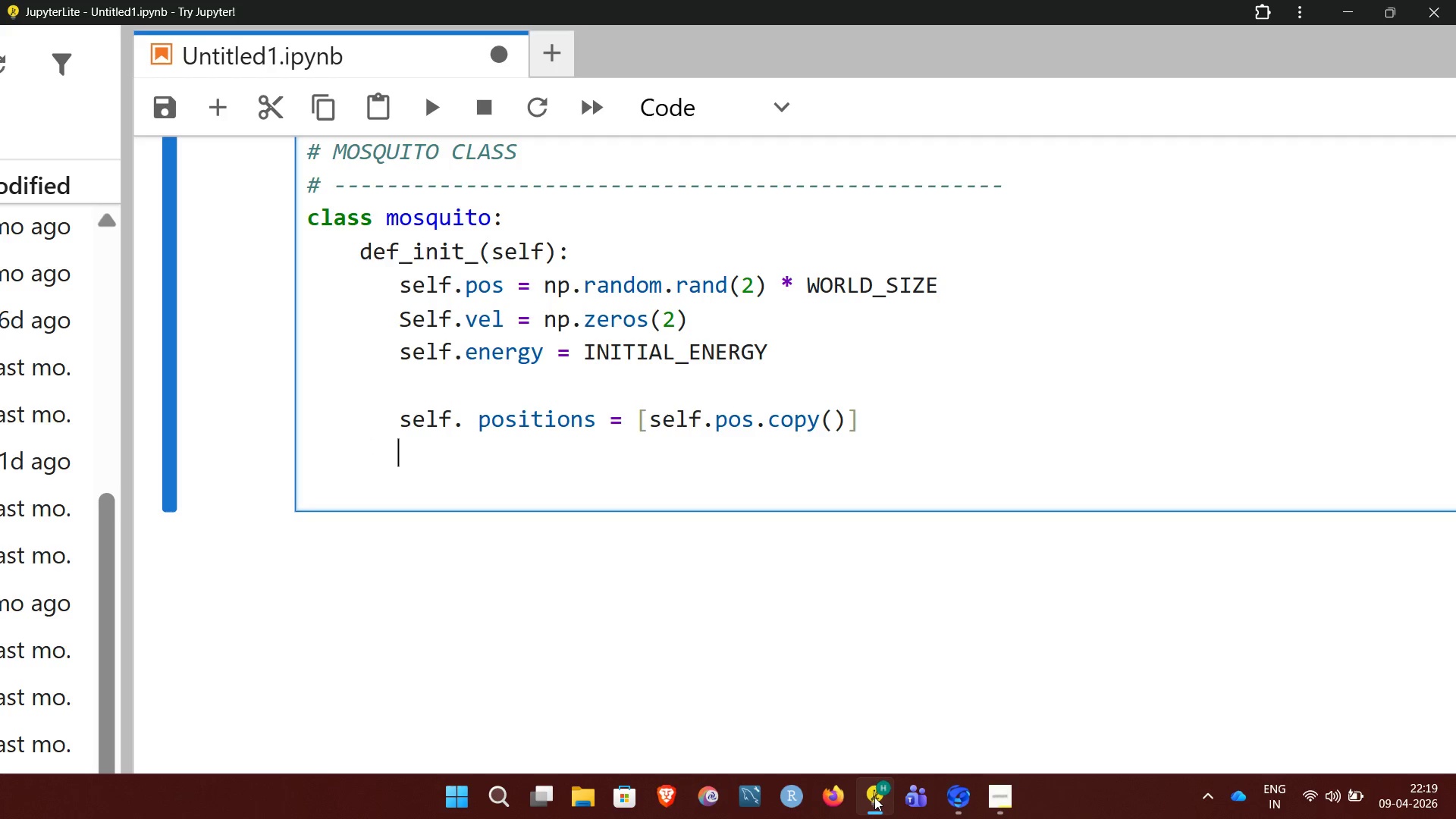 
type(self.ened)
key(Backspace)
type(rgy)
 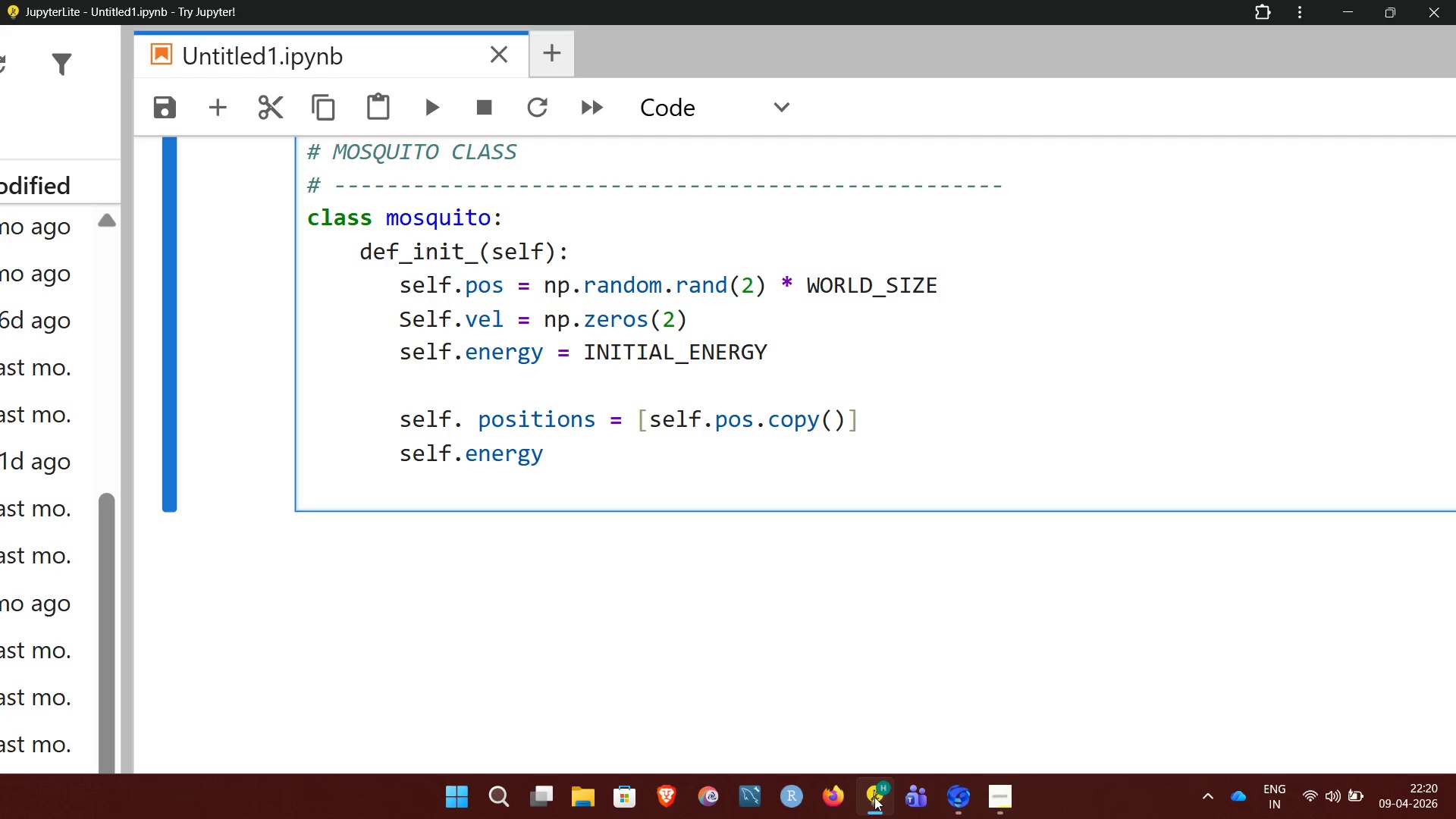 
type(_log = )
 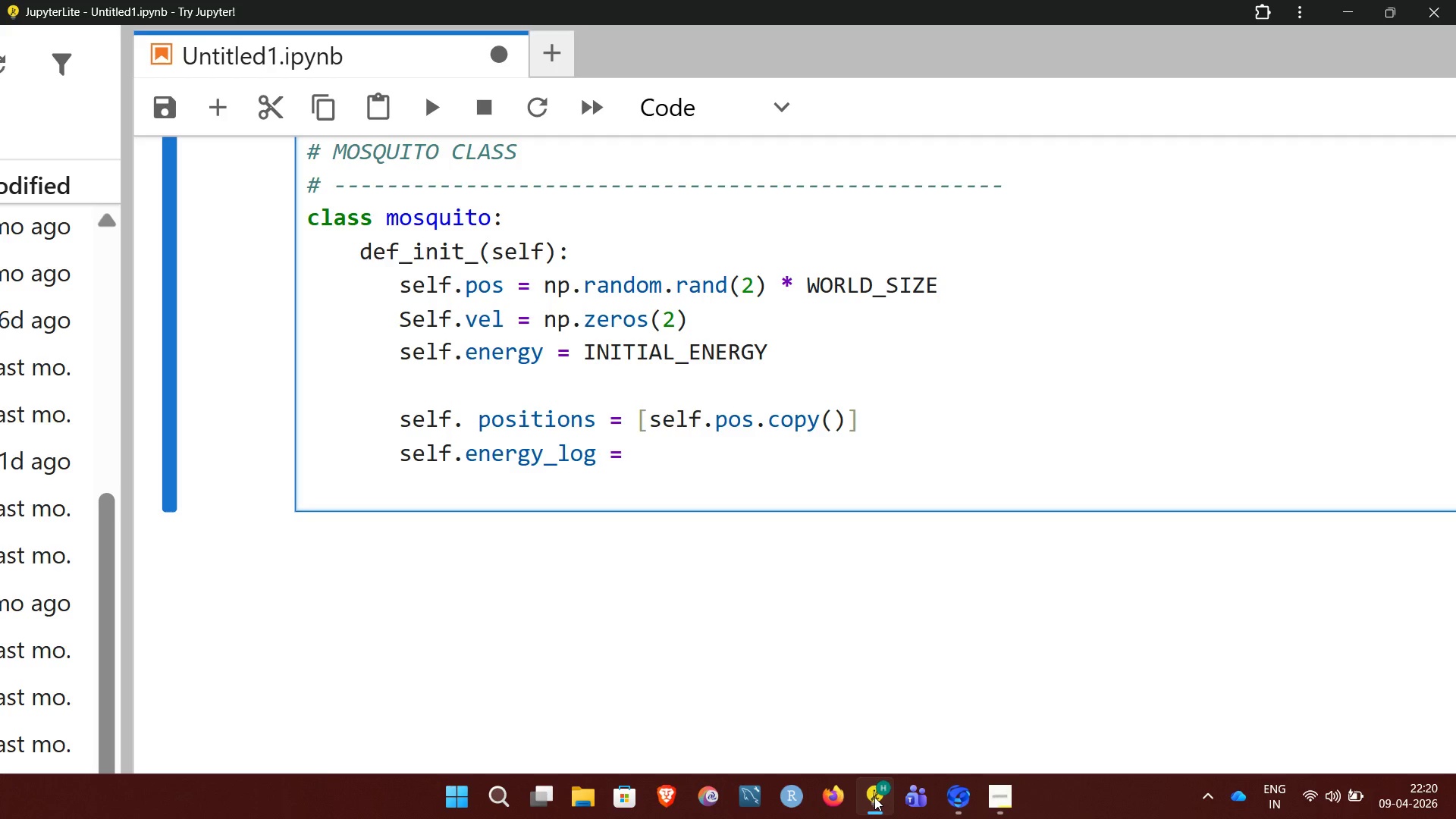 
hold_key(key=ShiftRight, duration=0.5)
 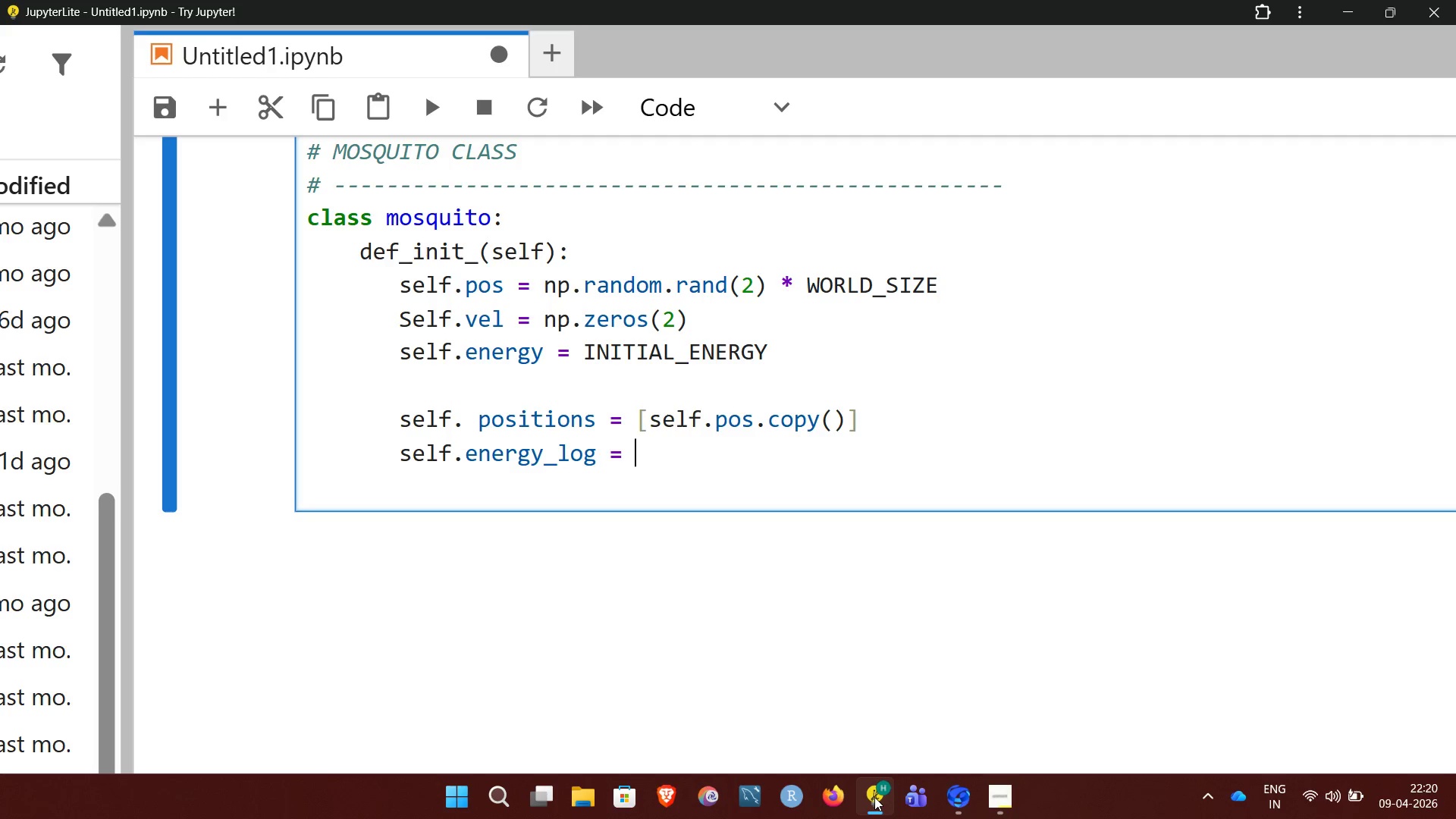 
type([self)
 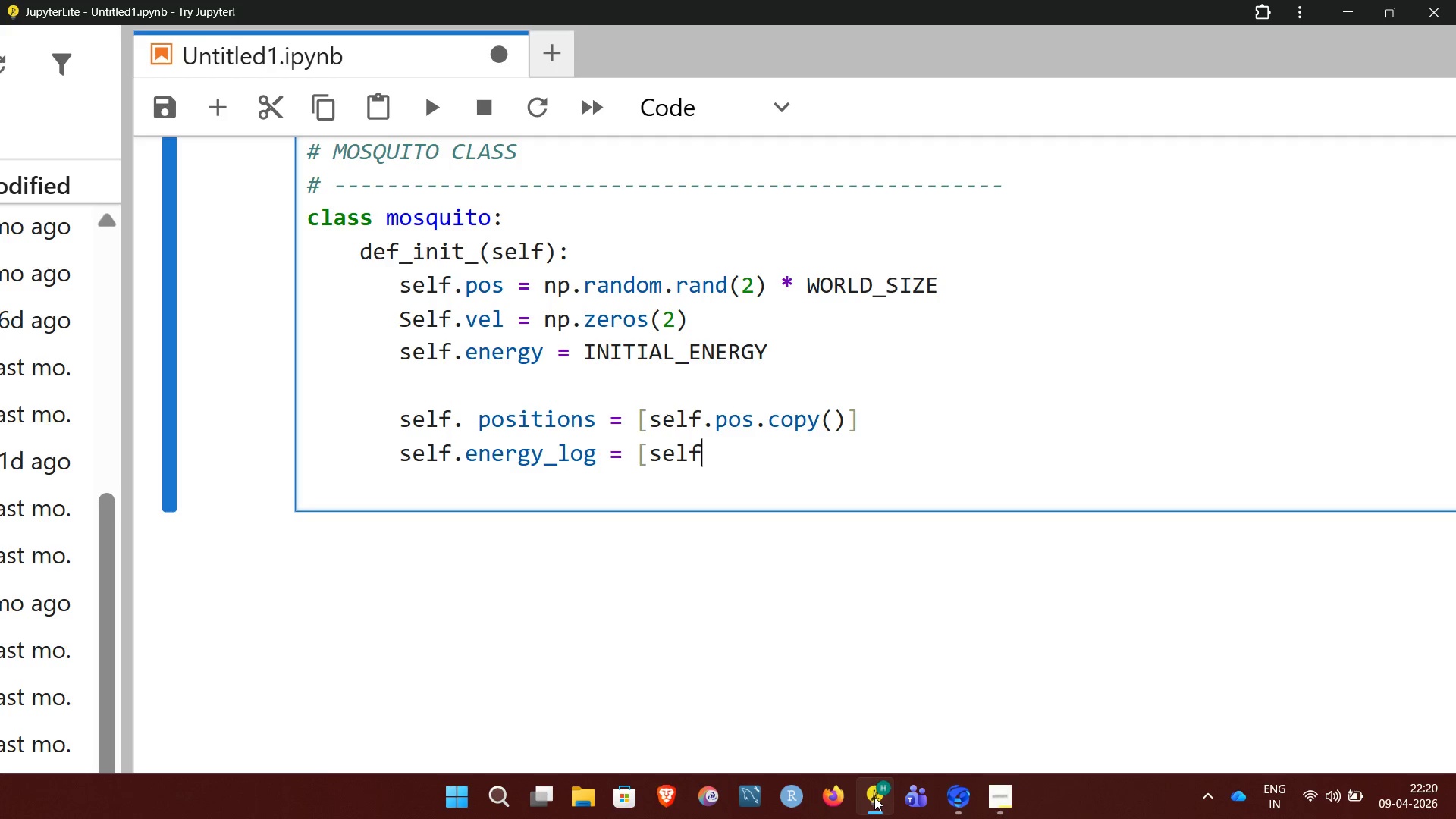 
wait(6.5)
 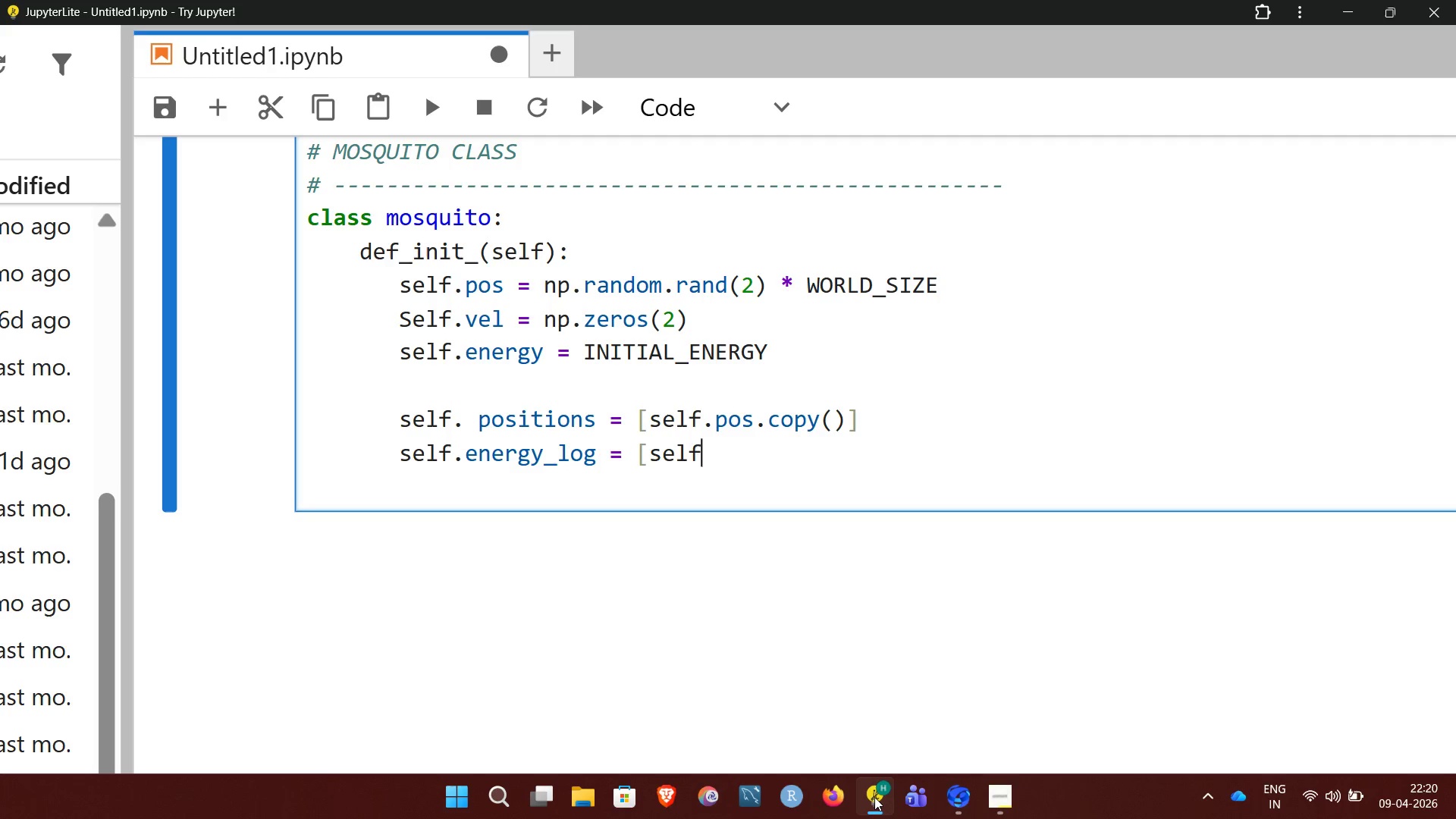 
key(Period)
 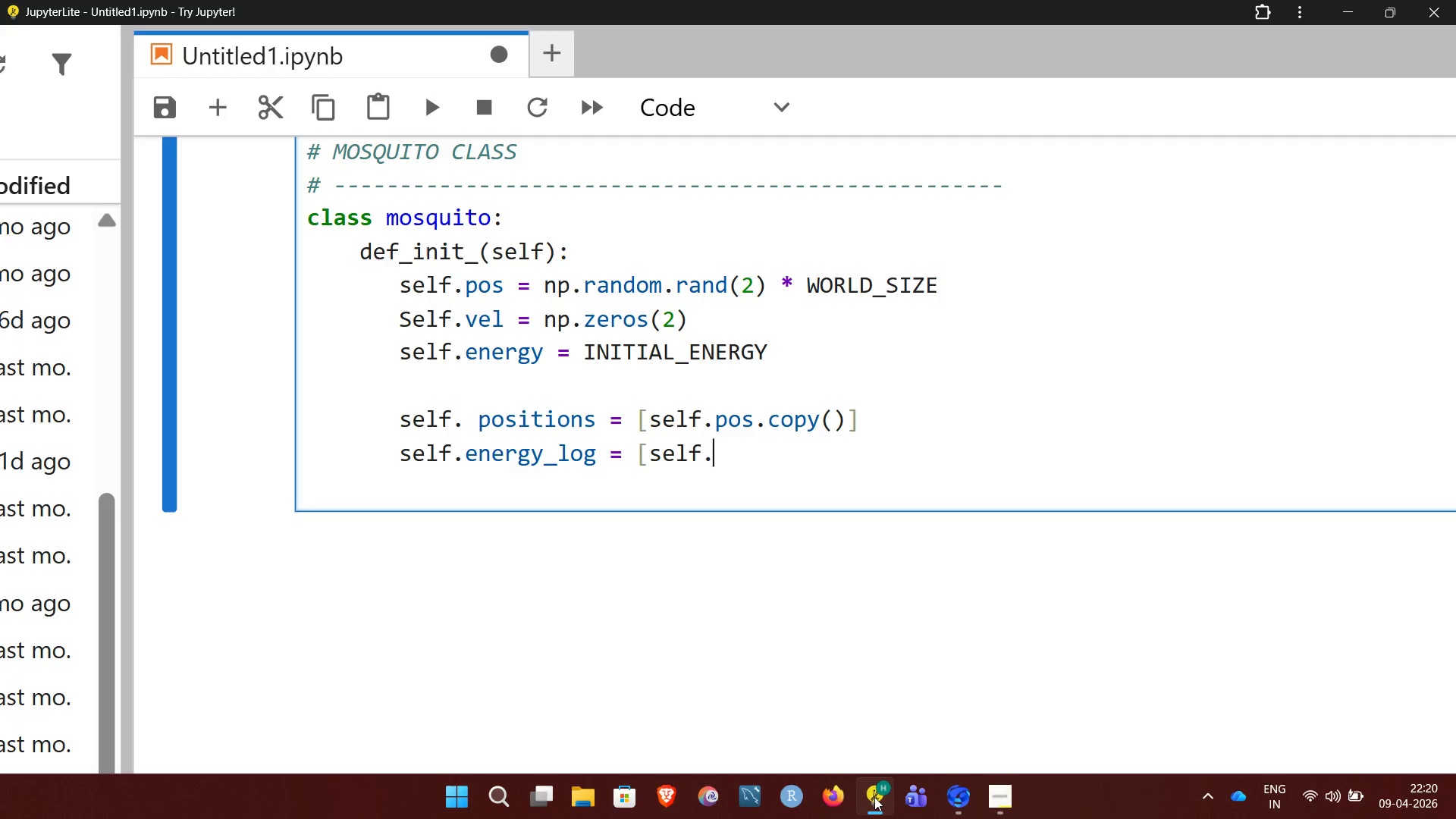 
wait(25.88)
 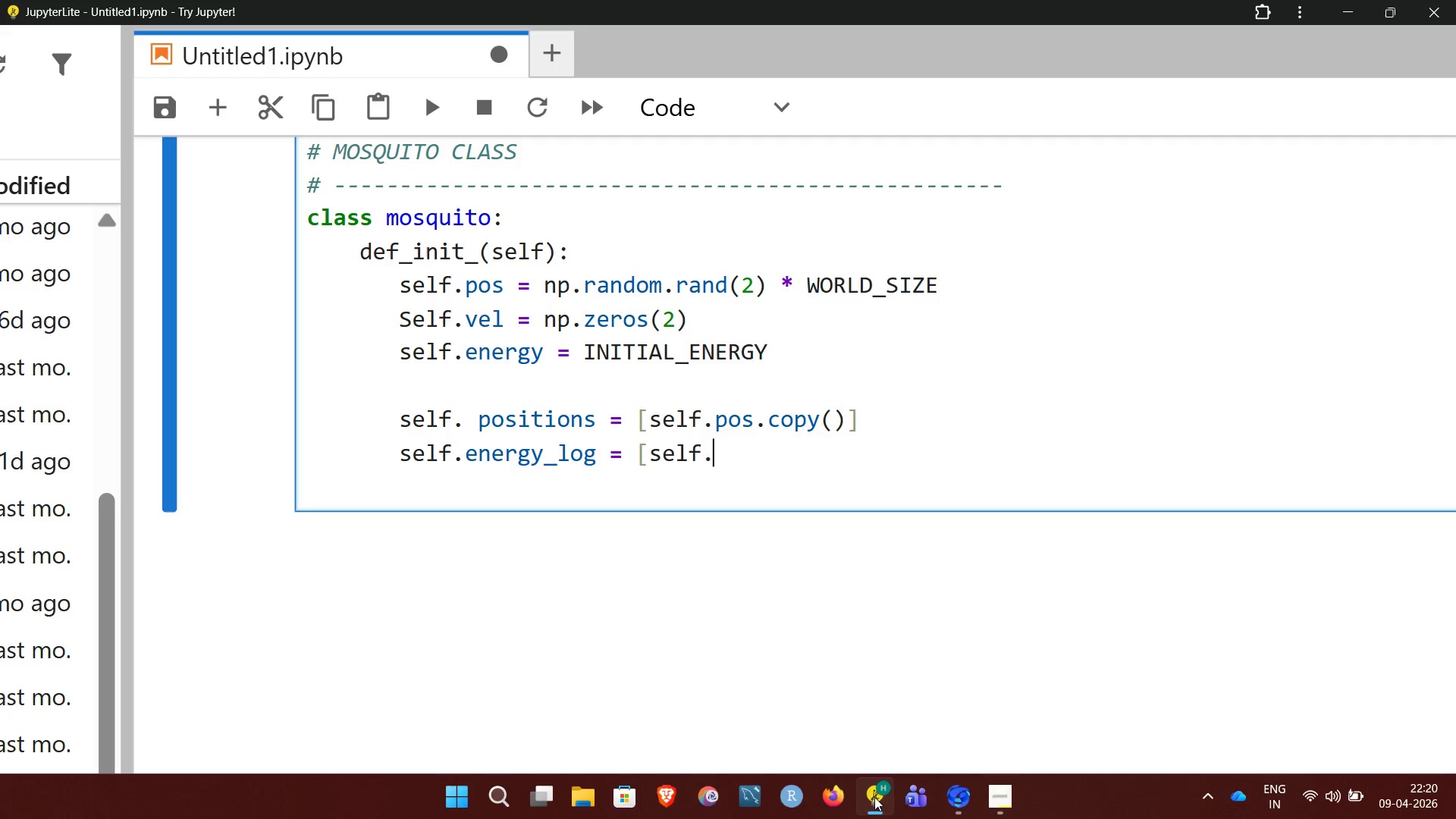 
type(energy])
 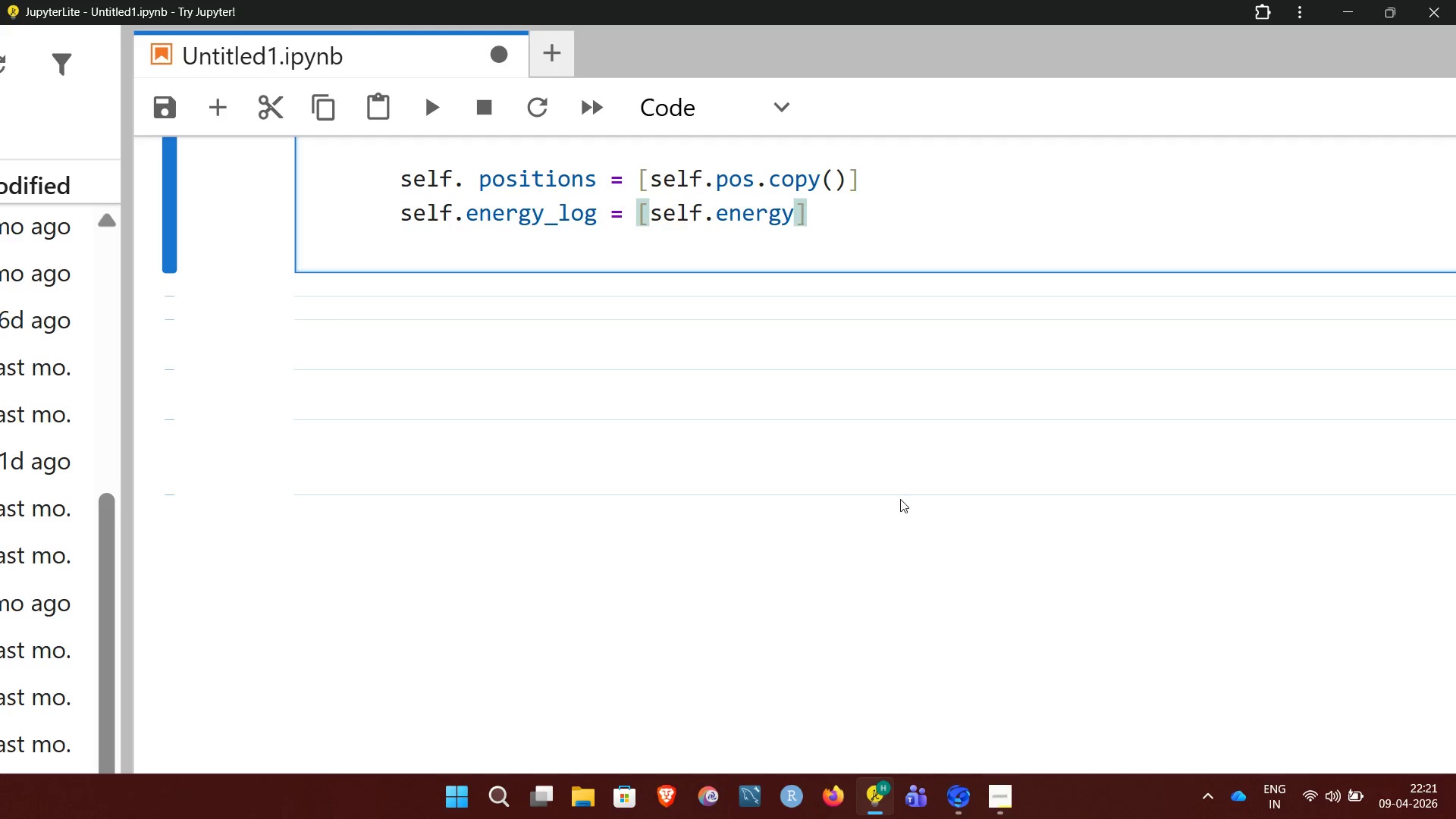 
wait(25.95)
 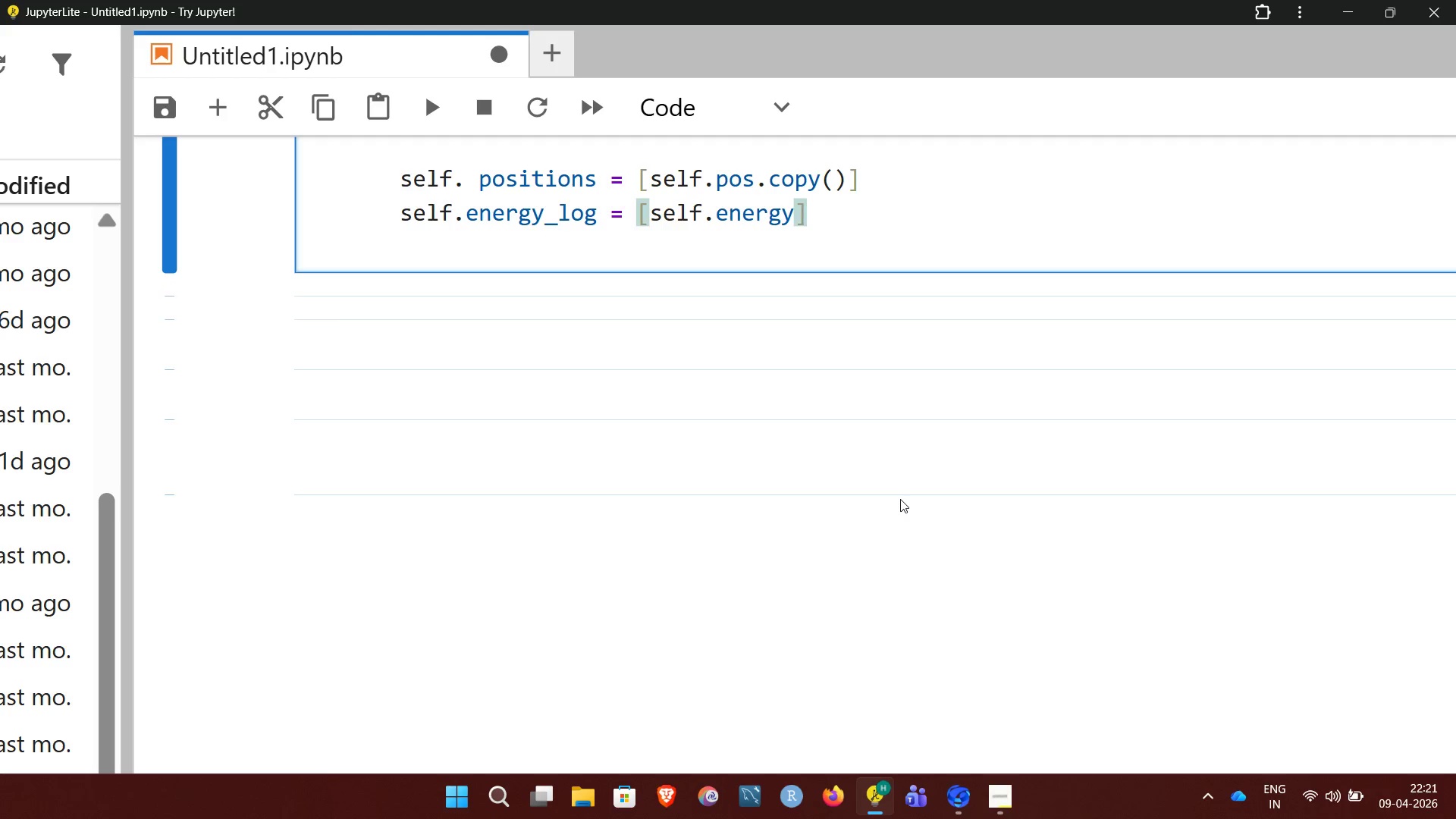 
key(Enter)
 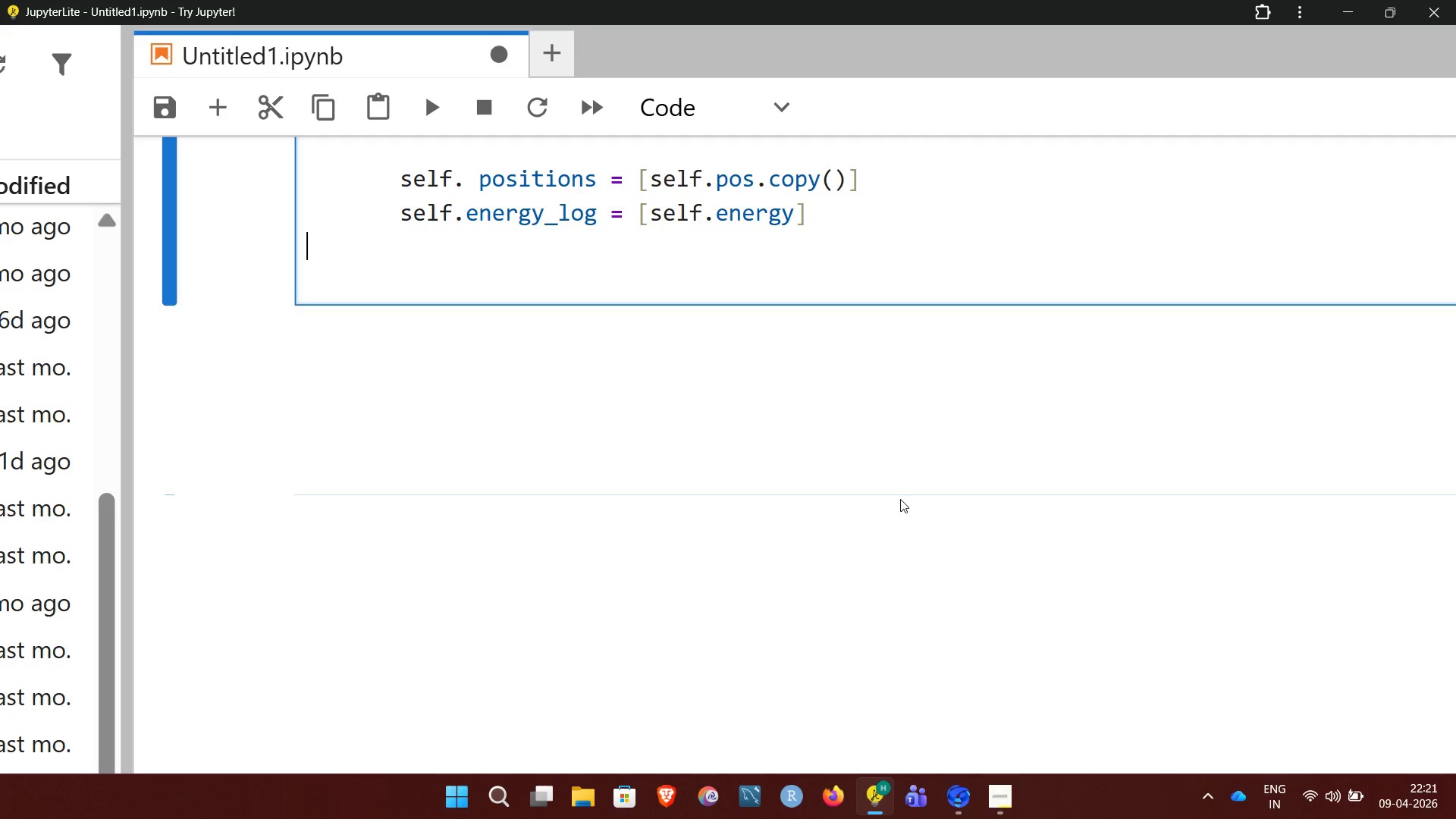 
key(Enter)
 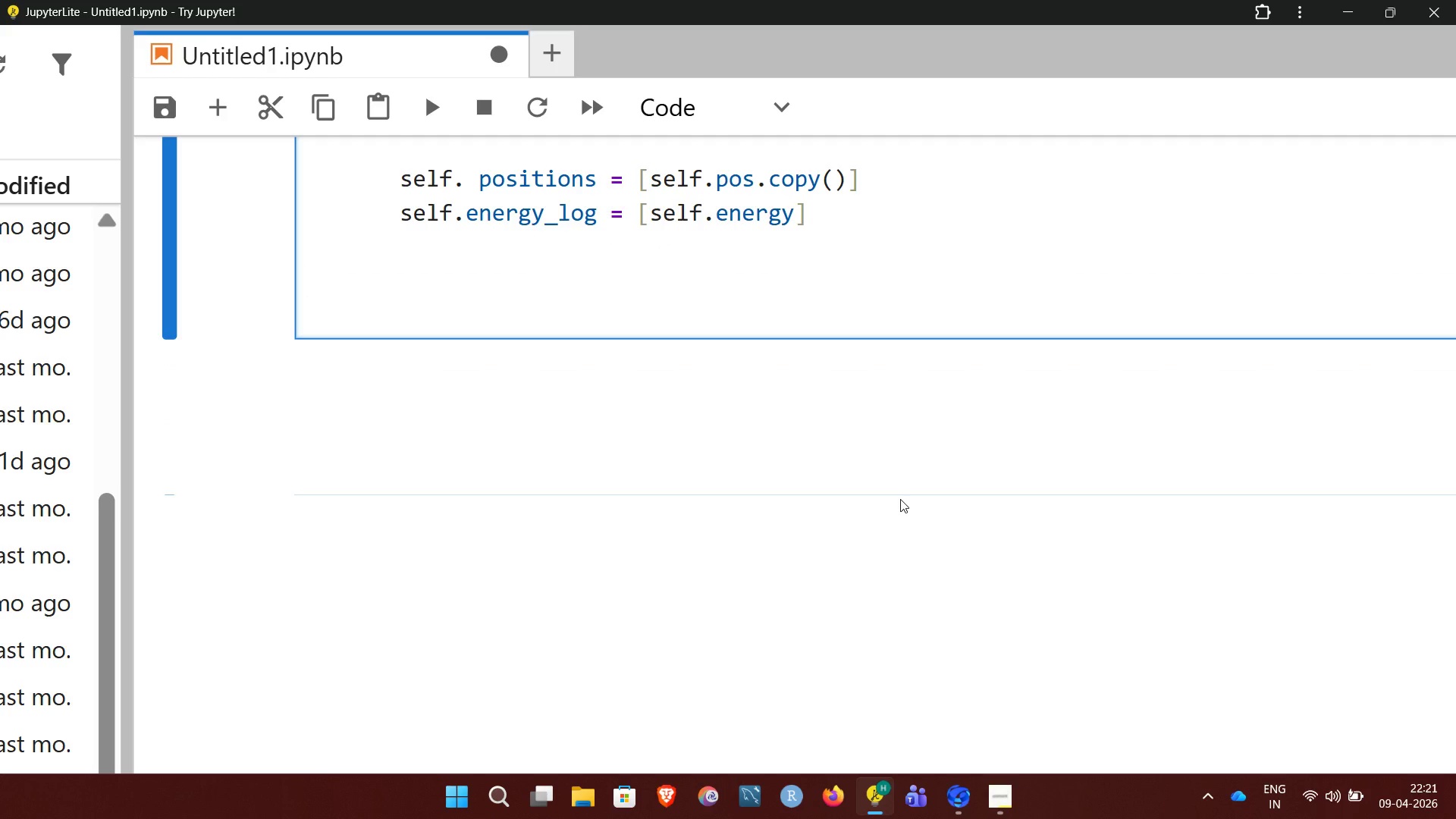 
hold_key(key=Space, duration=0.45)
 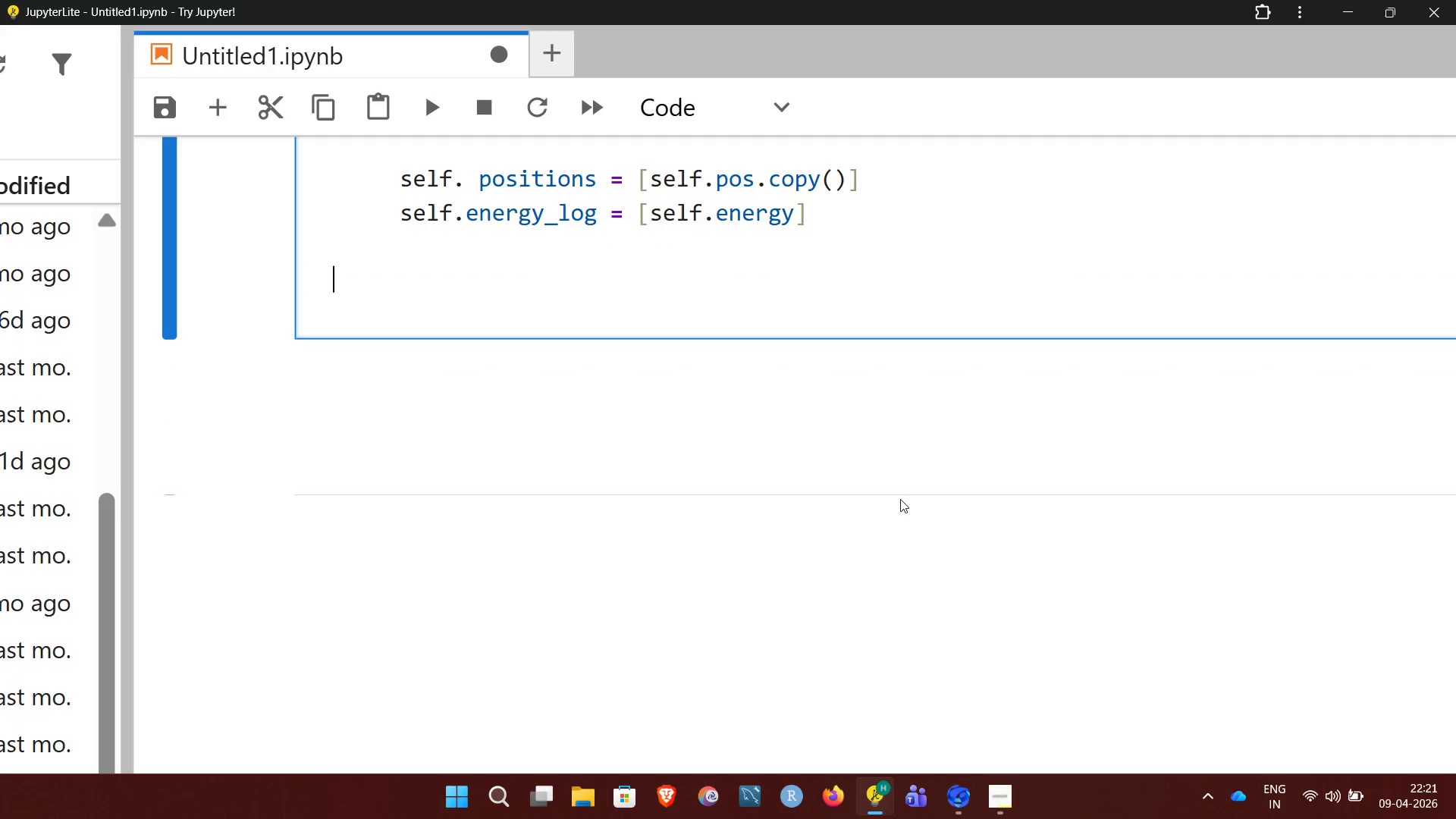 
hold_key(key=Space, duration=0.42)
 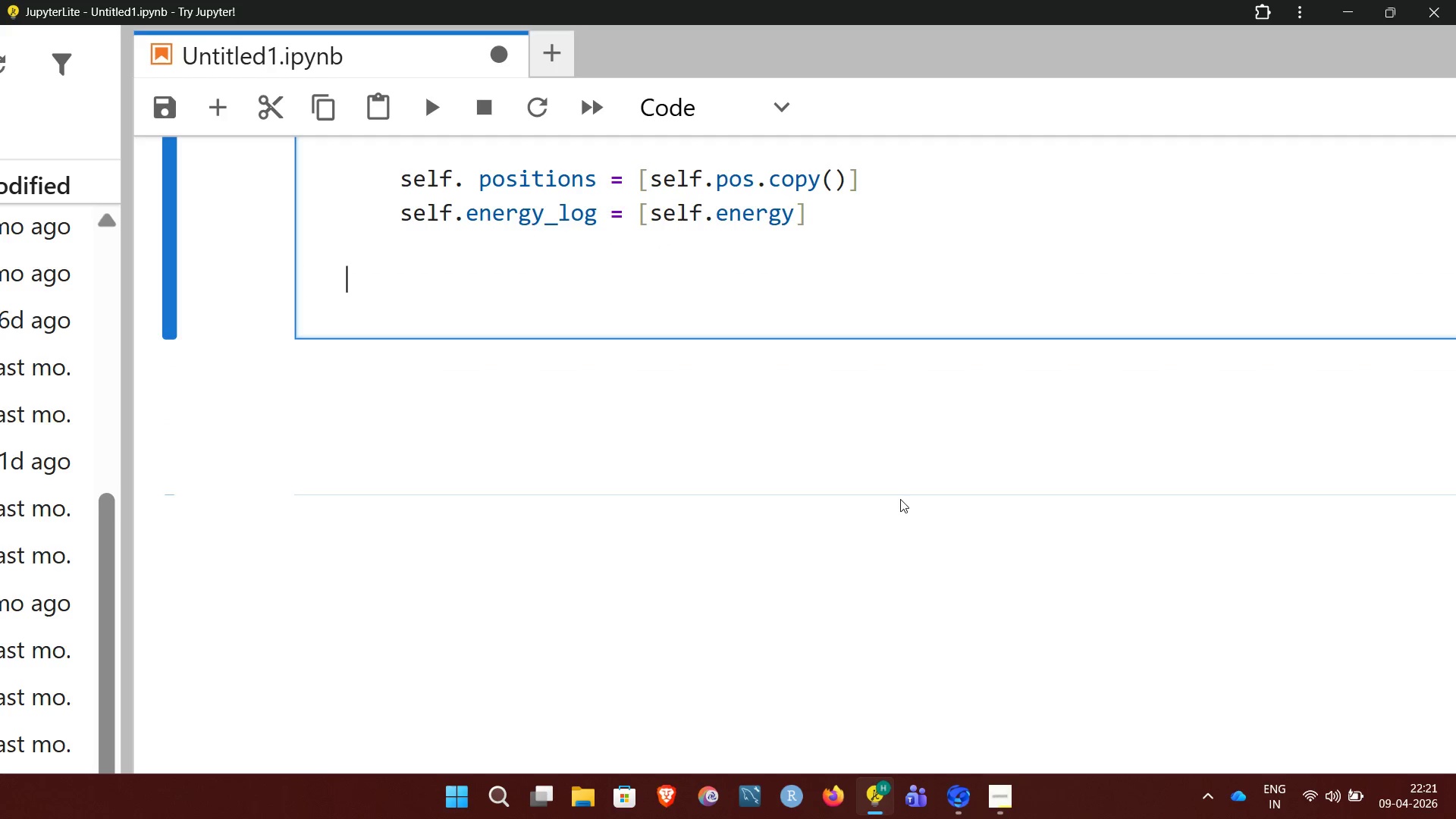 
key(Space)
 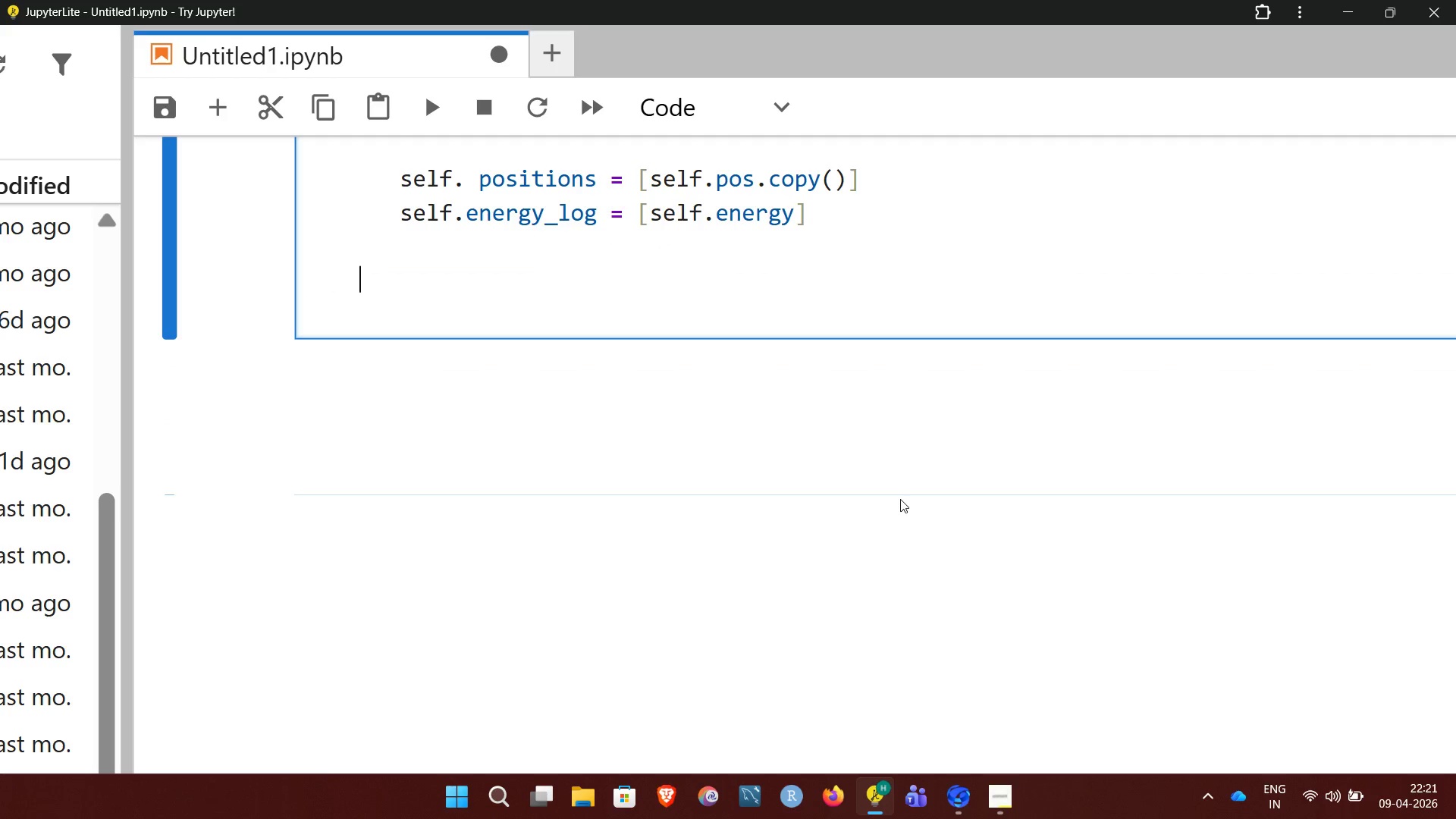 
hold_key(key=Space, duration=0.34)
 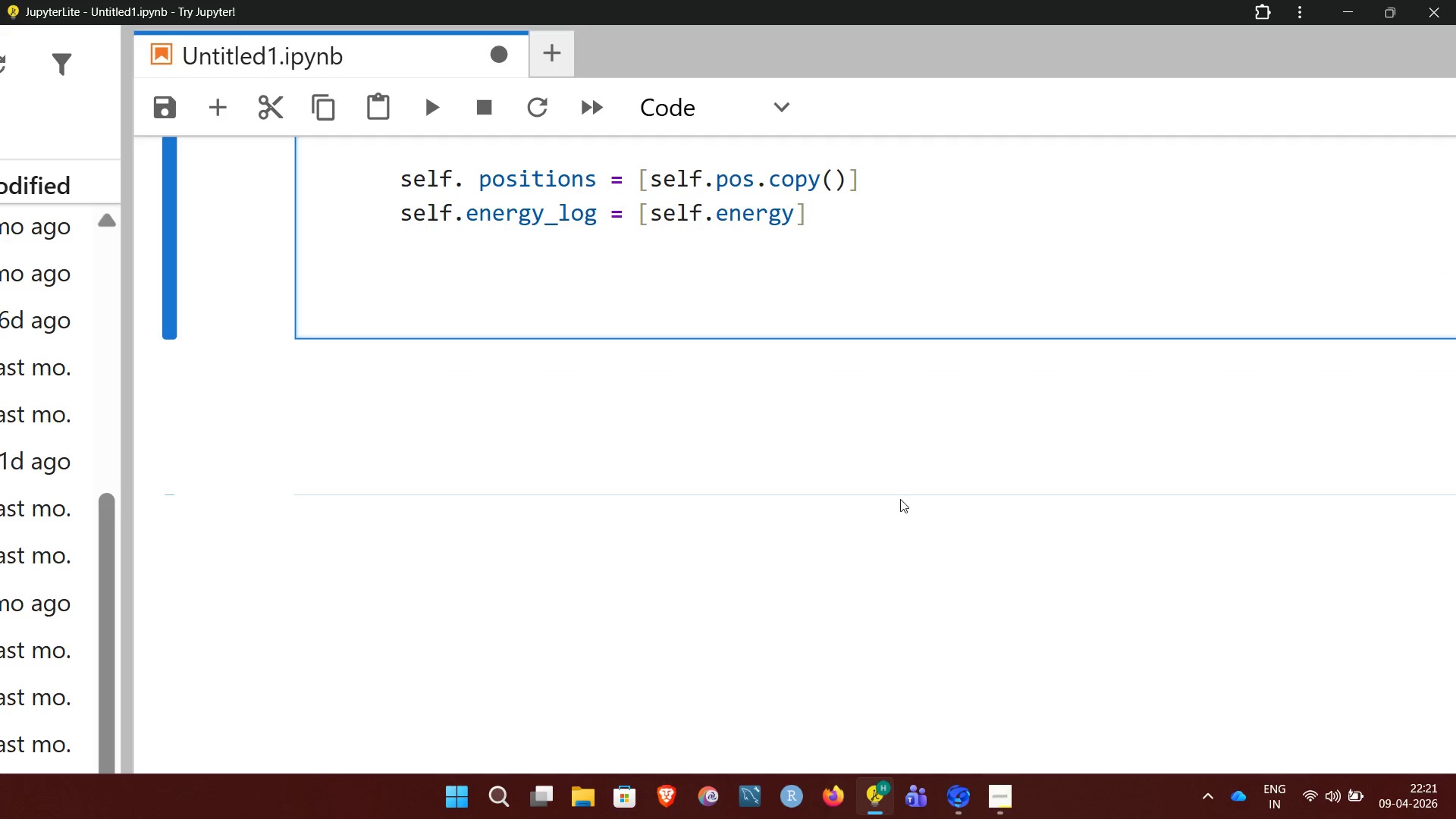 
key(Space)
 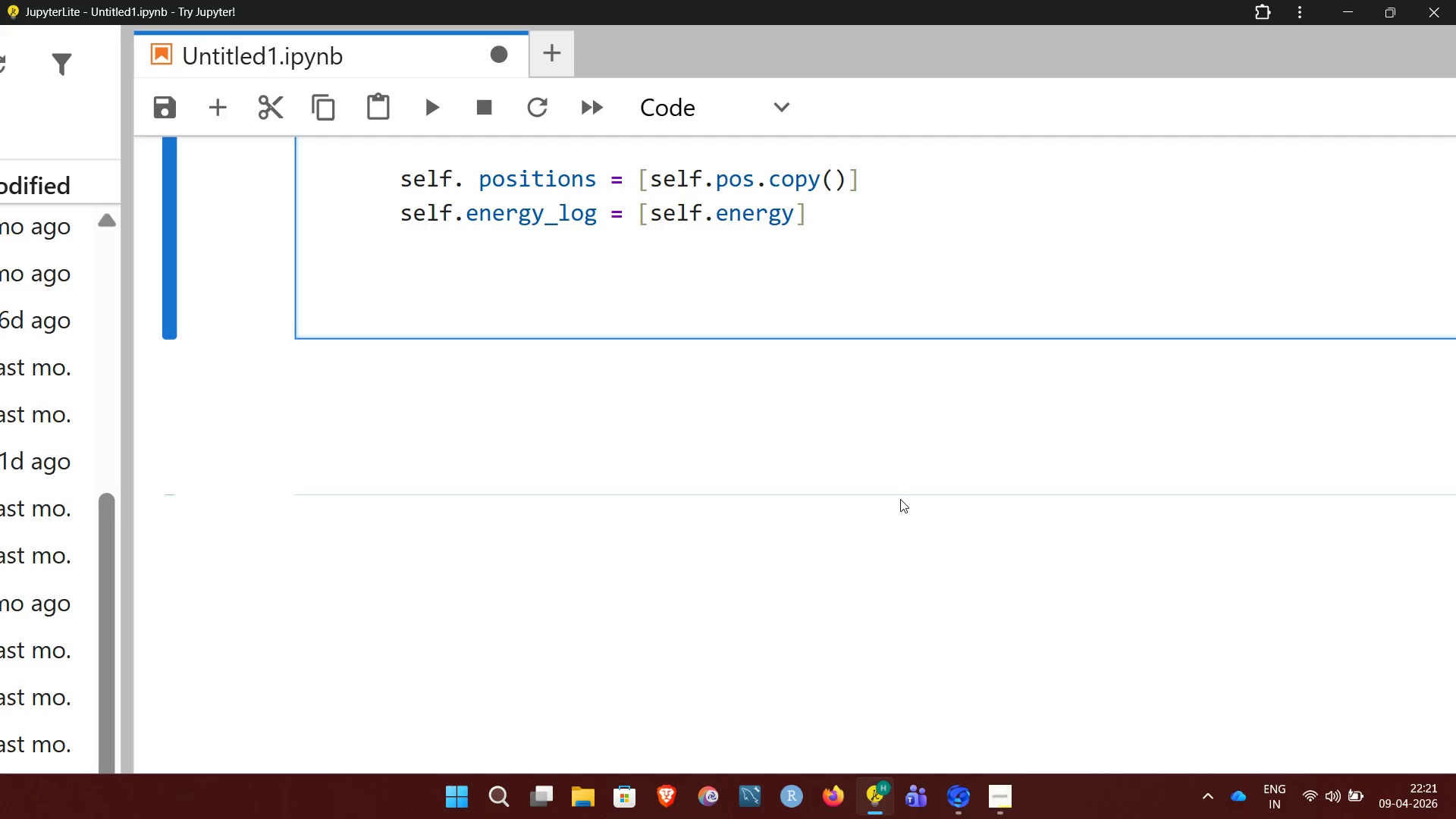 
key(Space)
 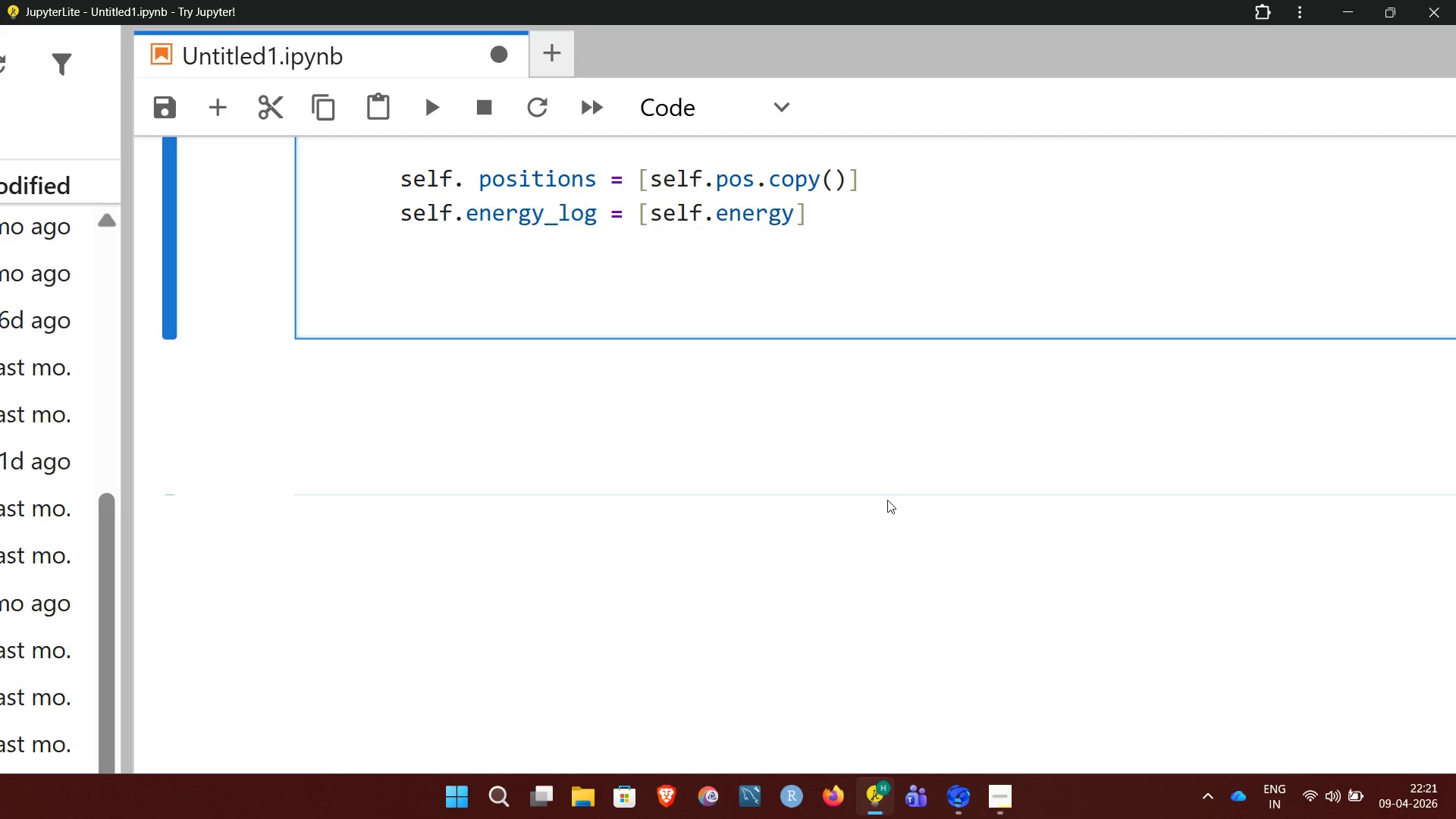 
key(S)
 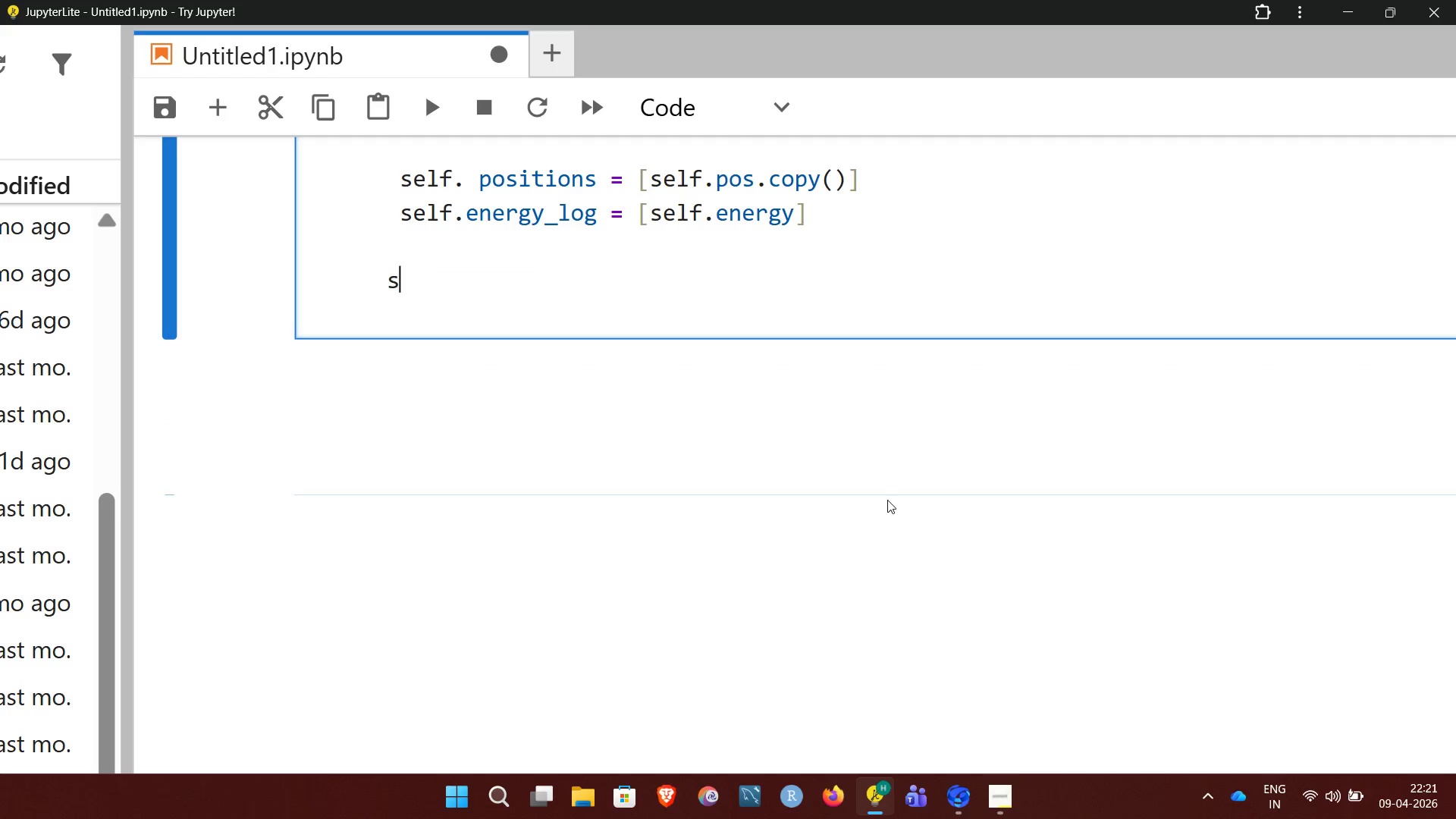 
key(Backspace)
type( self)
 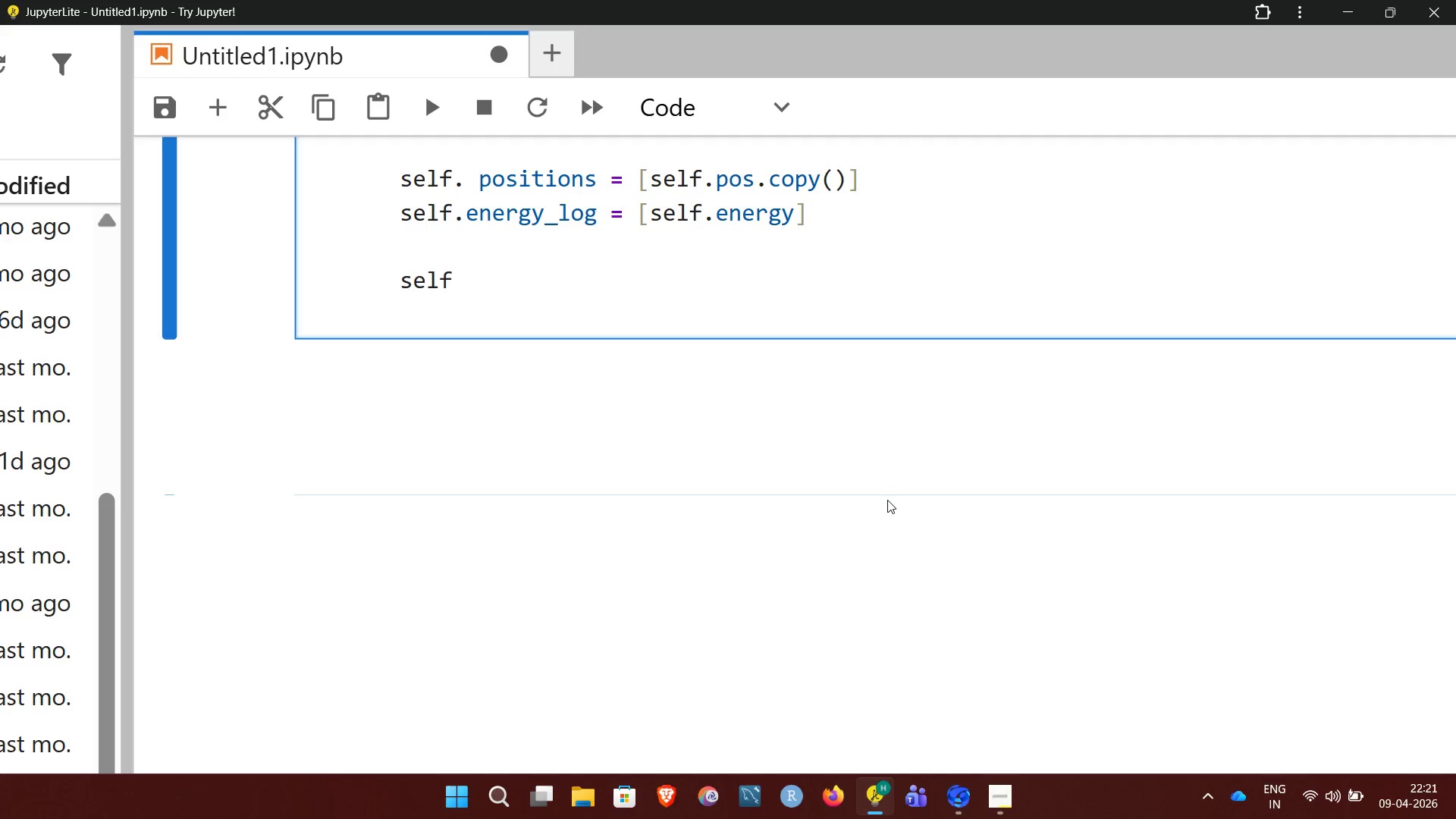 
type(.found)
 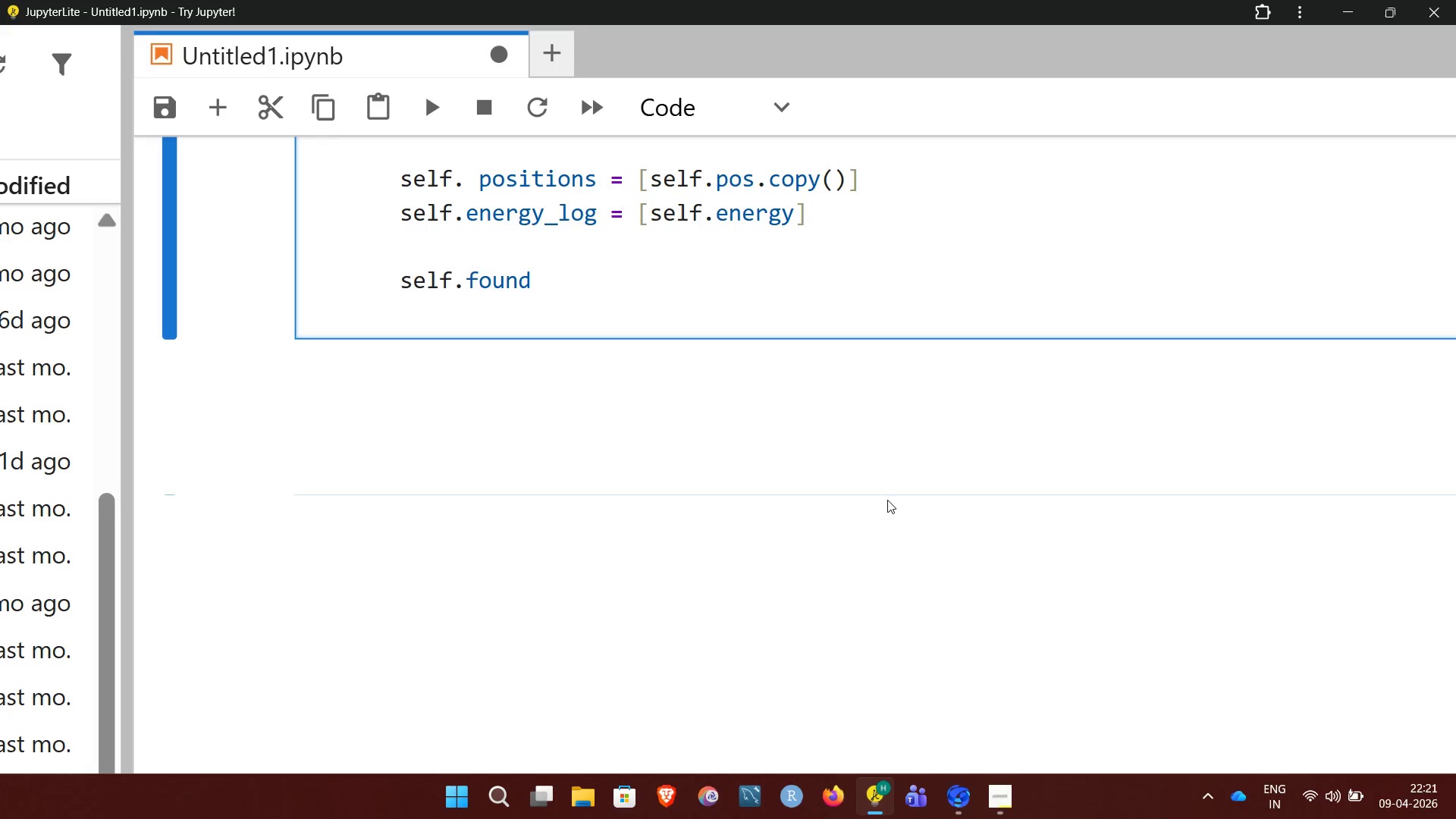 
type(_host = false)
 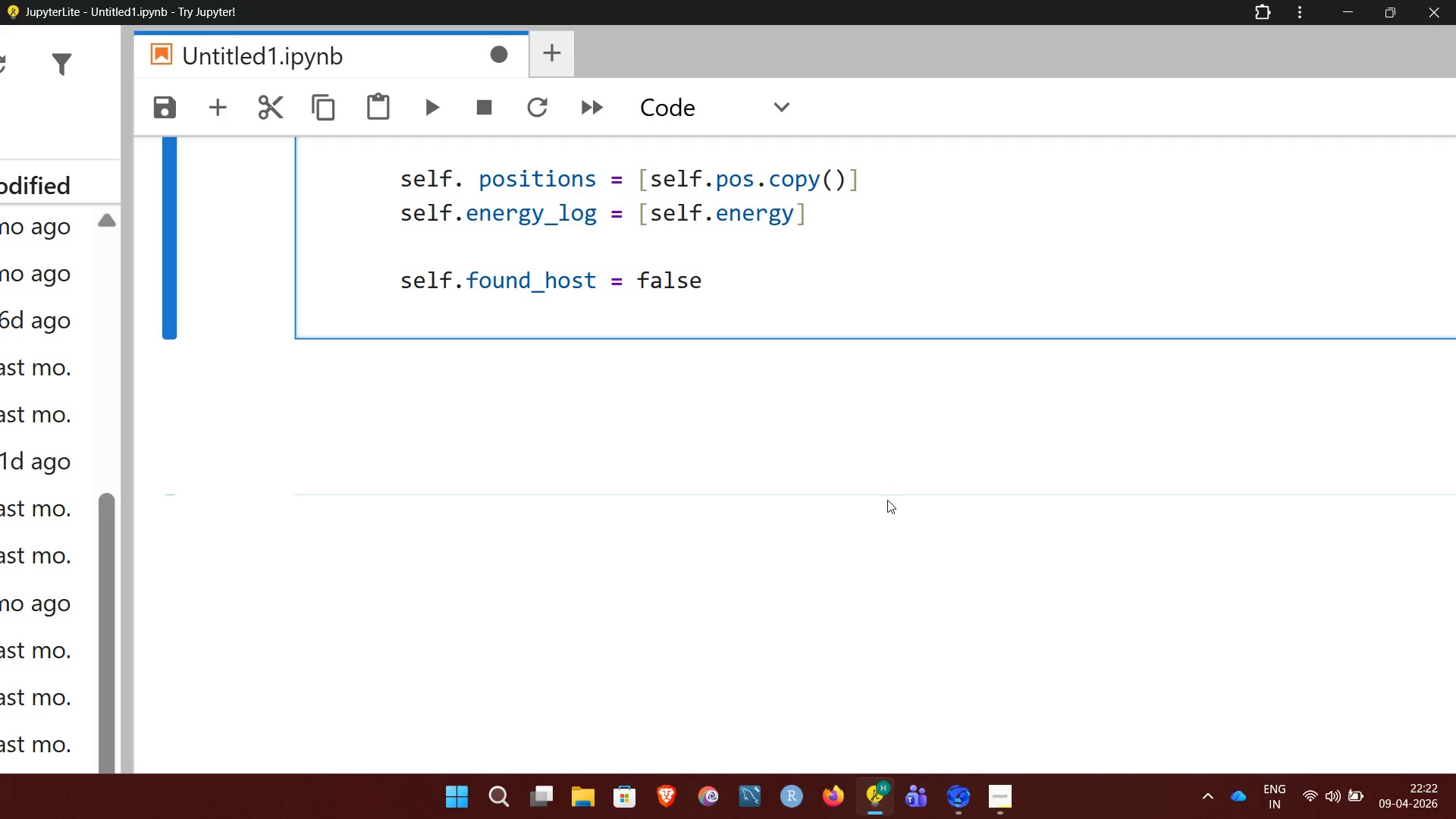 
key(Enter)
 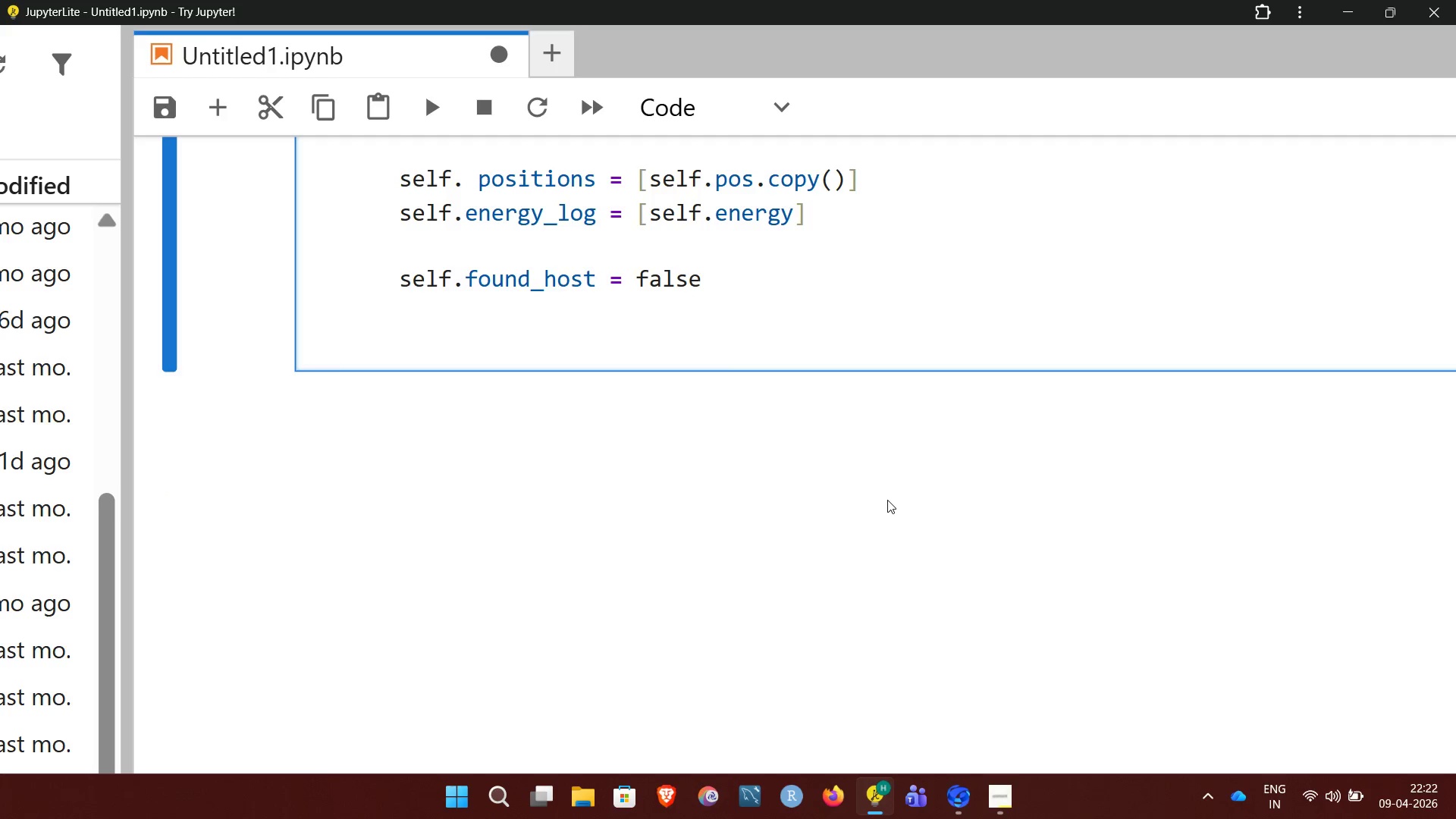 
key(Enter)
 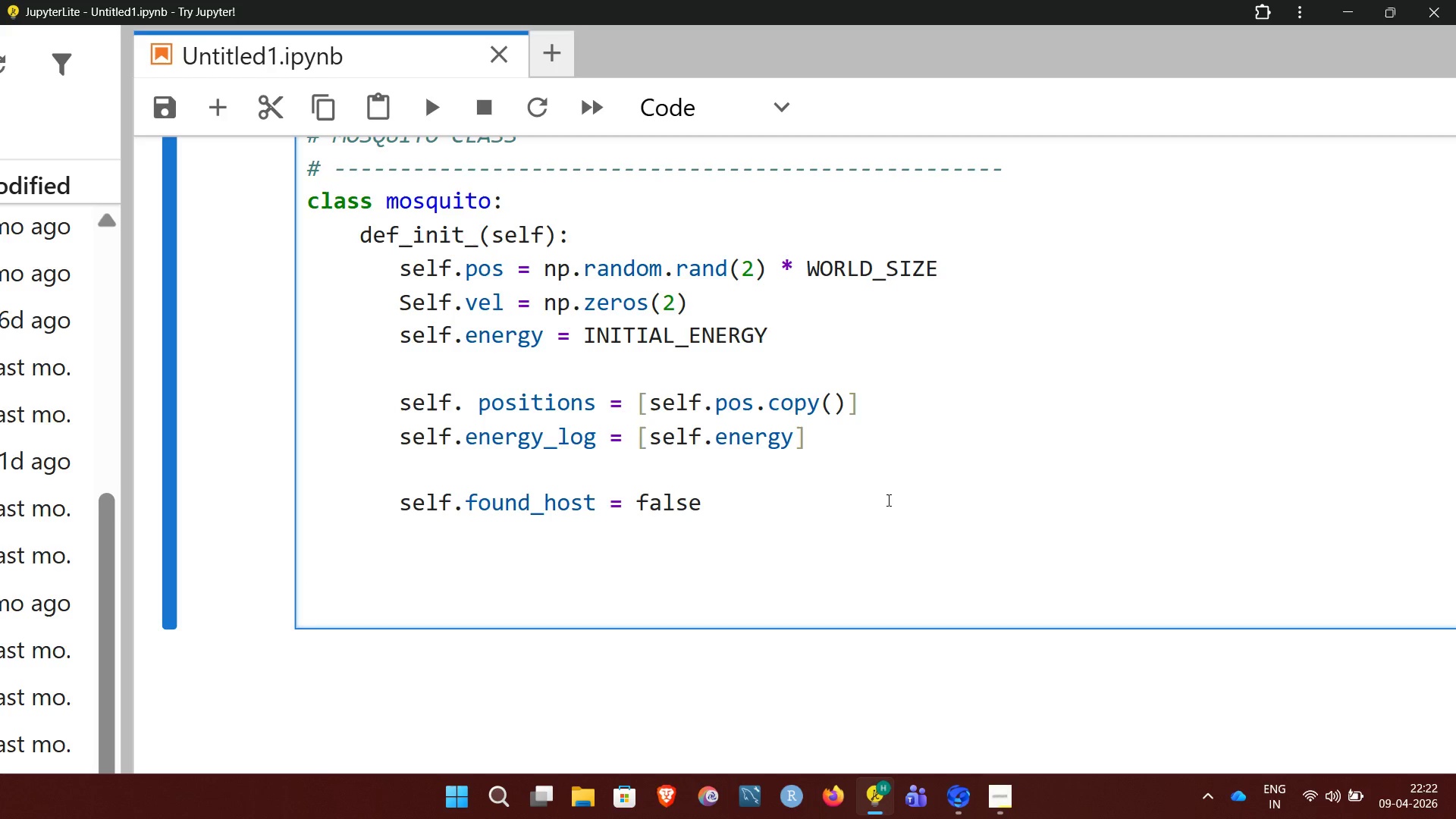 
wait(14.17)
 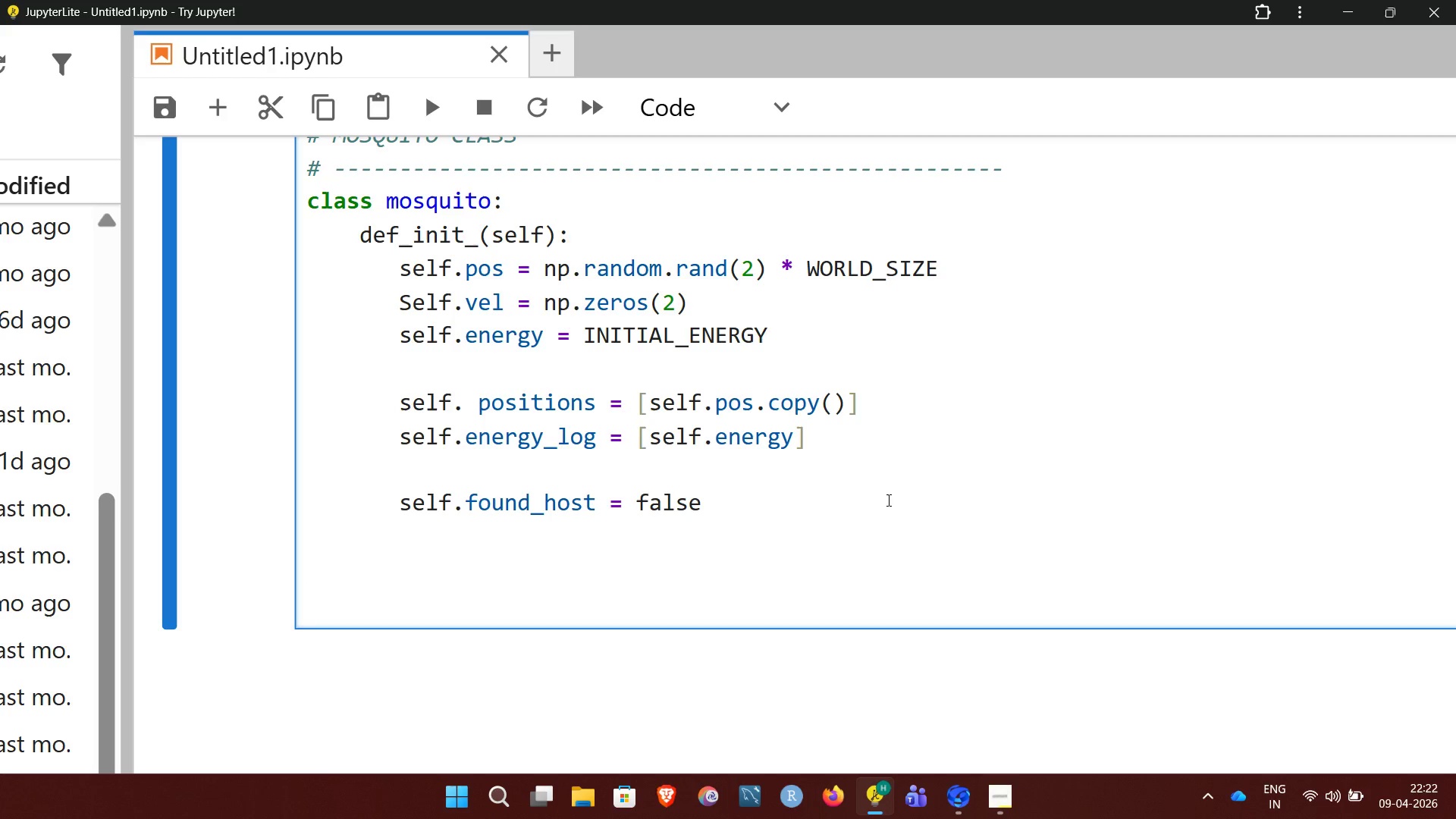 
key(Space)
 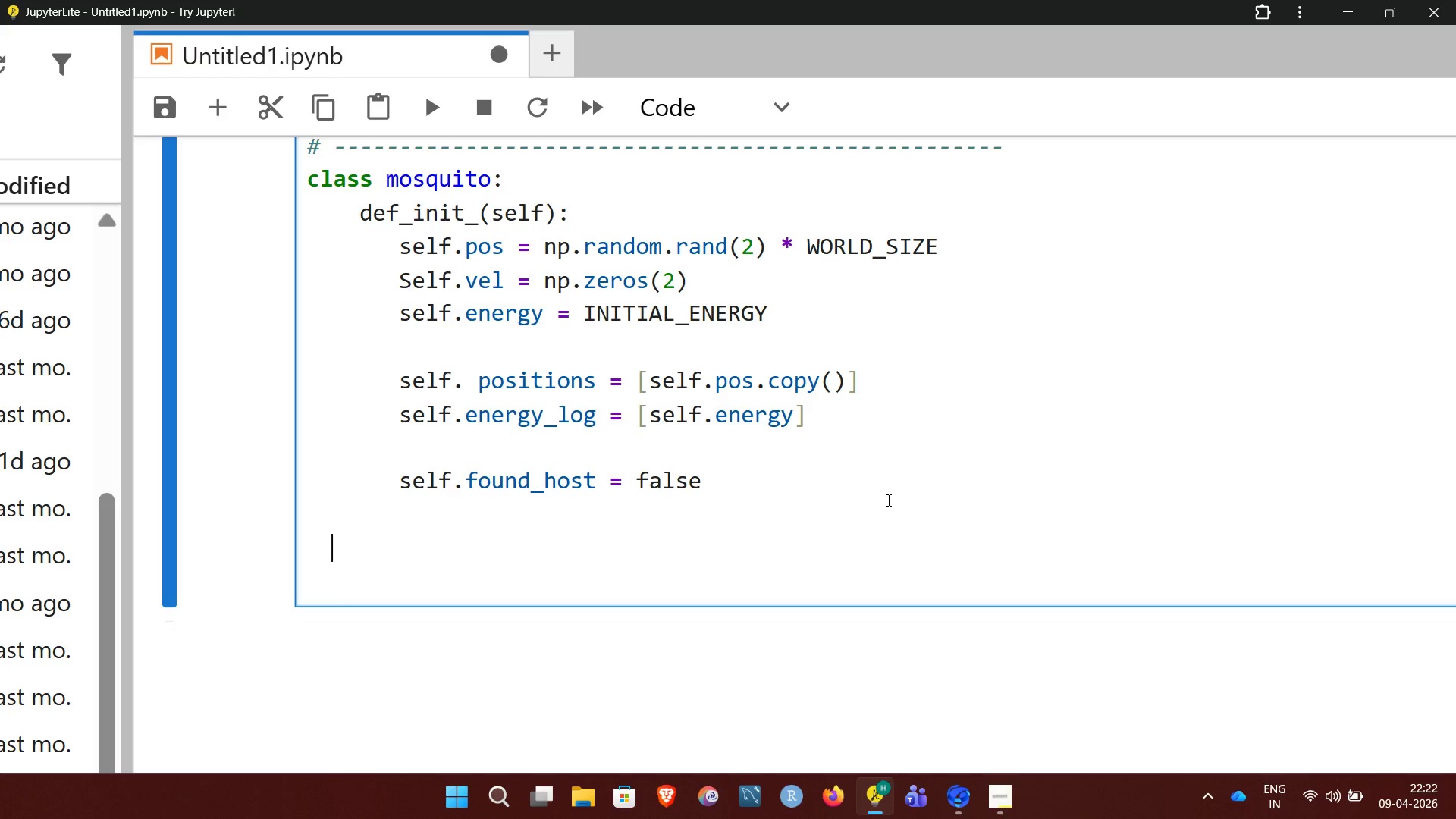 
key(Space)
 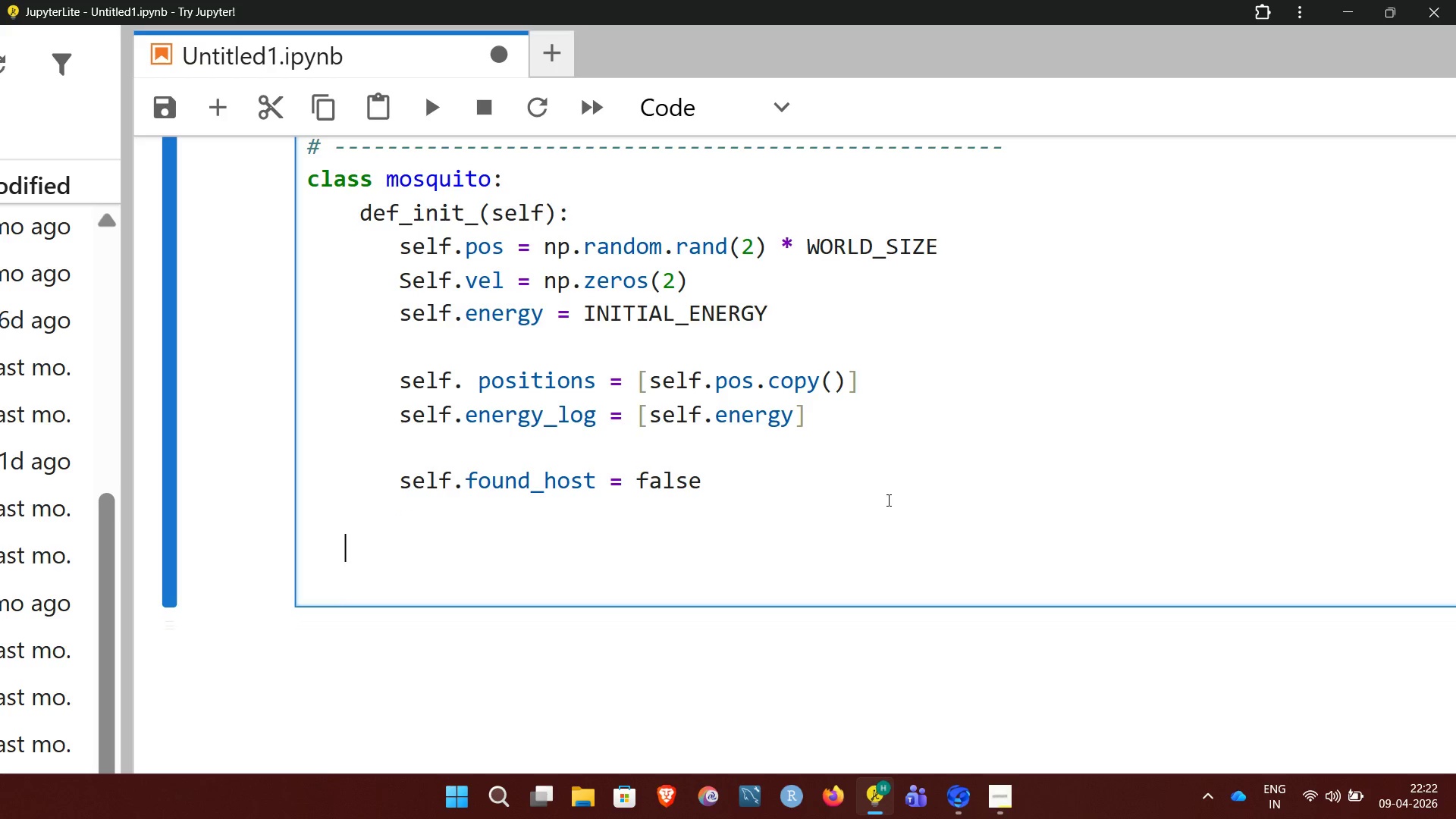 
key(Space)
 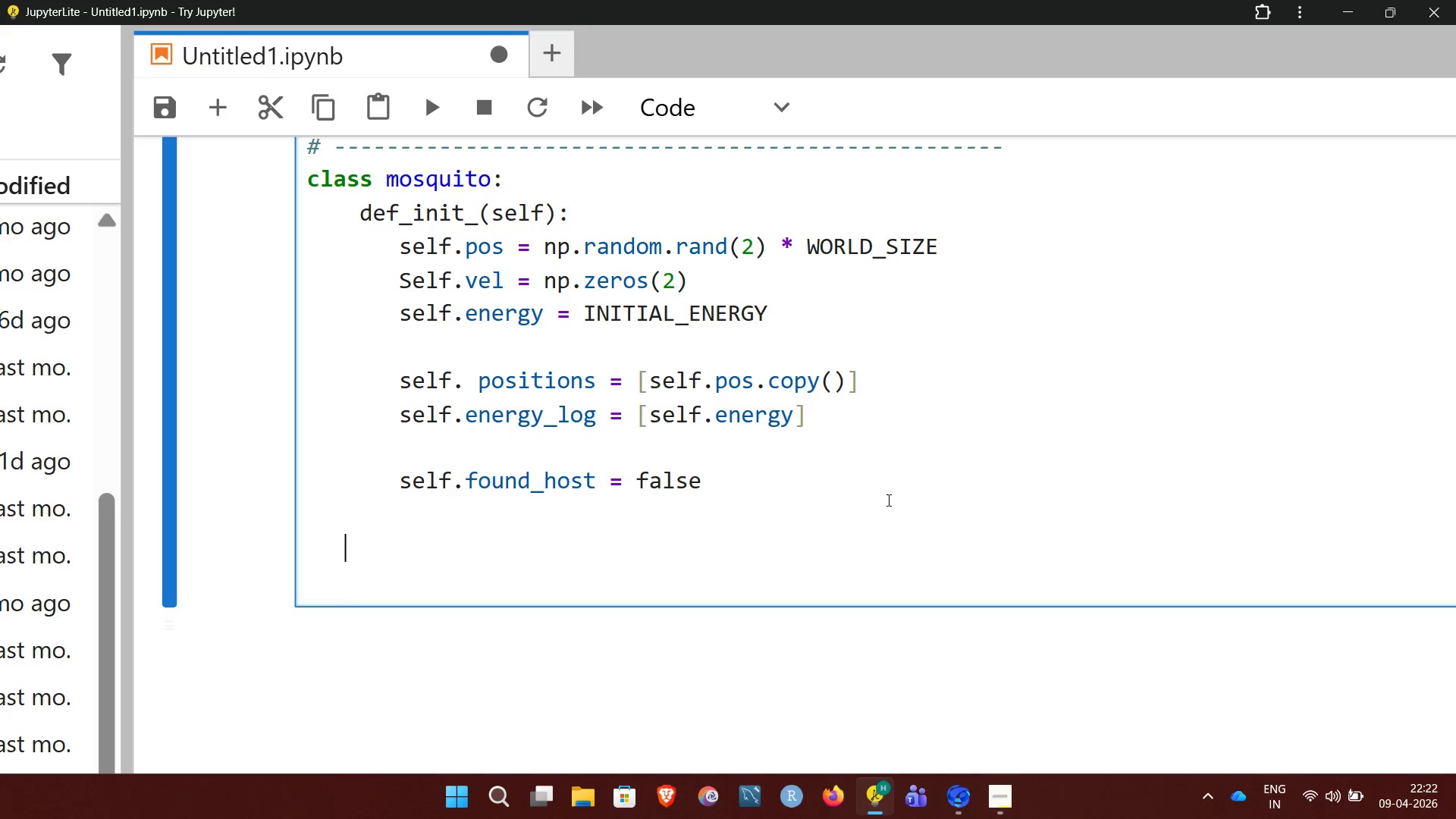 
key(Space)
 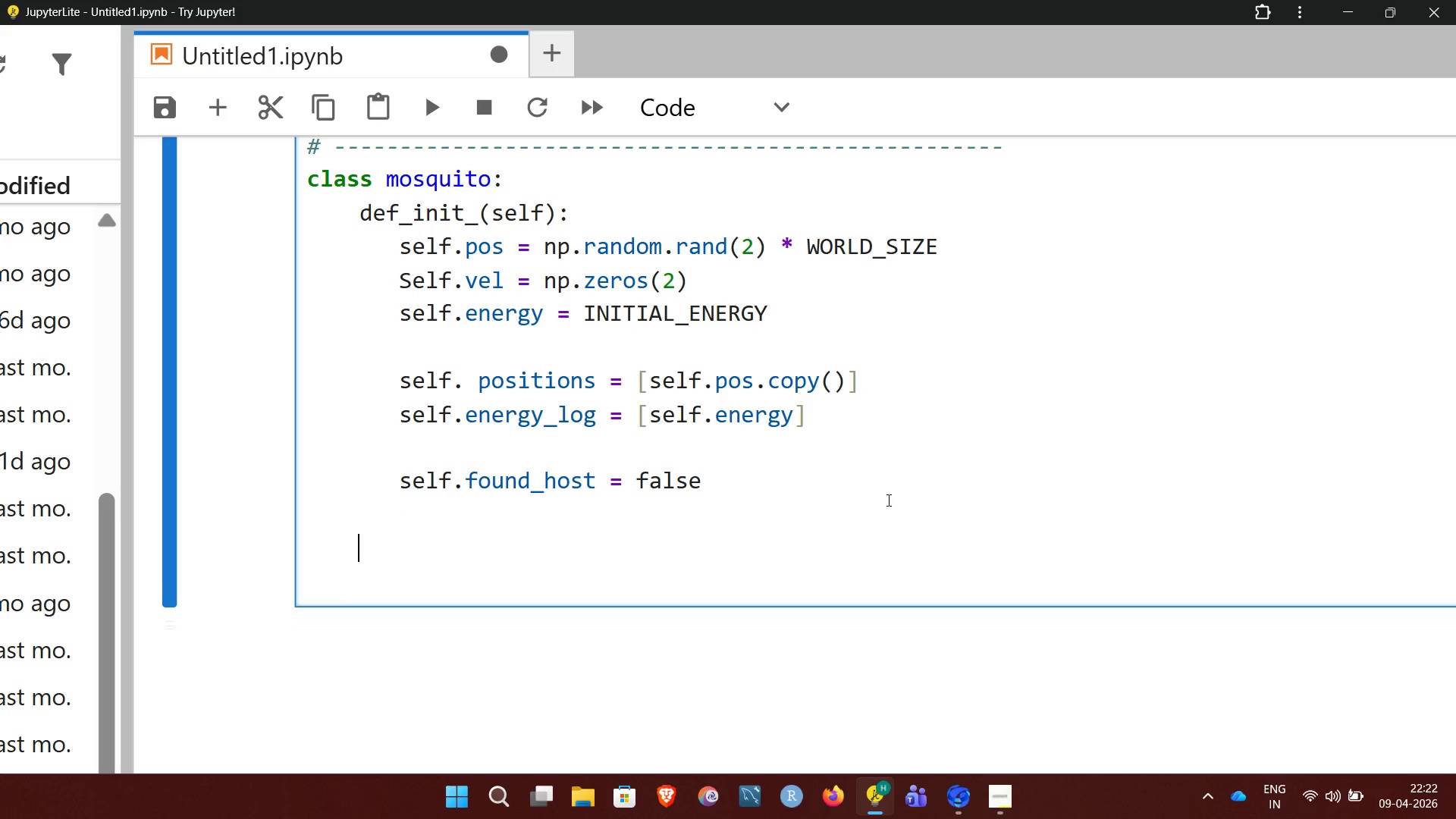 
key(Space)
 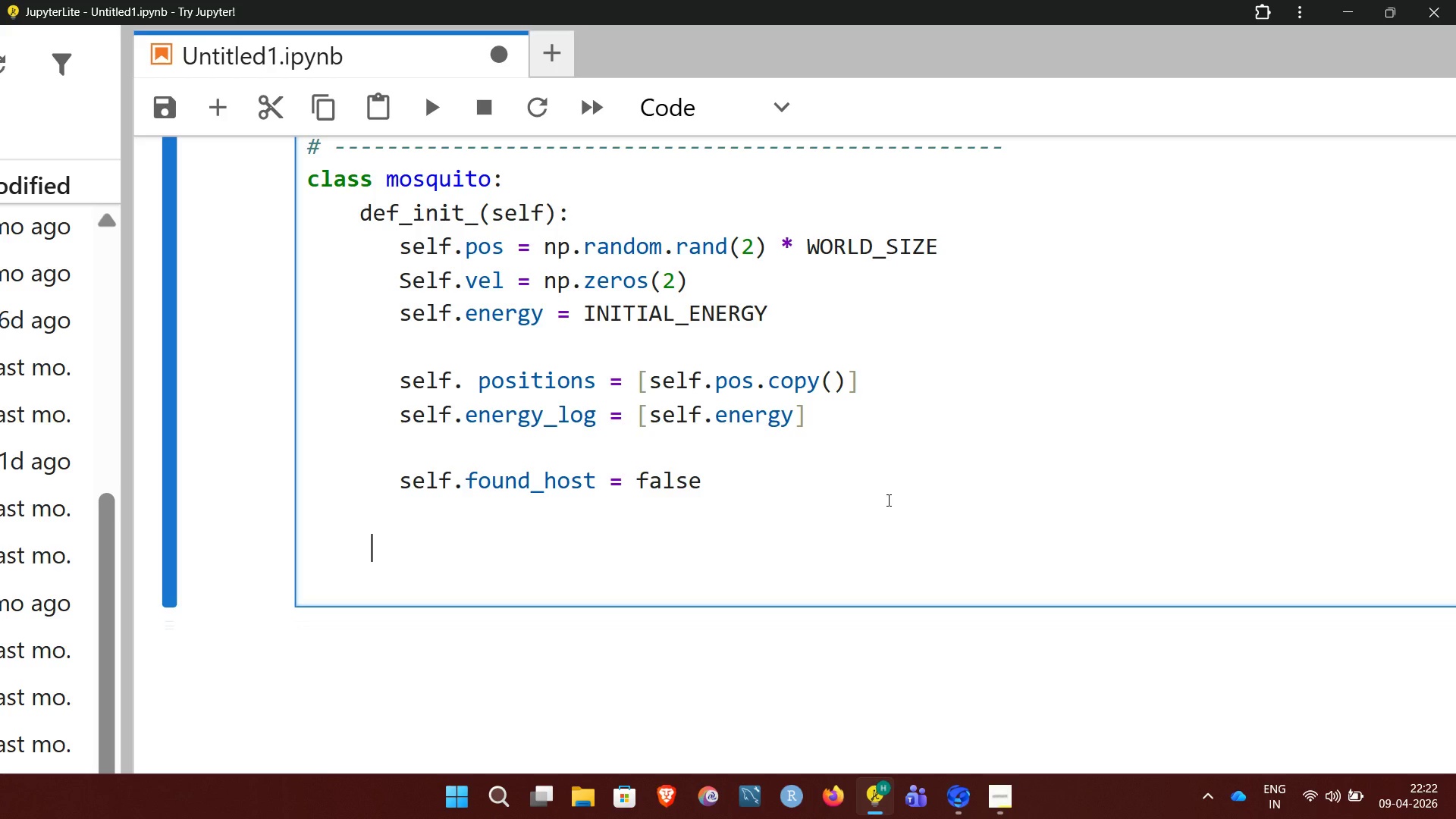 
wait(13.77)
 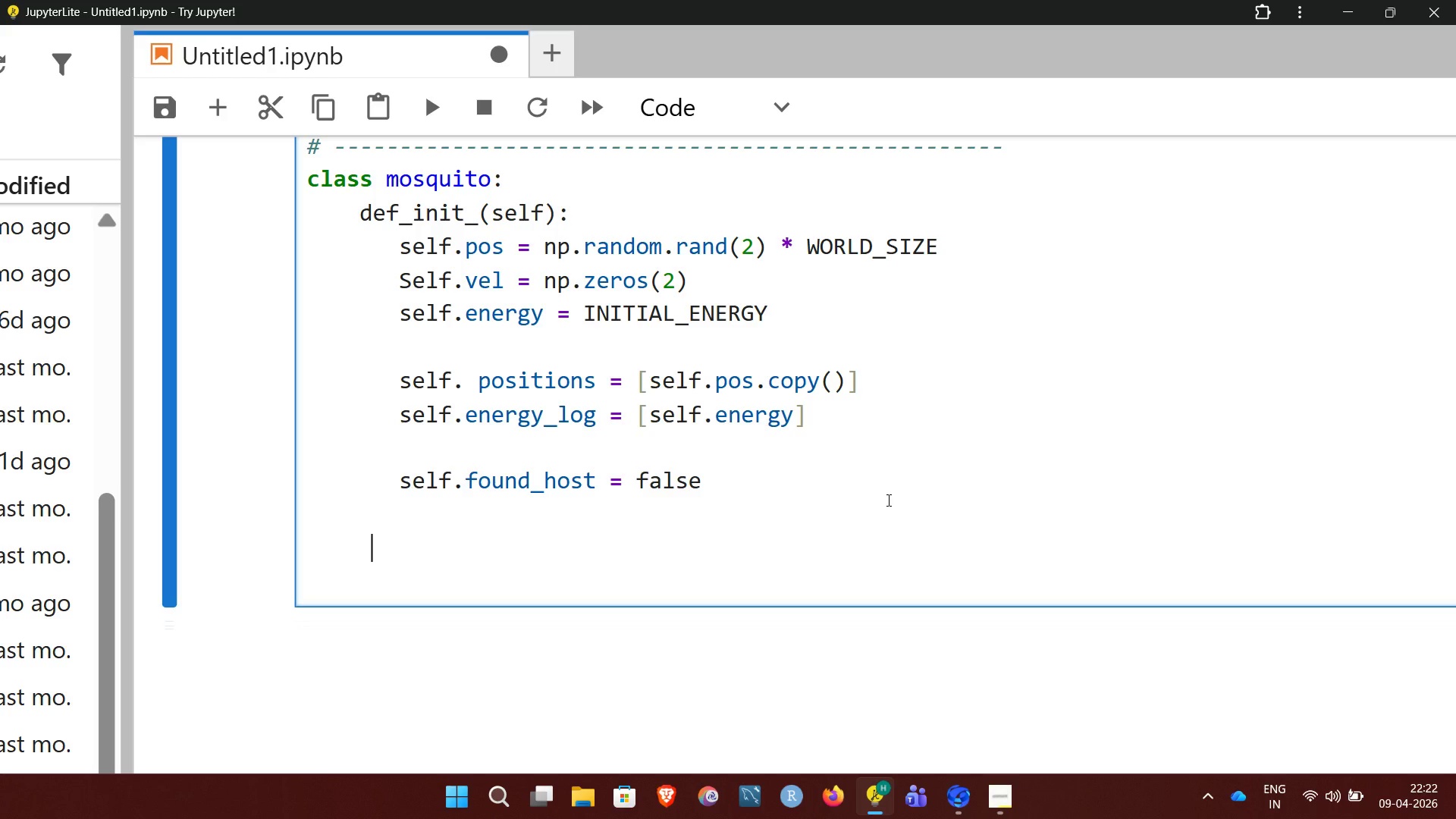 
type(def step)
 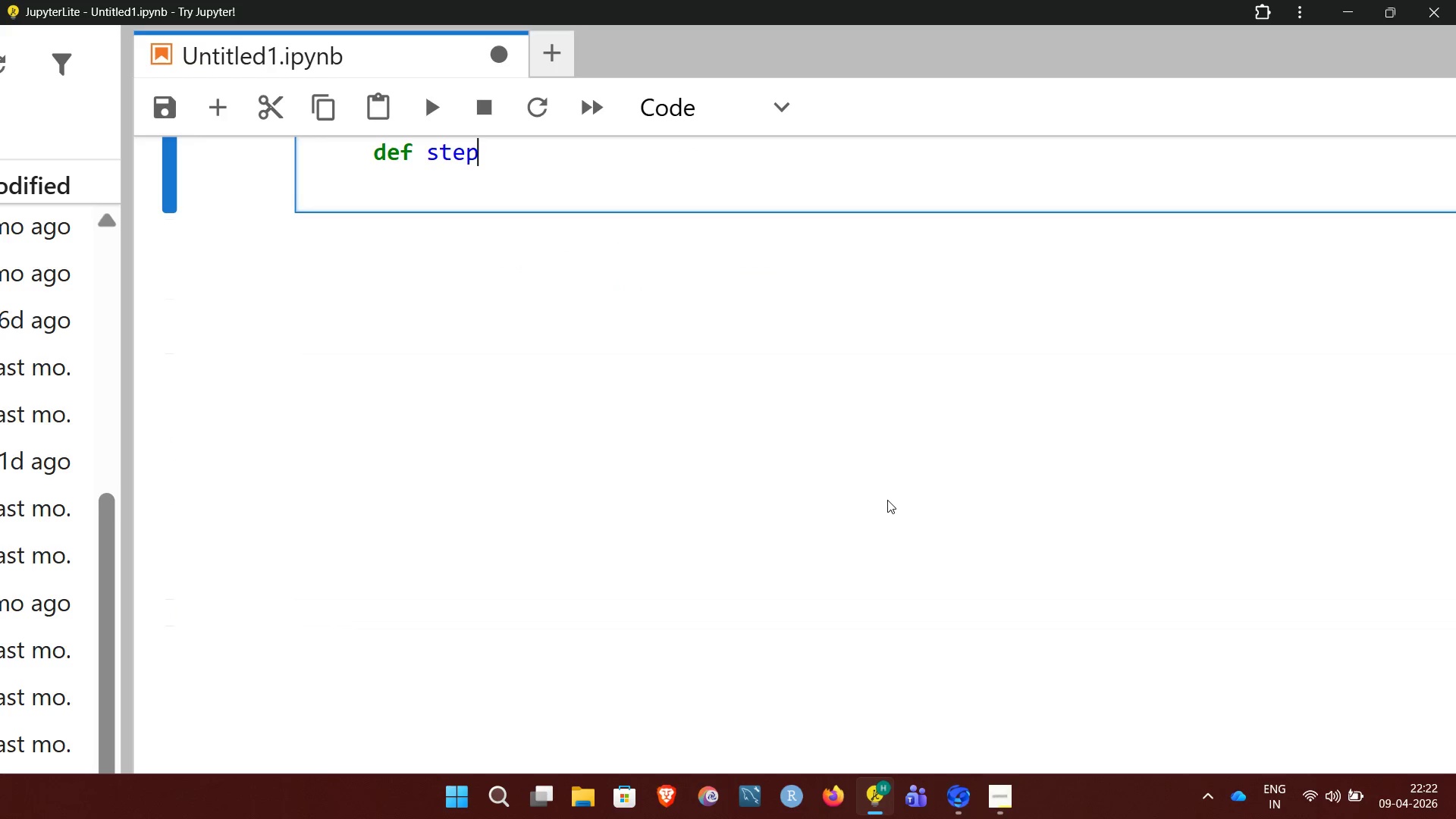 
wait(5.45)
 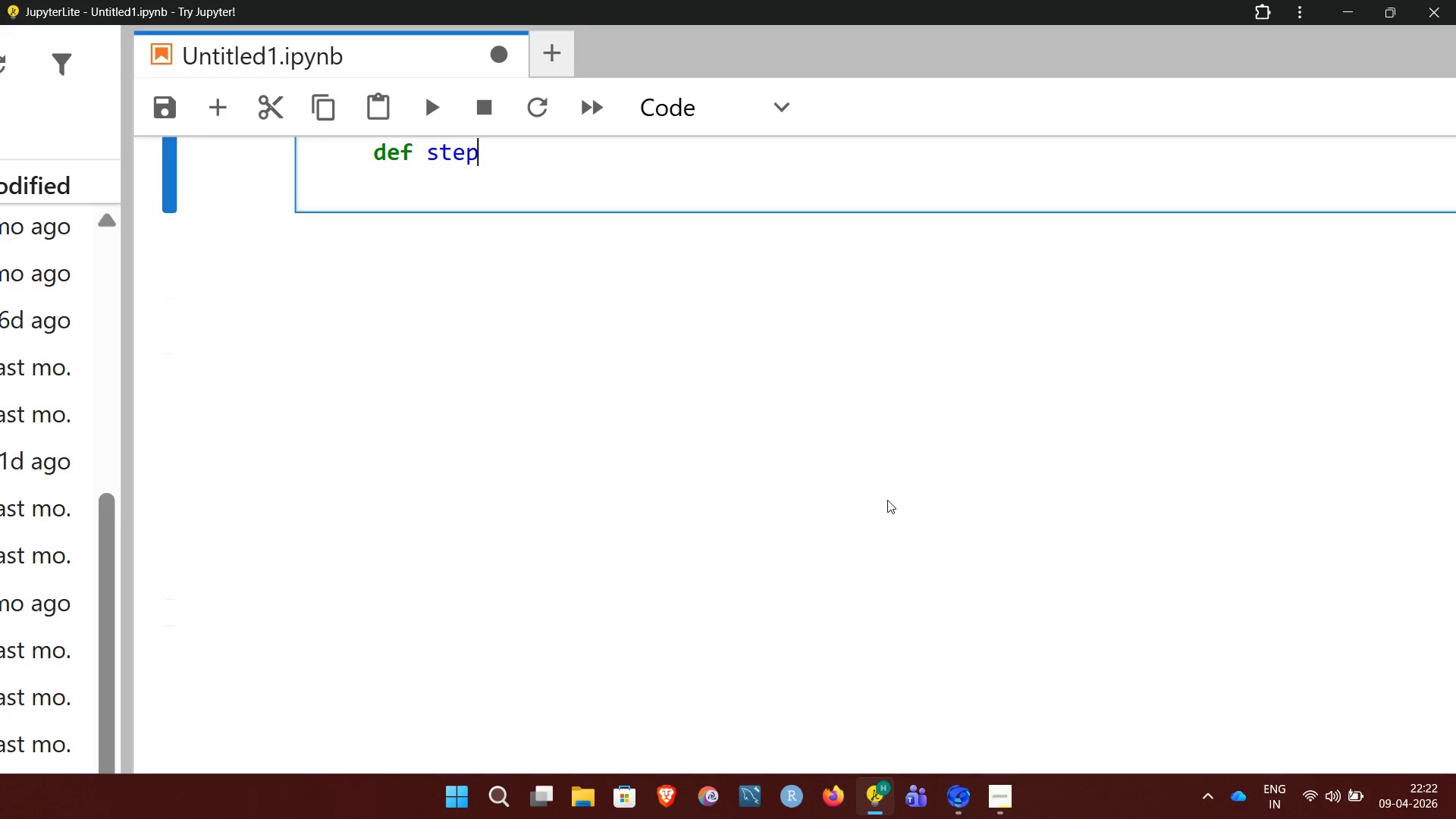 
type((self))
 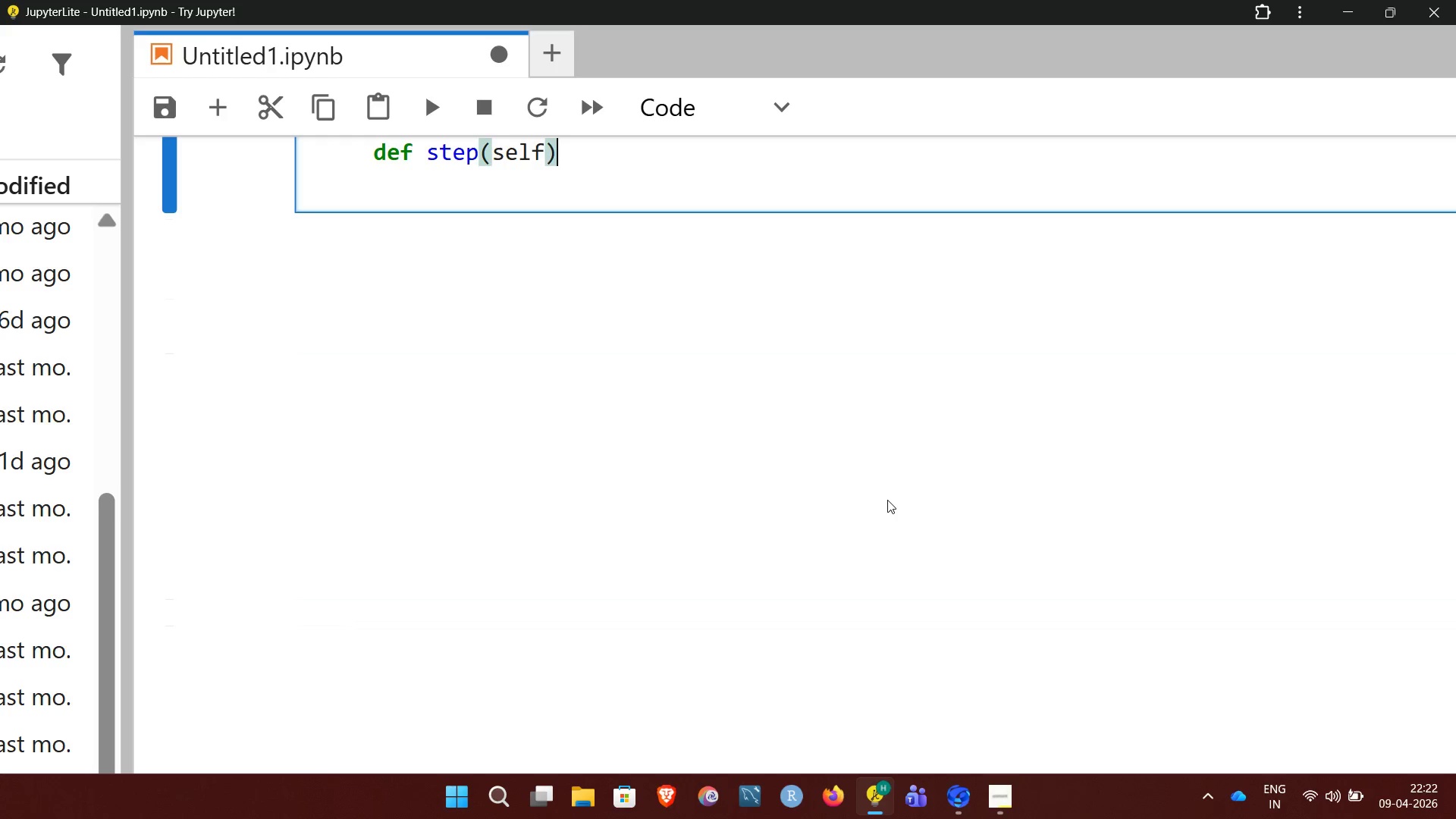 
type([End]:if)
key(Backspace)
key(Backspace)
 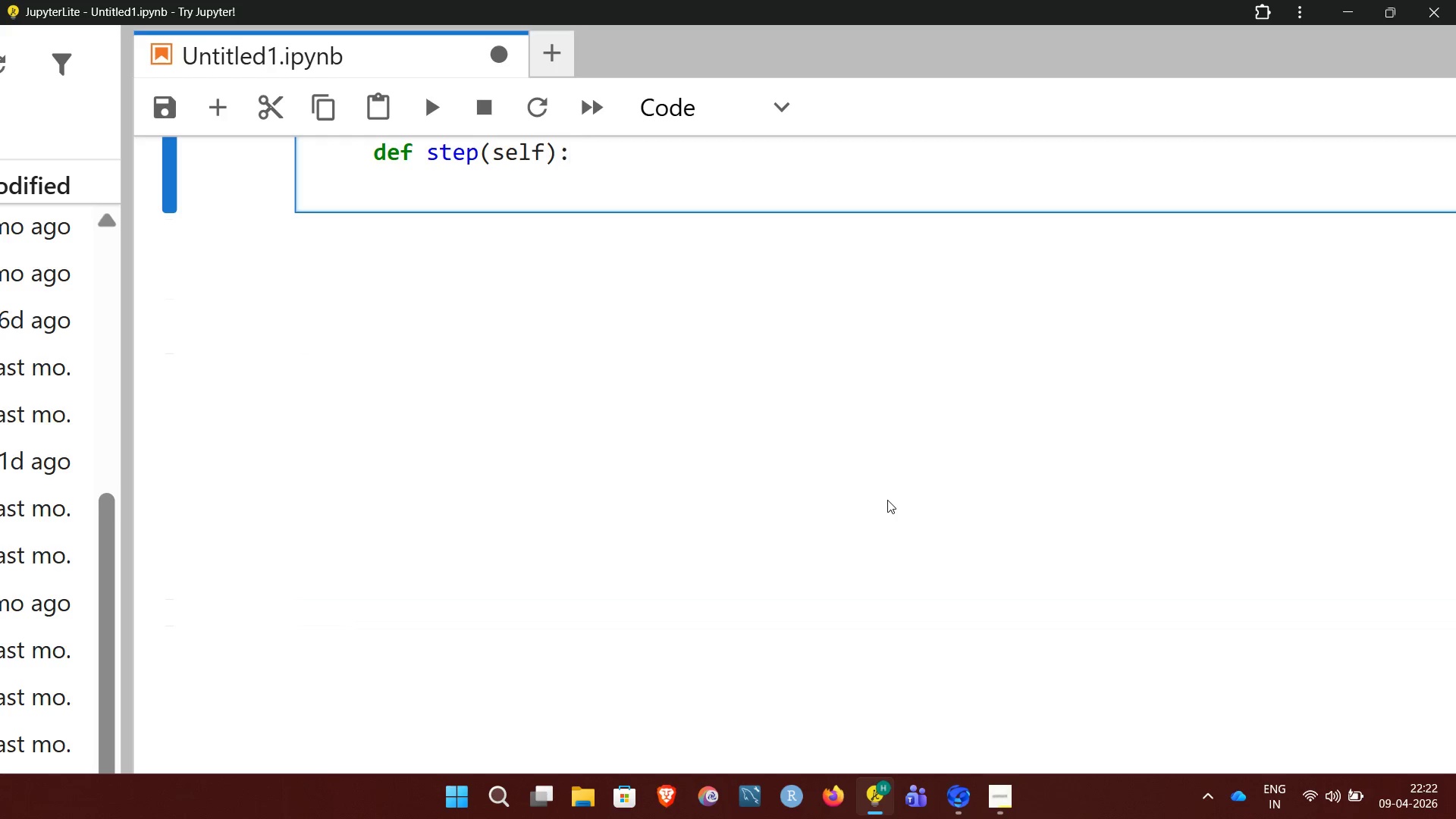 
key(Enter)
 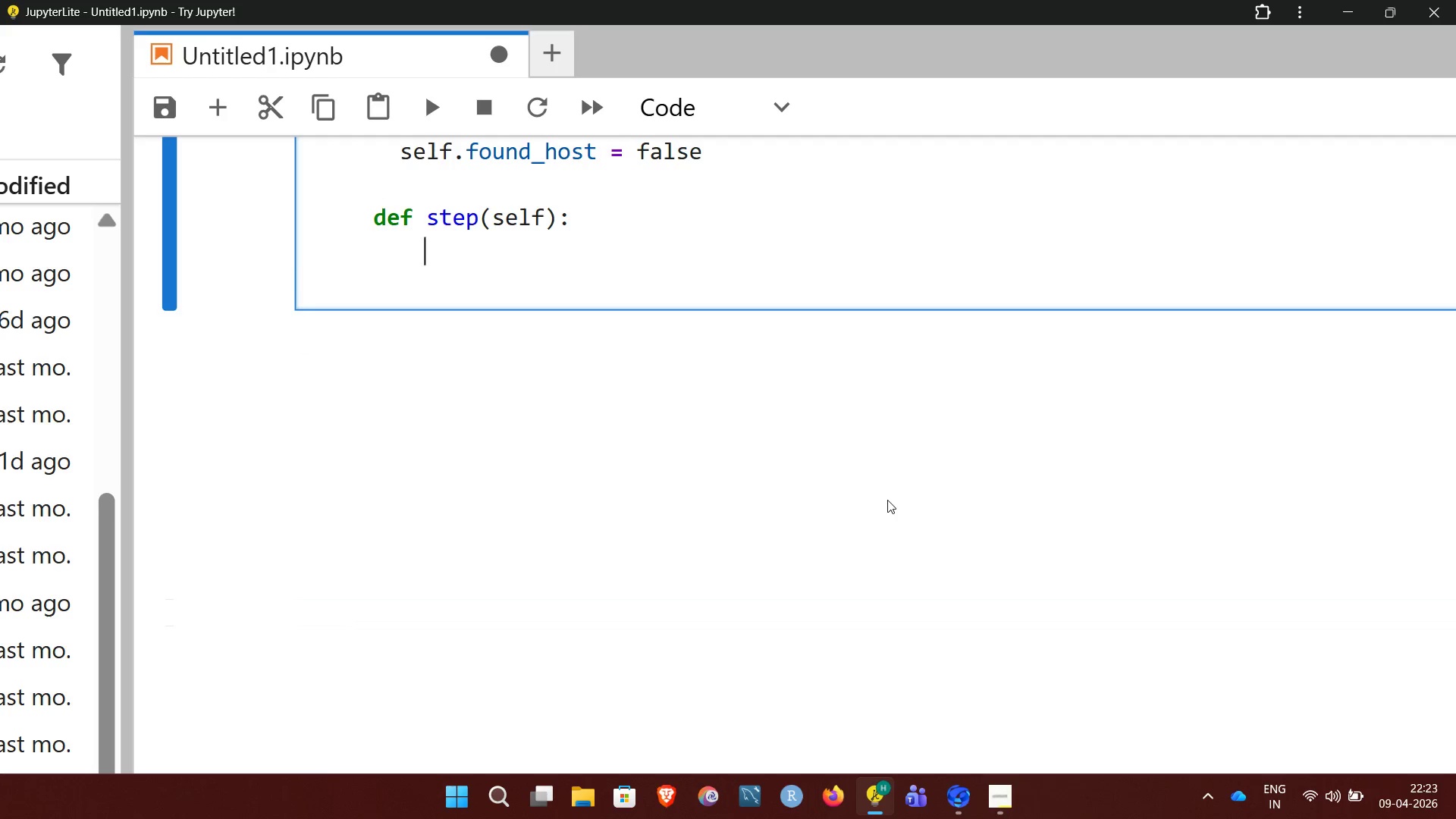 
type(if self)
 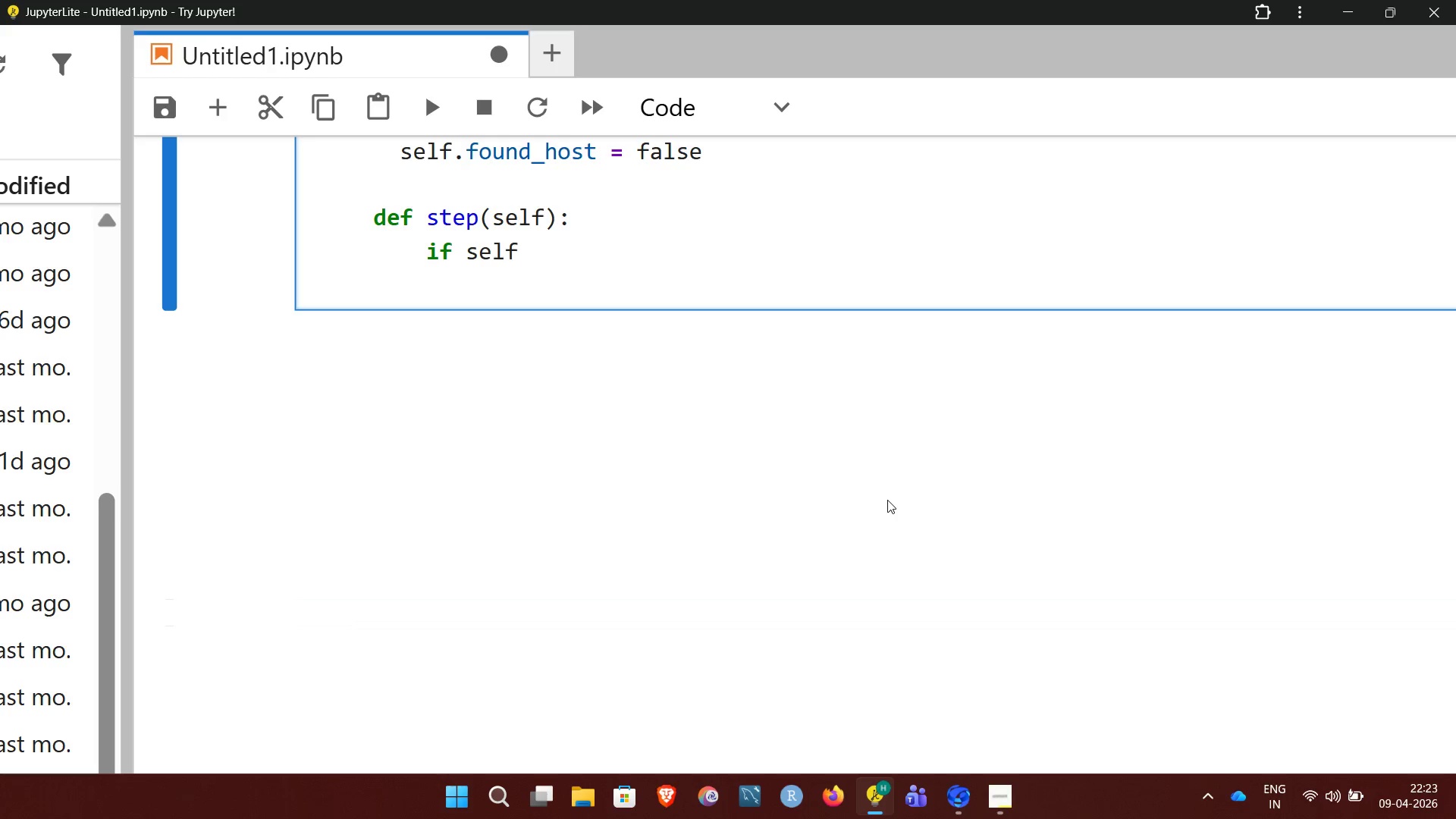 
wait(7.09)
 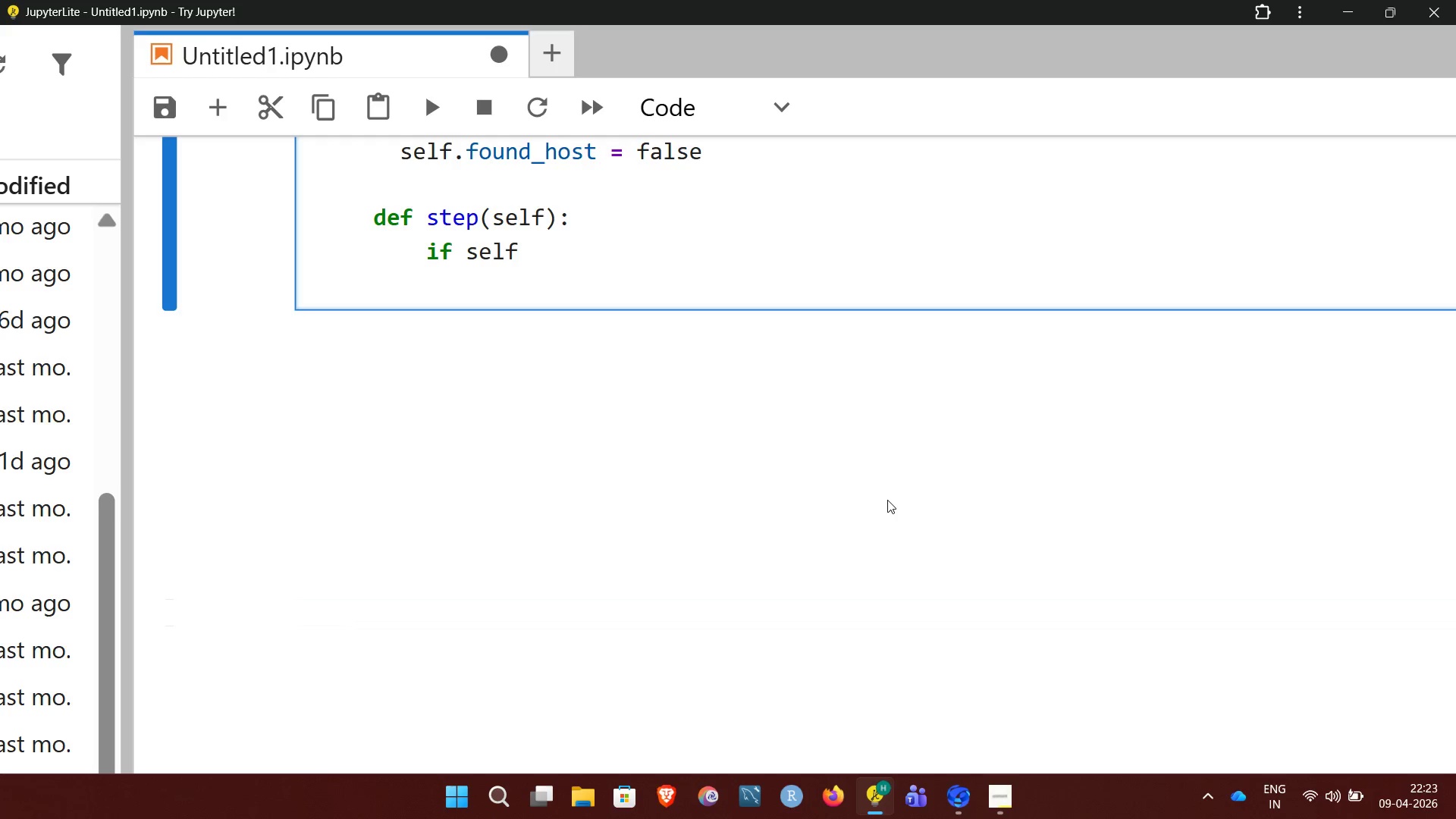 
type(.energy)
 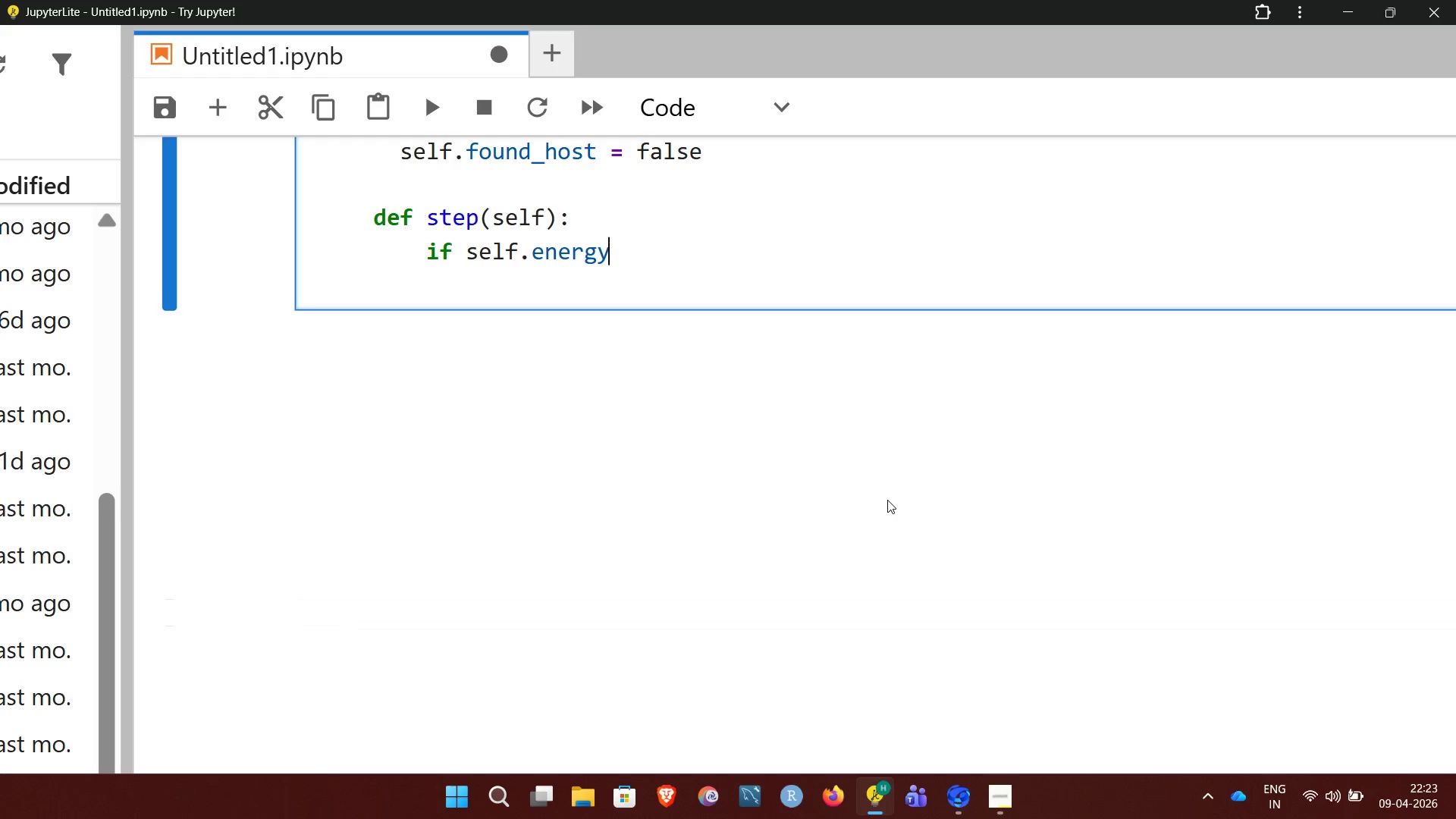 
key(Space)
 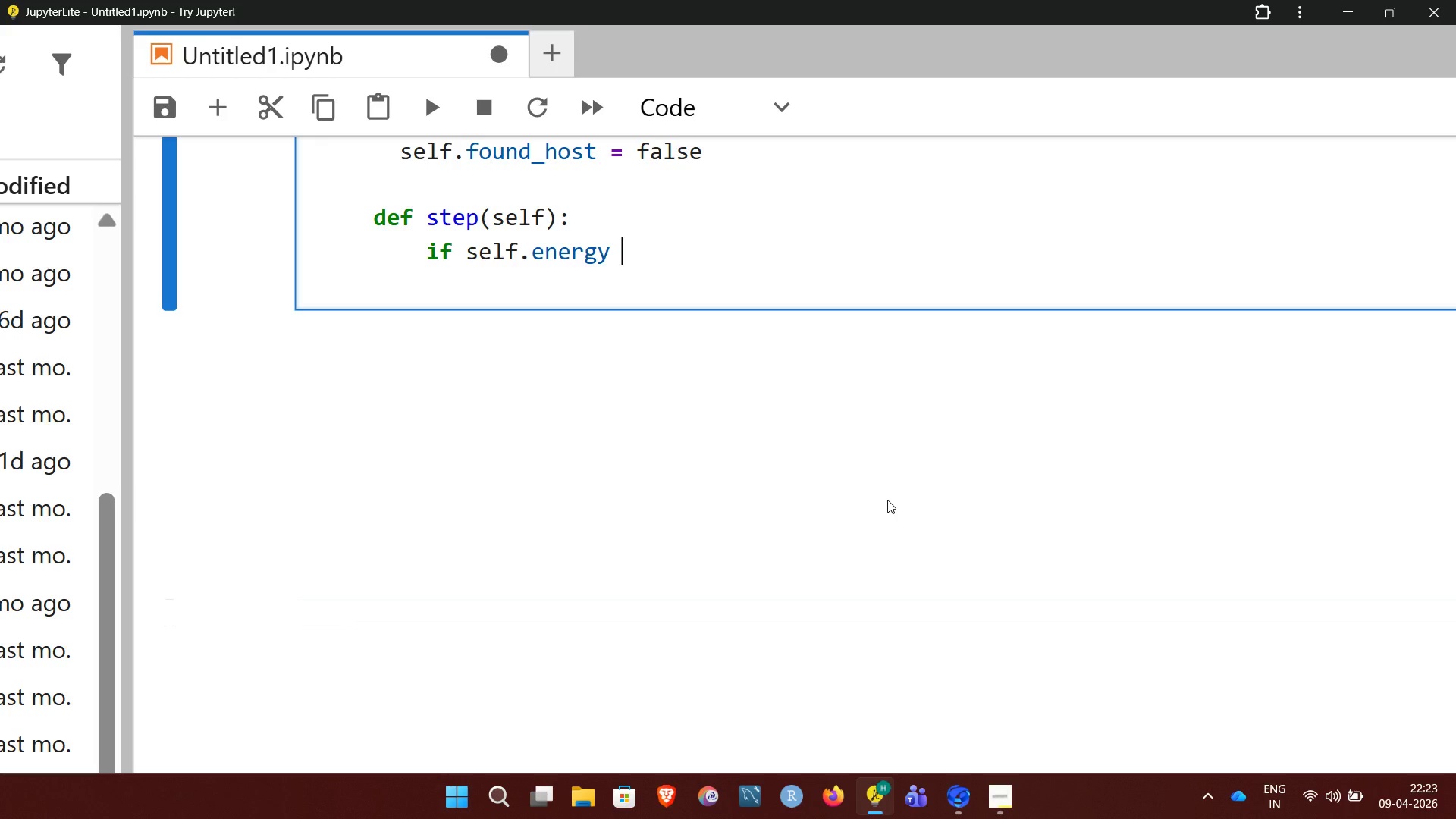 
key(Shift+Comma)
 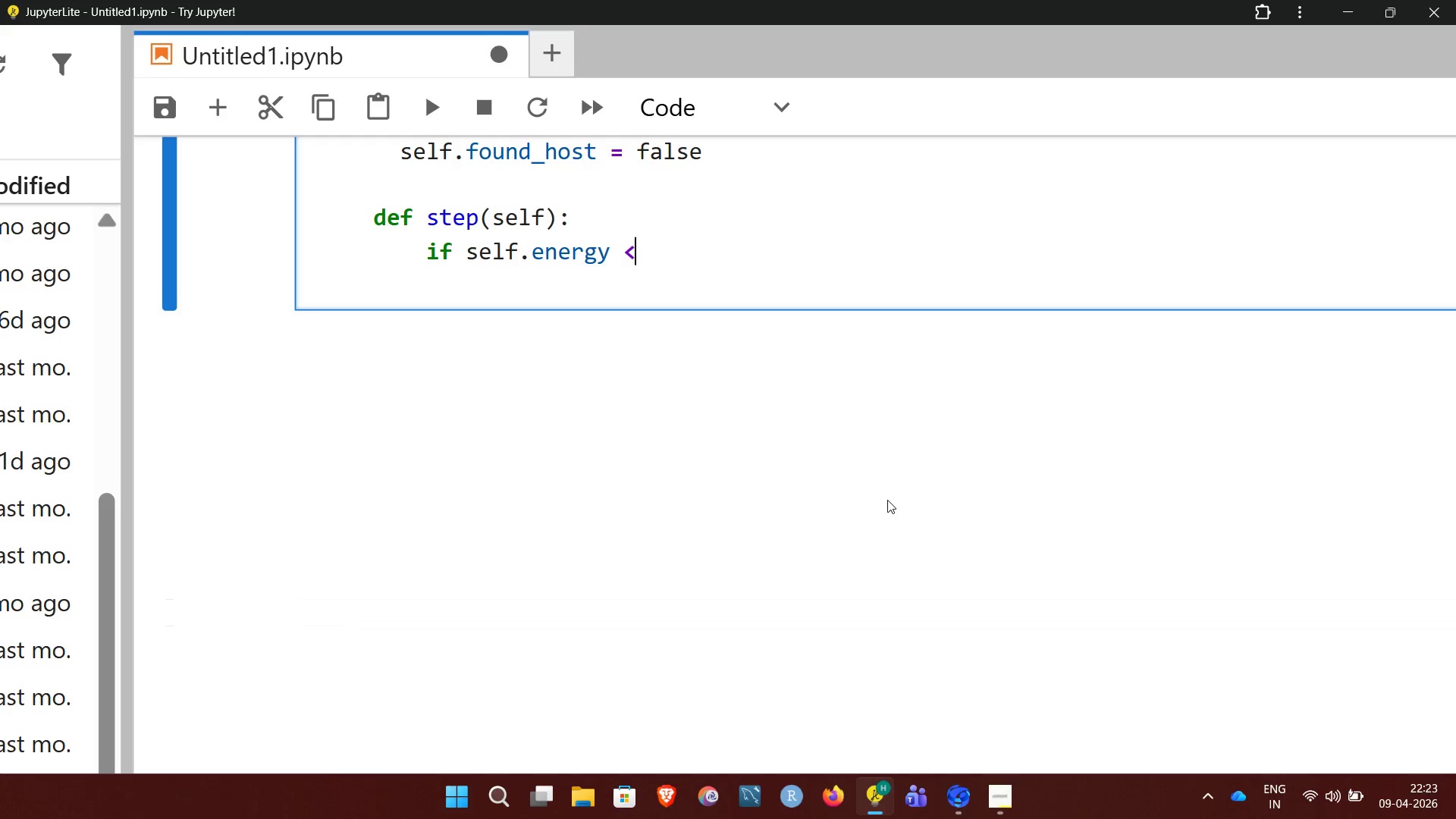 
key(Shift+Equal)
 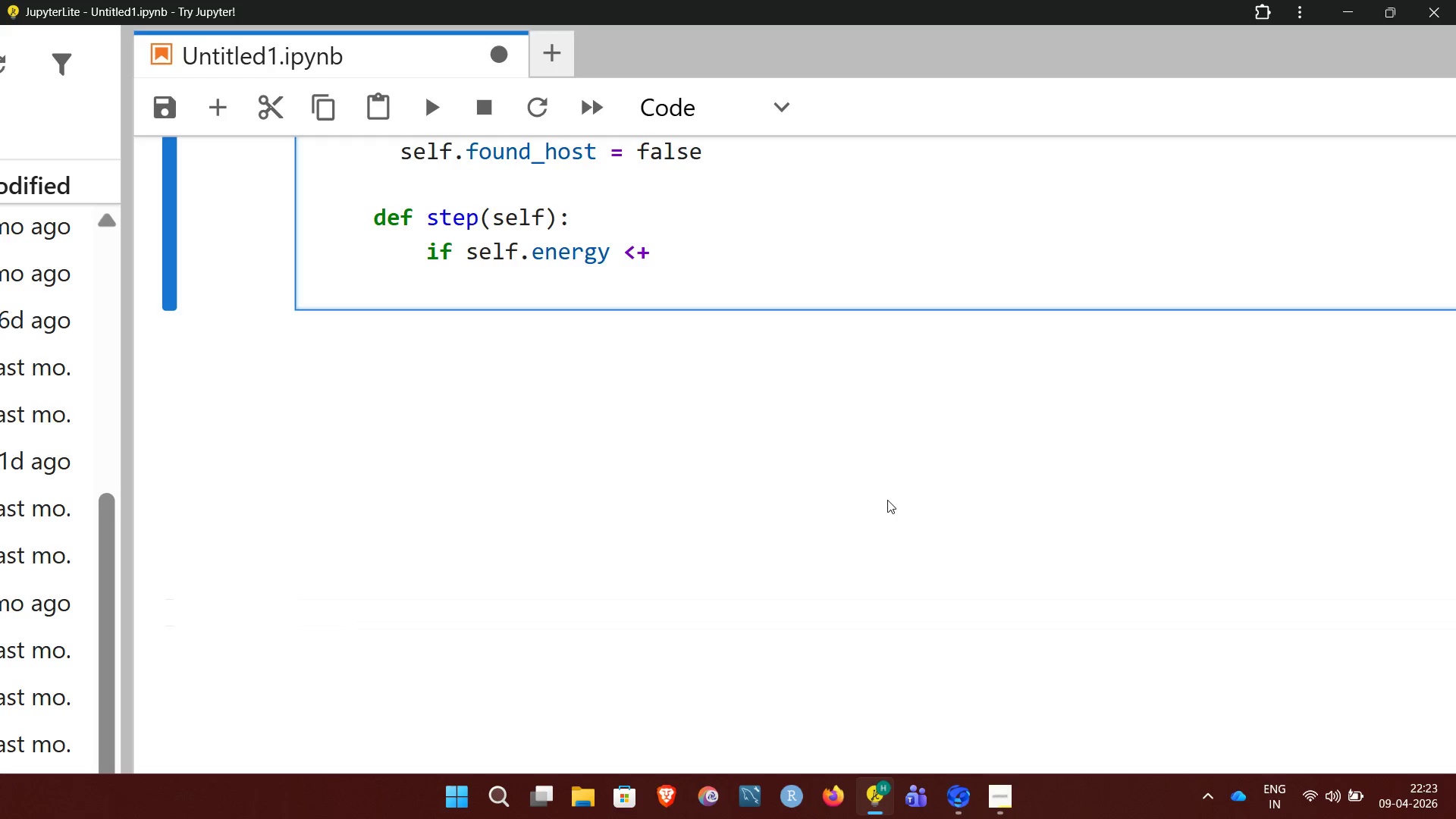 
key(Delete)
 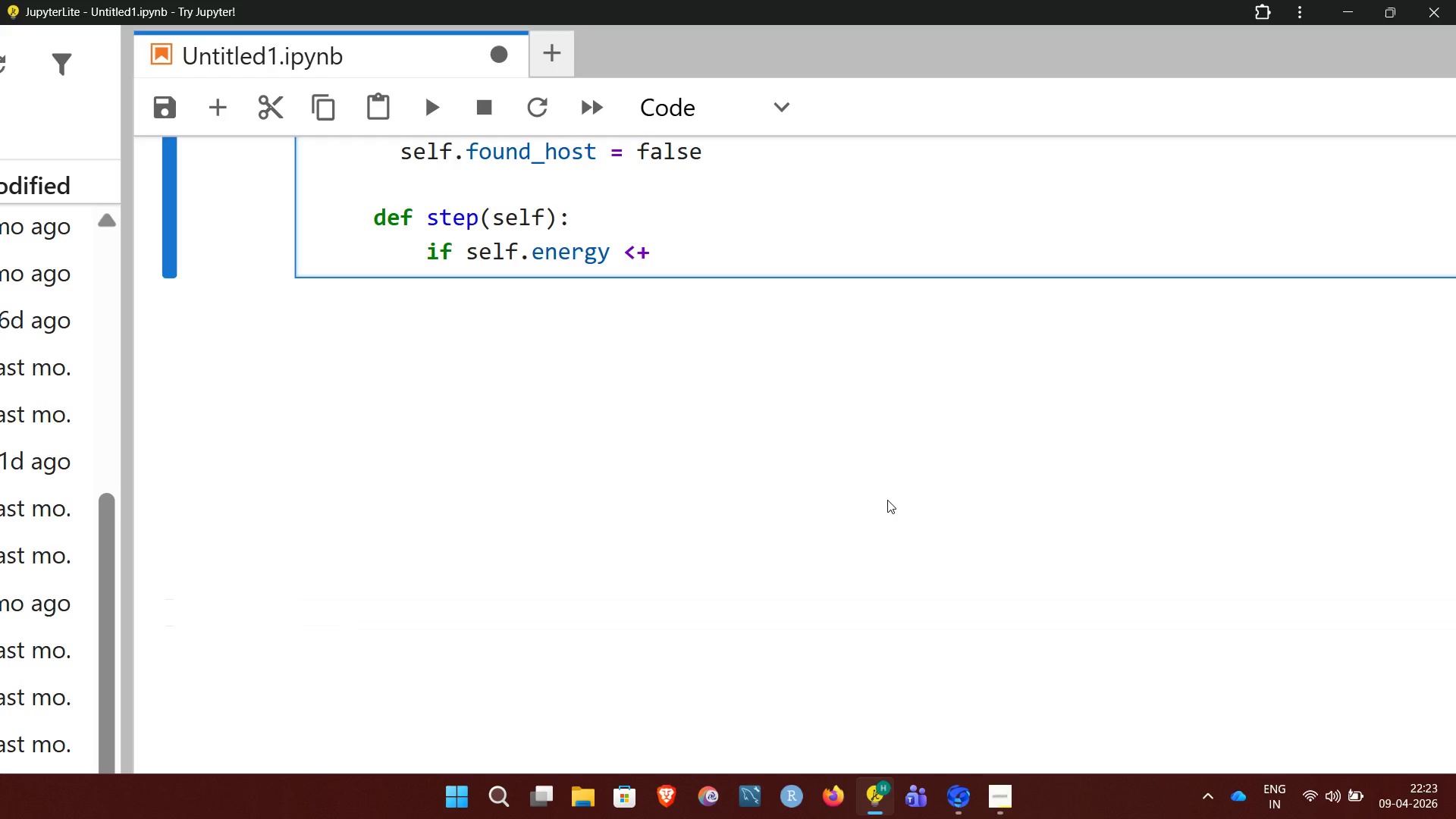 
key(Backspace)
 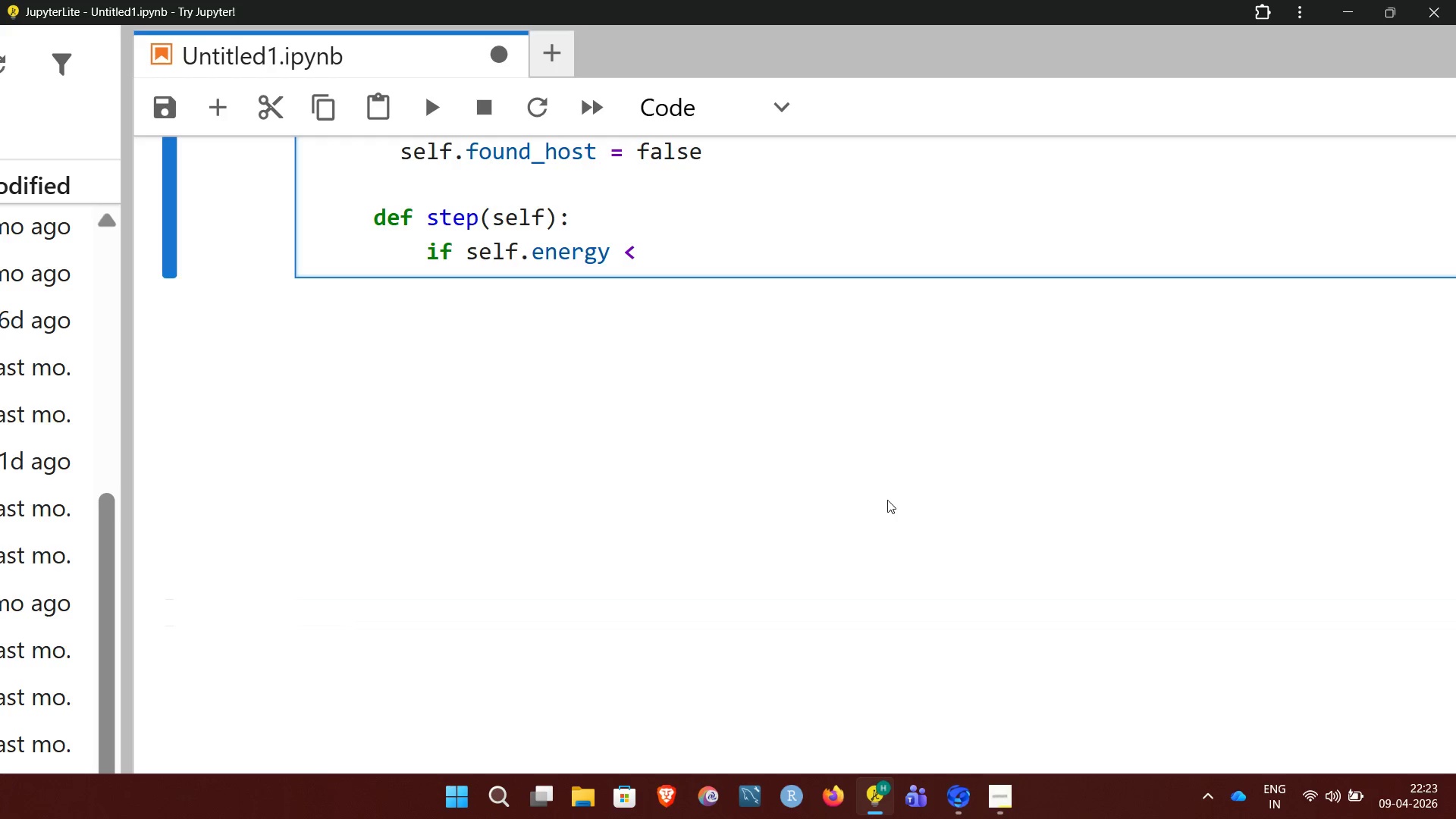 
key(Minus)
 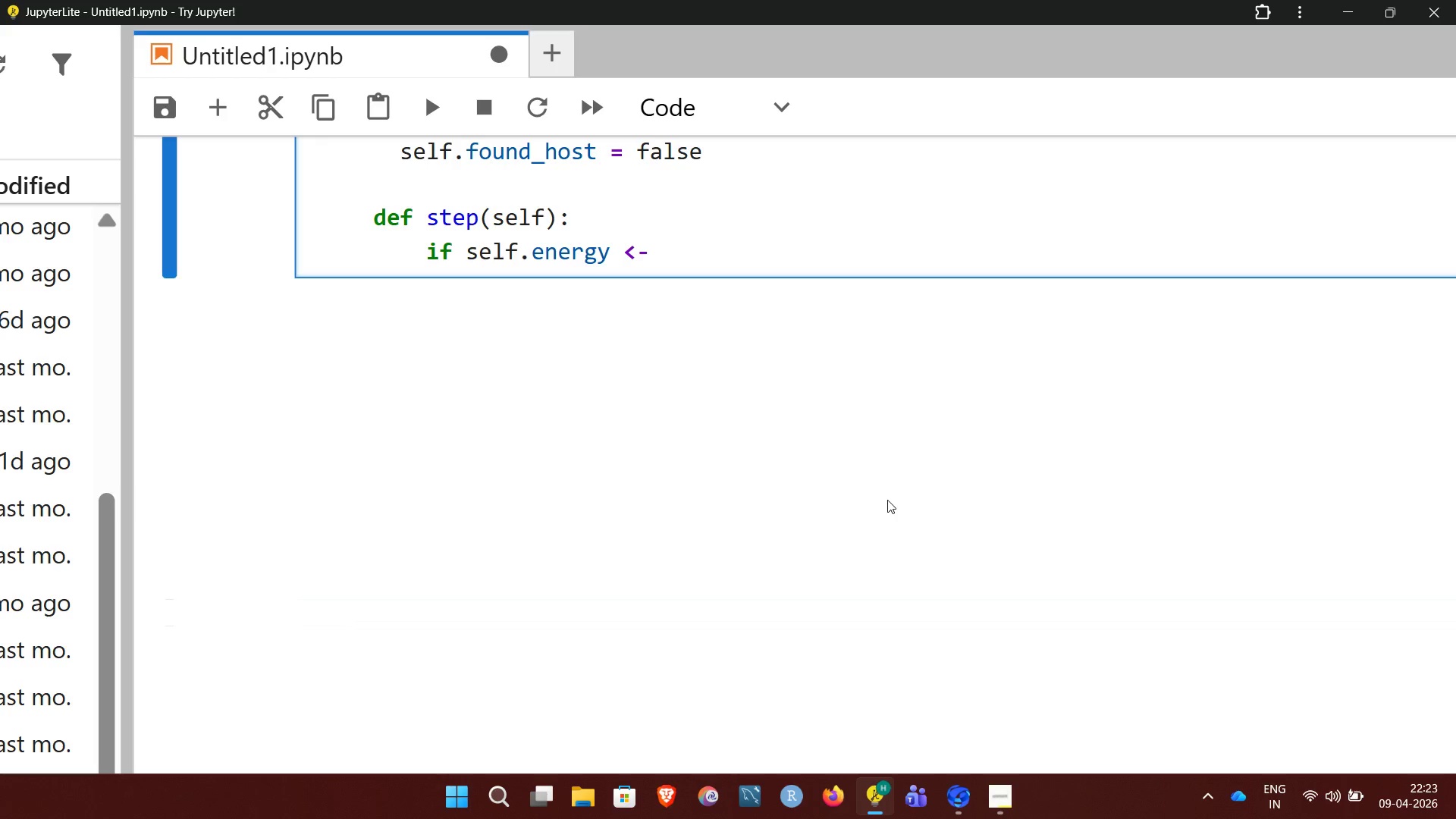 
key(Backspace)
 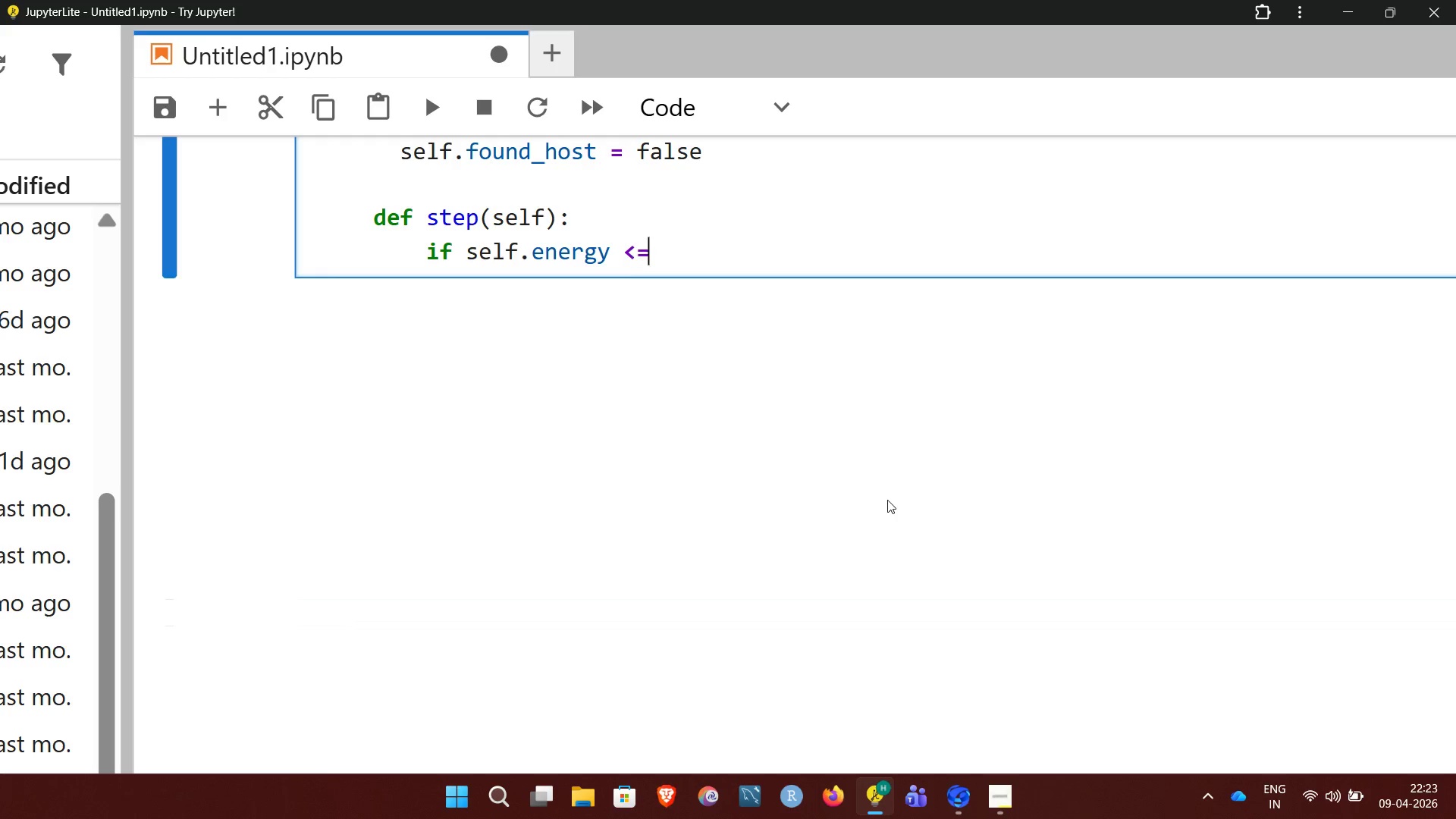 
key(Equal)
 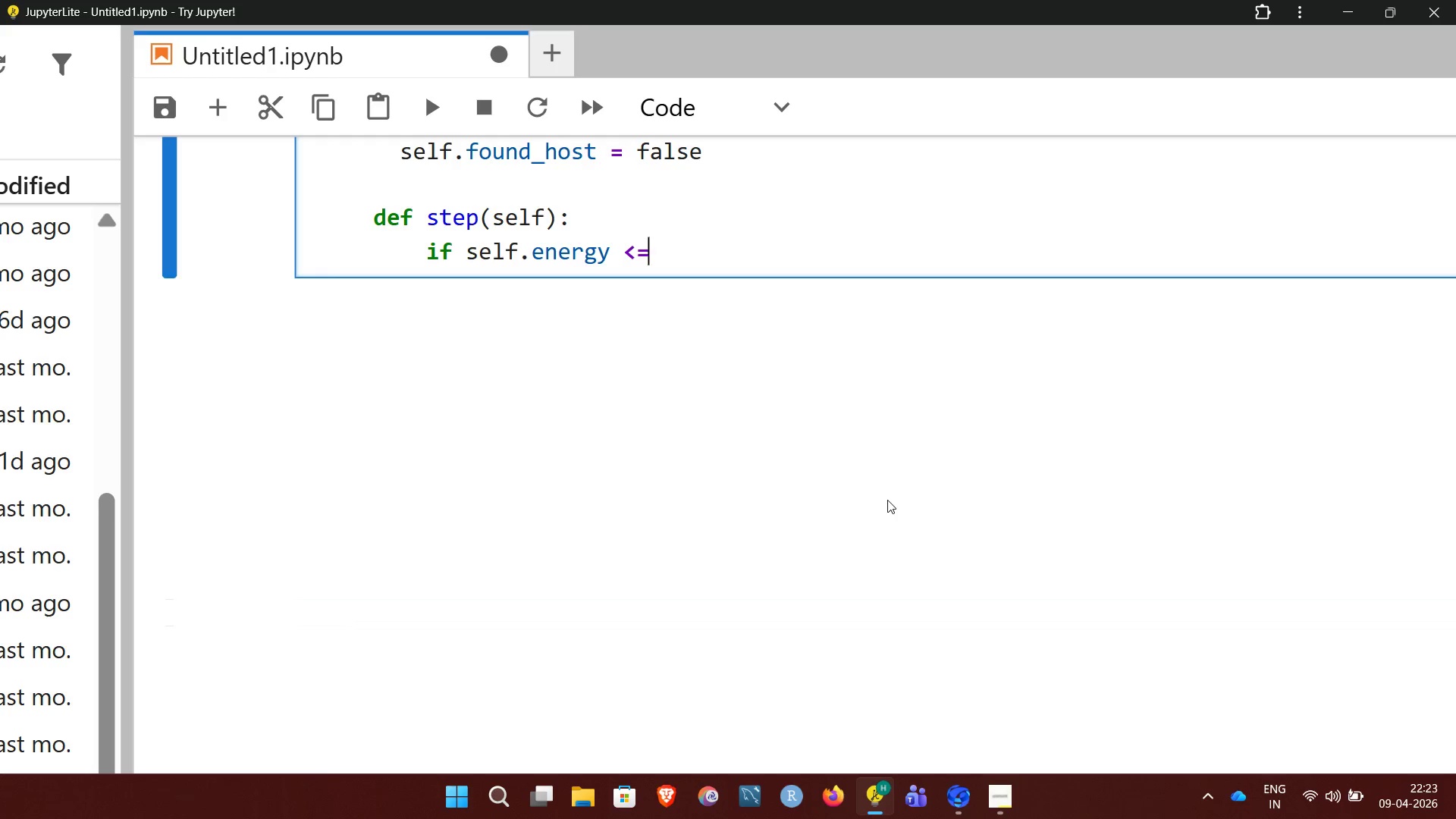 
key(Space)
 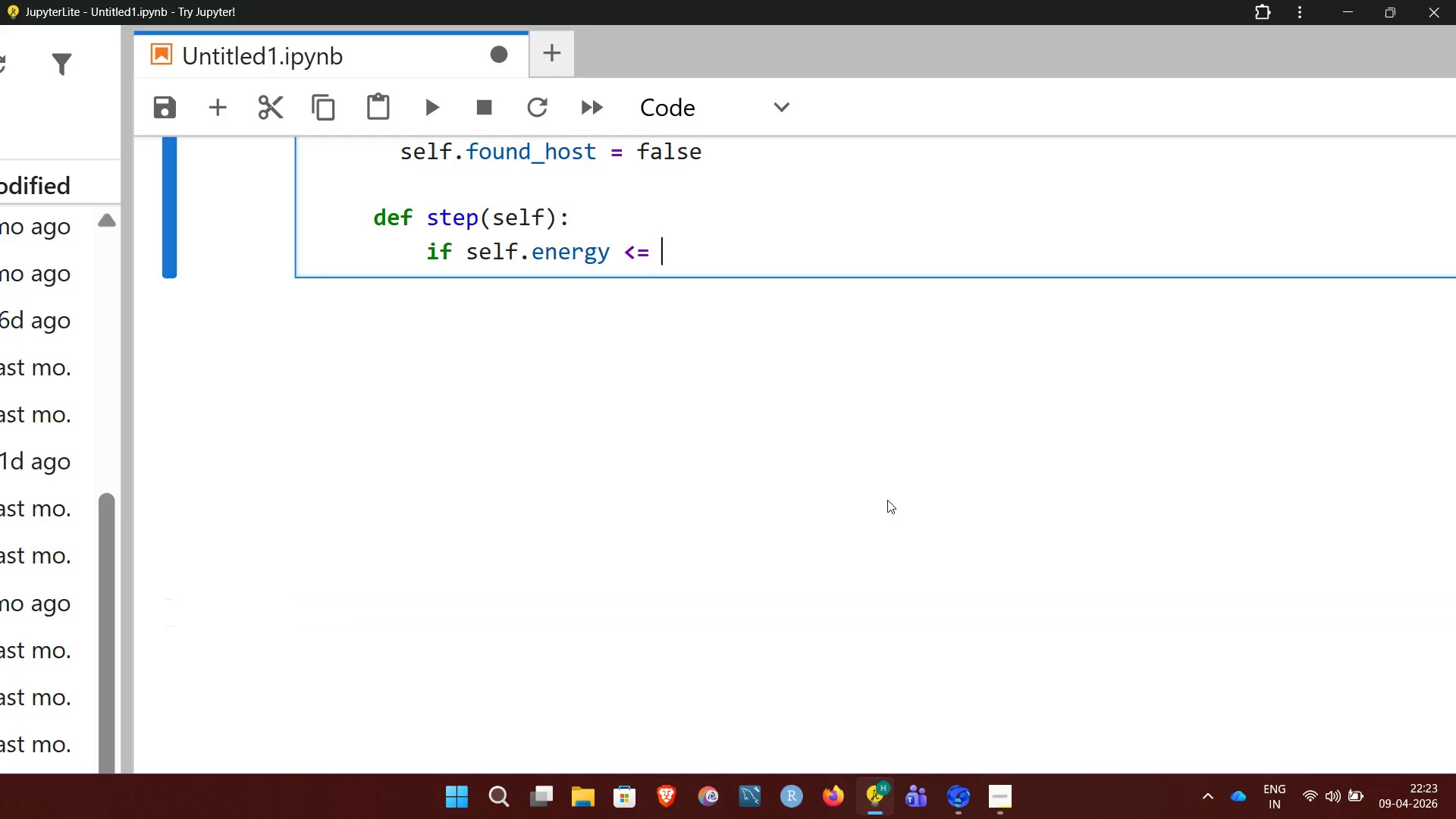 
key(0)
 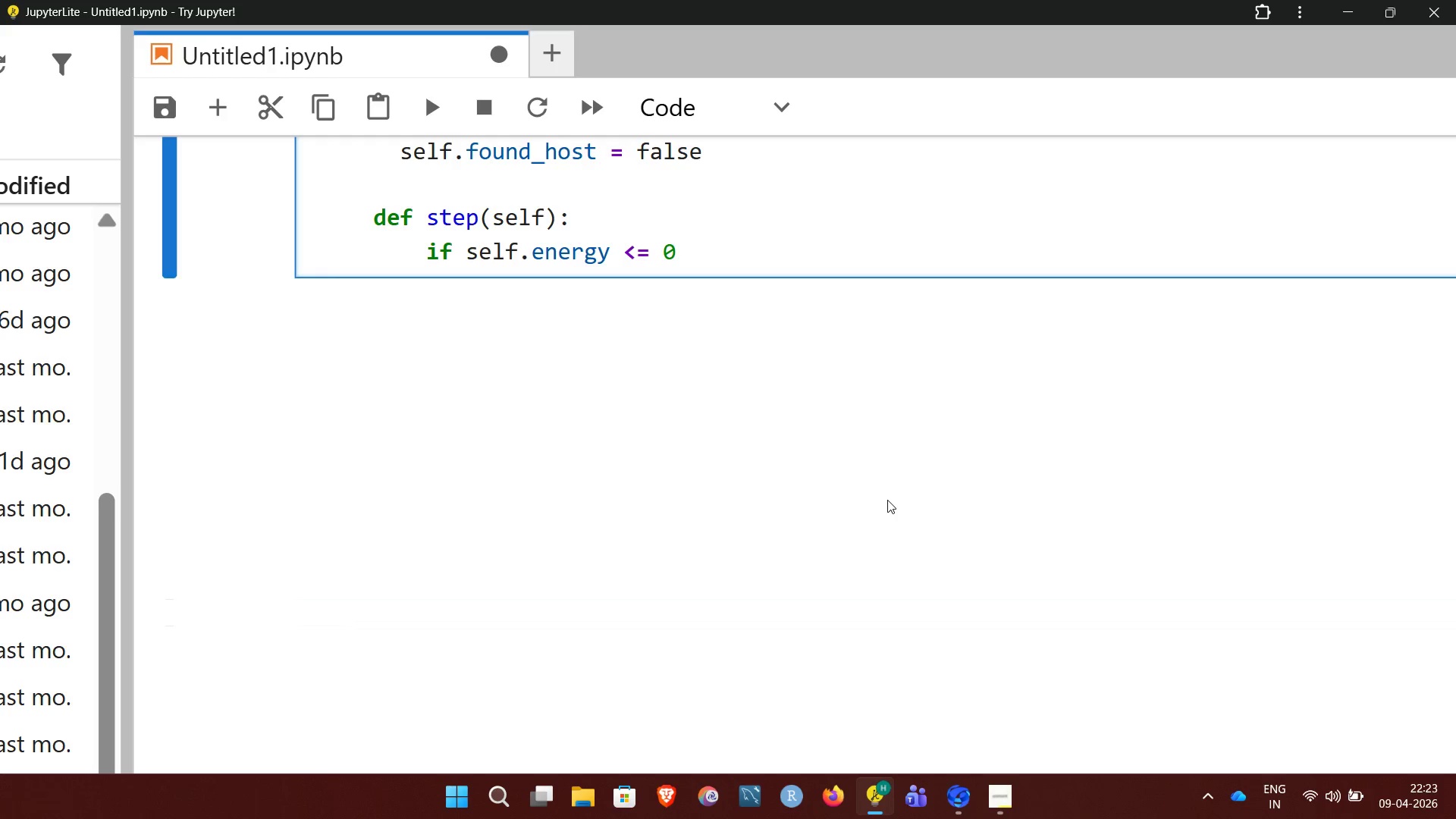 
key(Shift+Semicolon)
 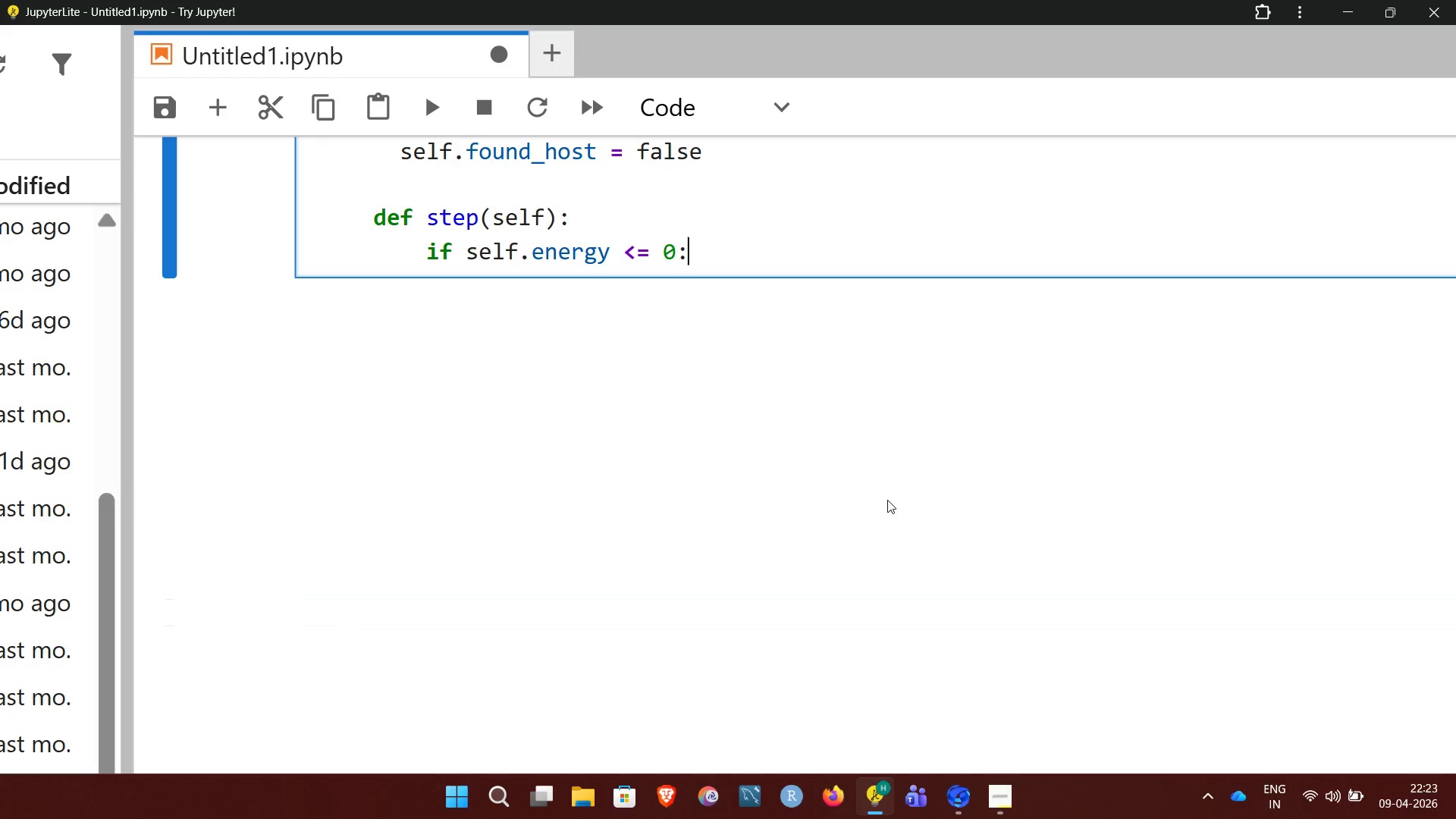 
wait(8.7)
 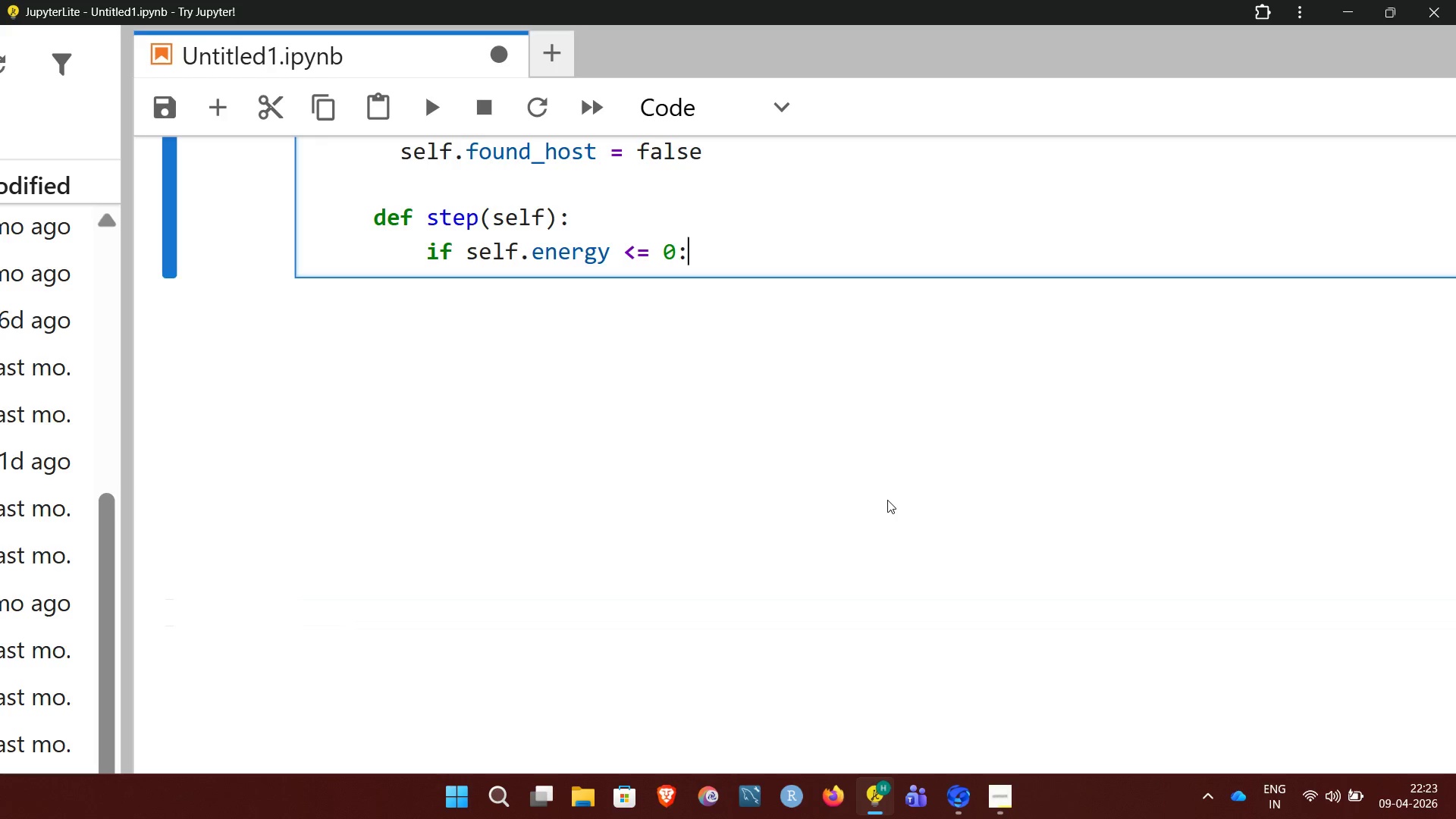 
key(Enter)
 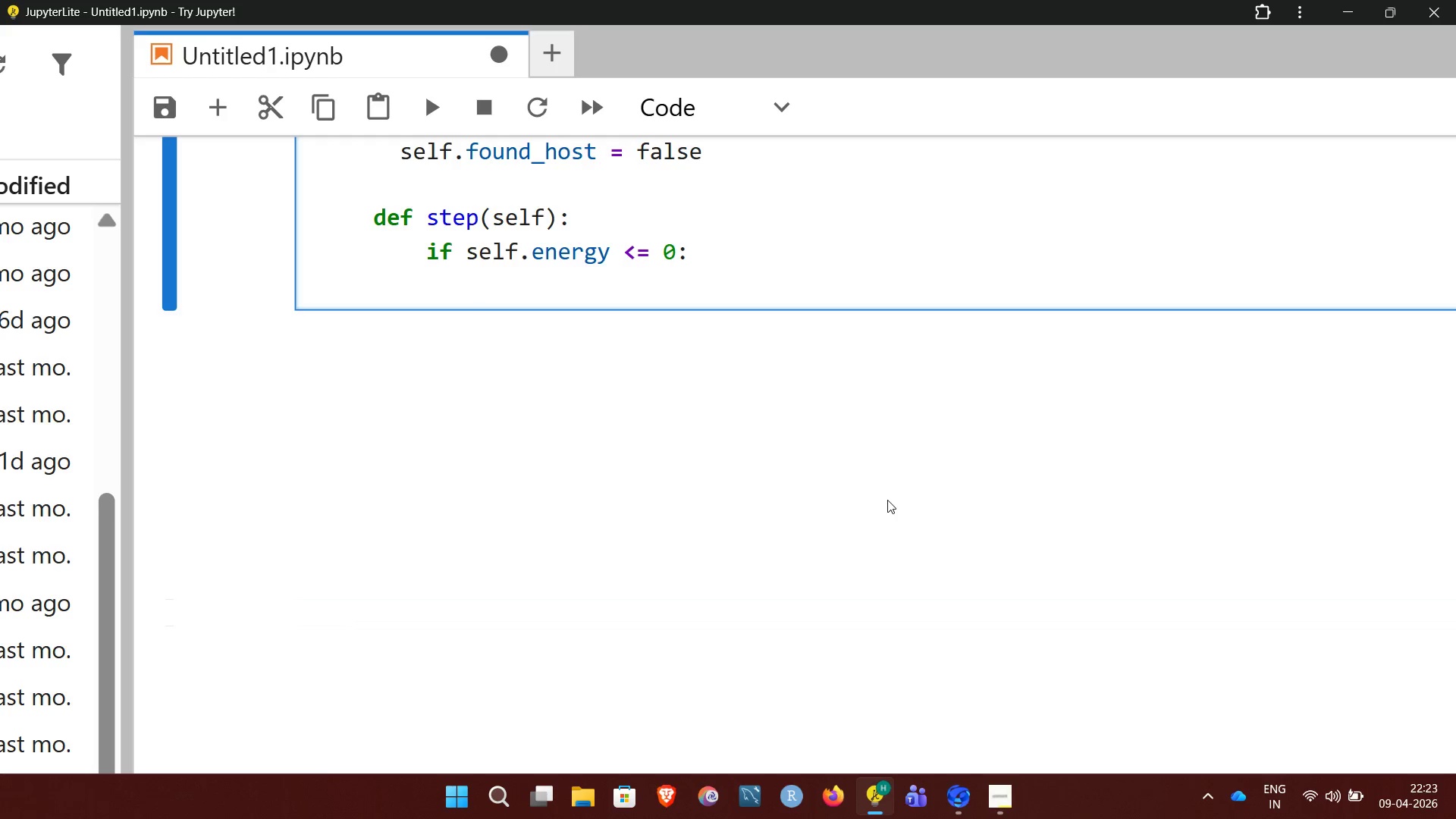 
type(return)
 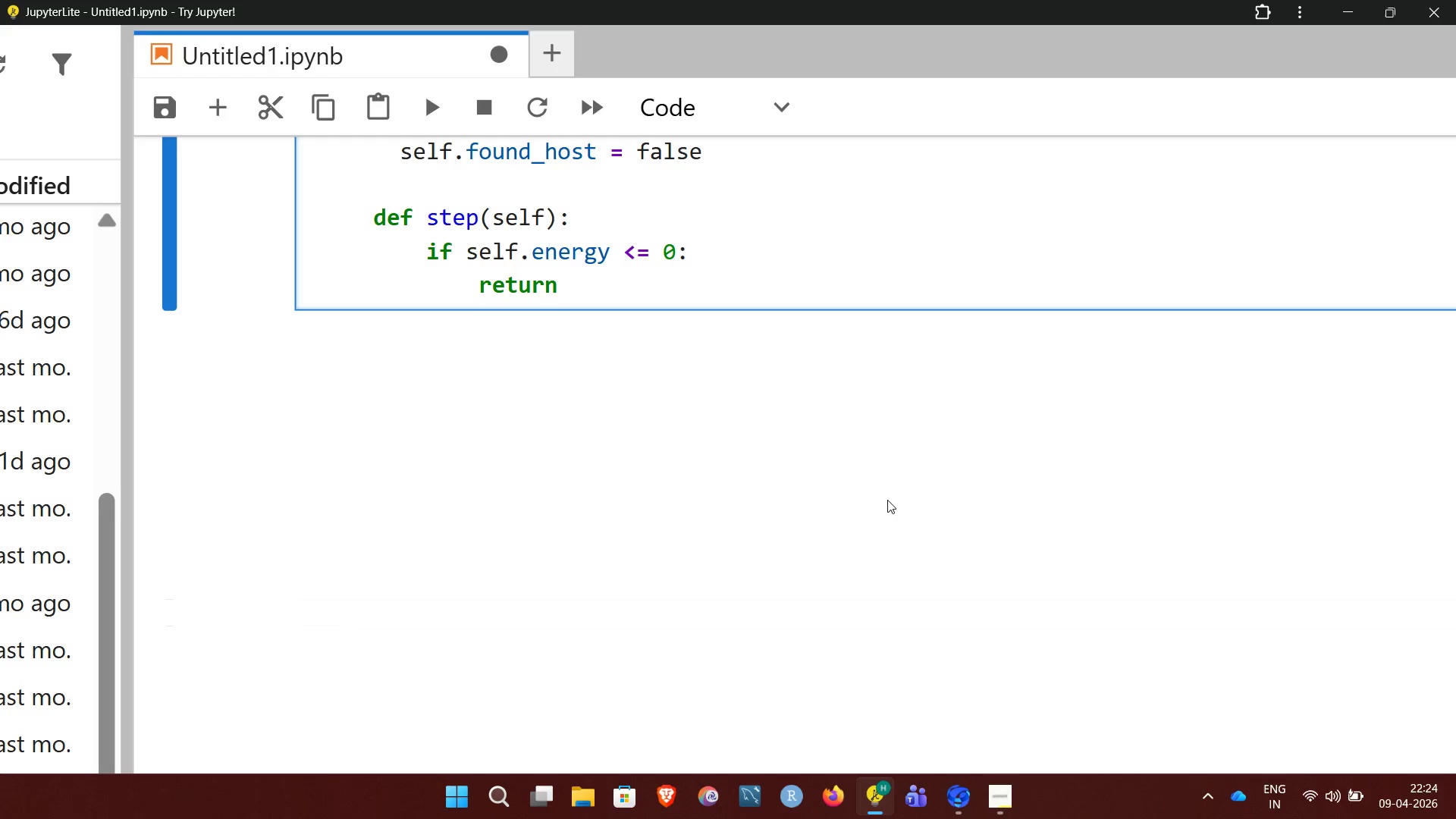 
wait(11.58)
 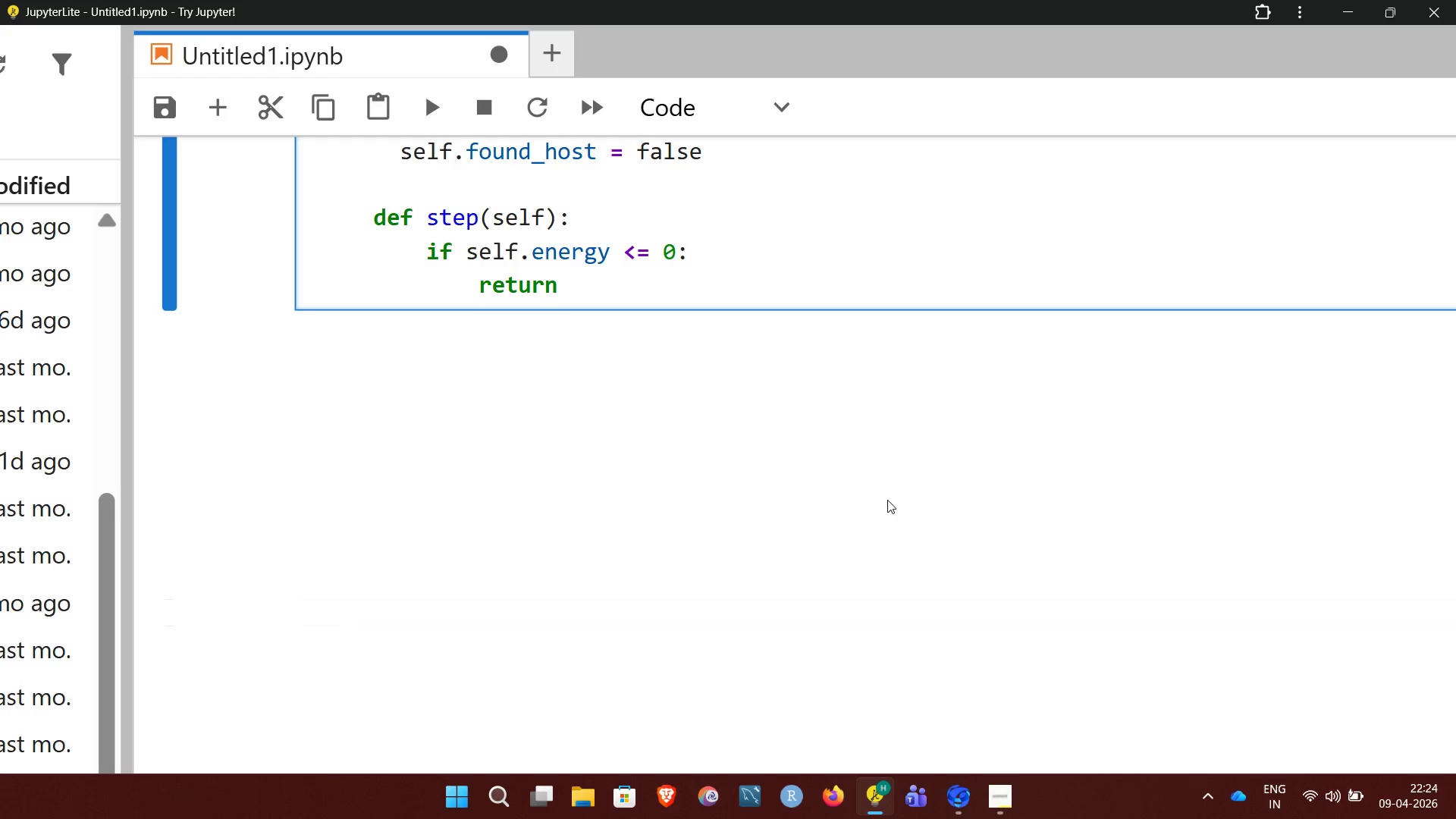 
key(Enter)
 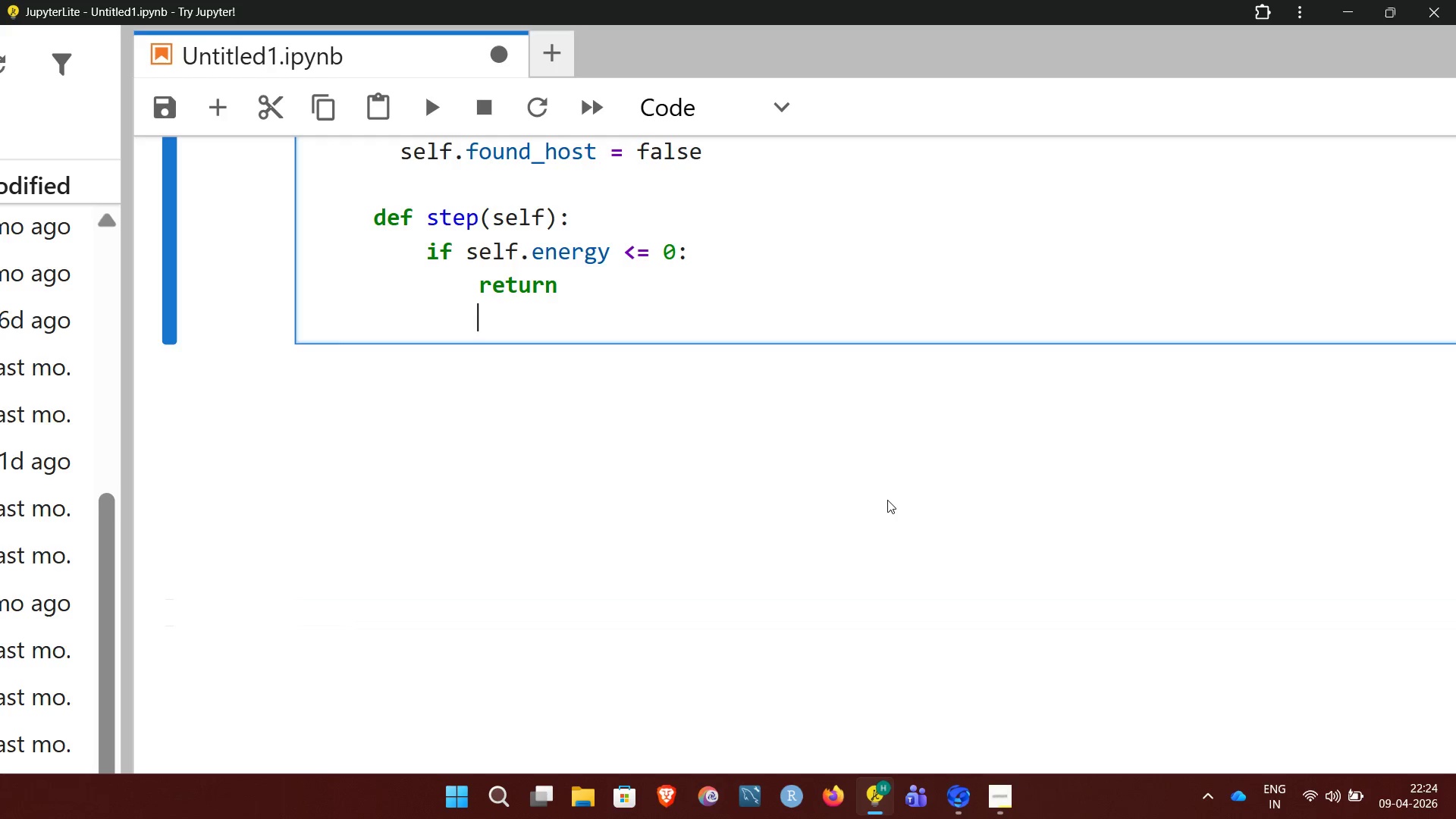 
key(Enter)
 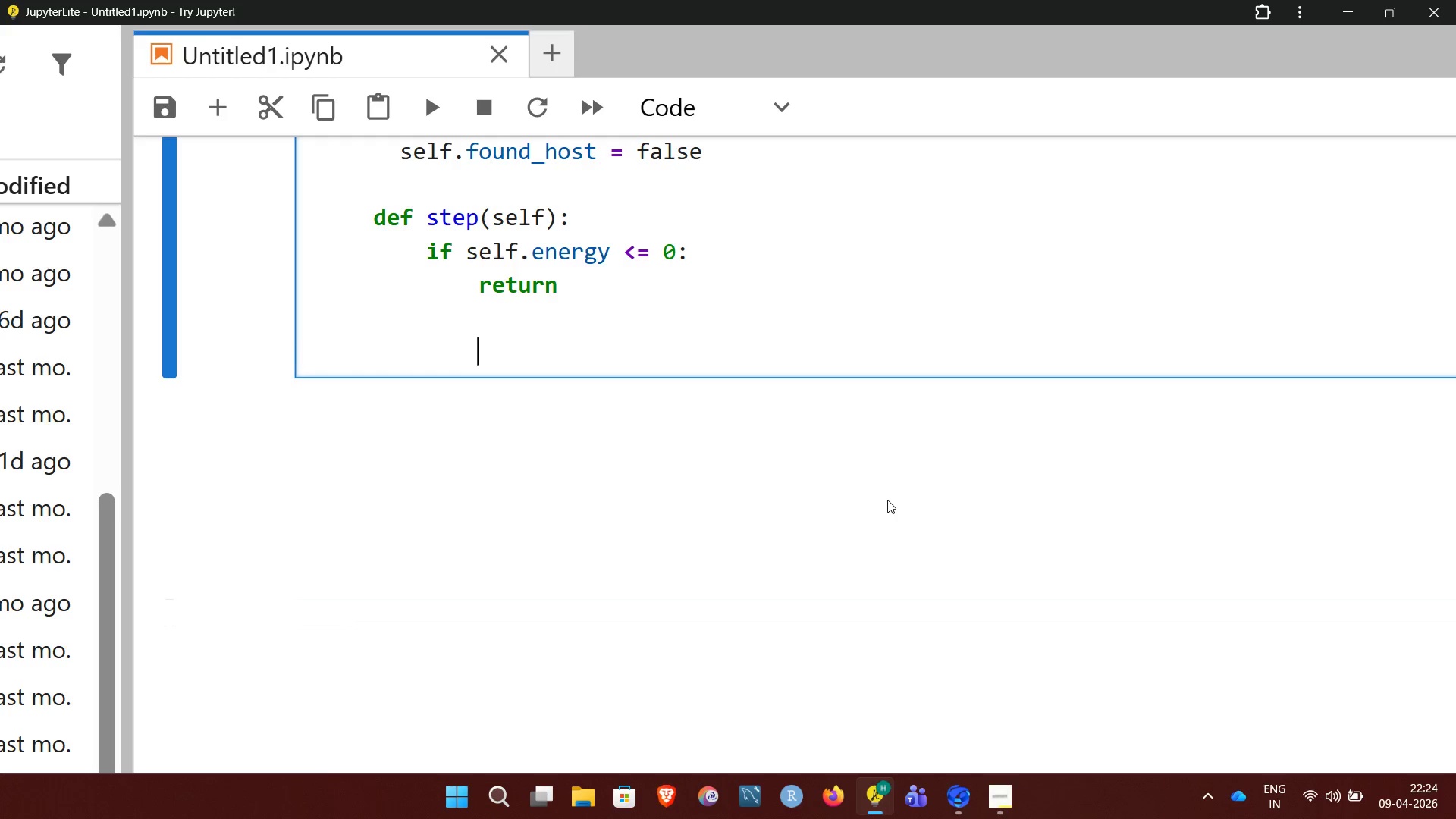 
wait(5.05)
 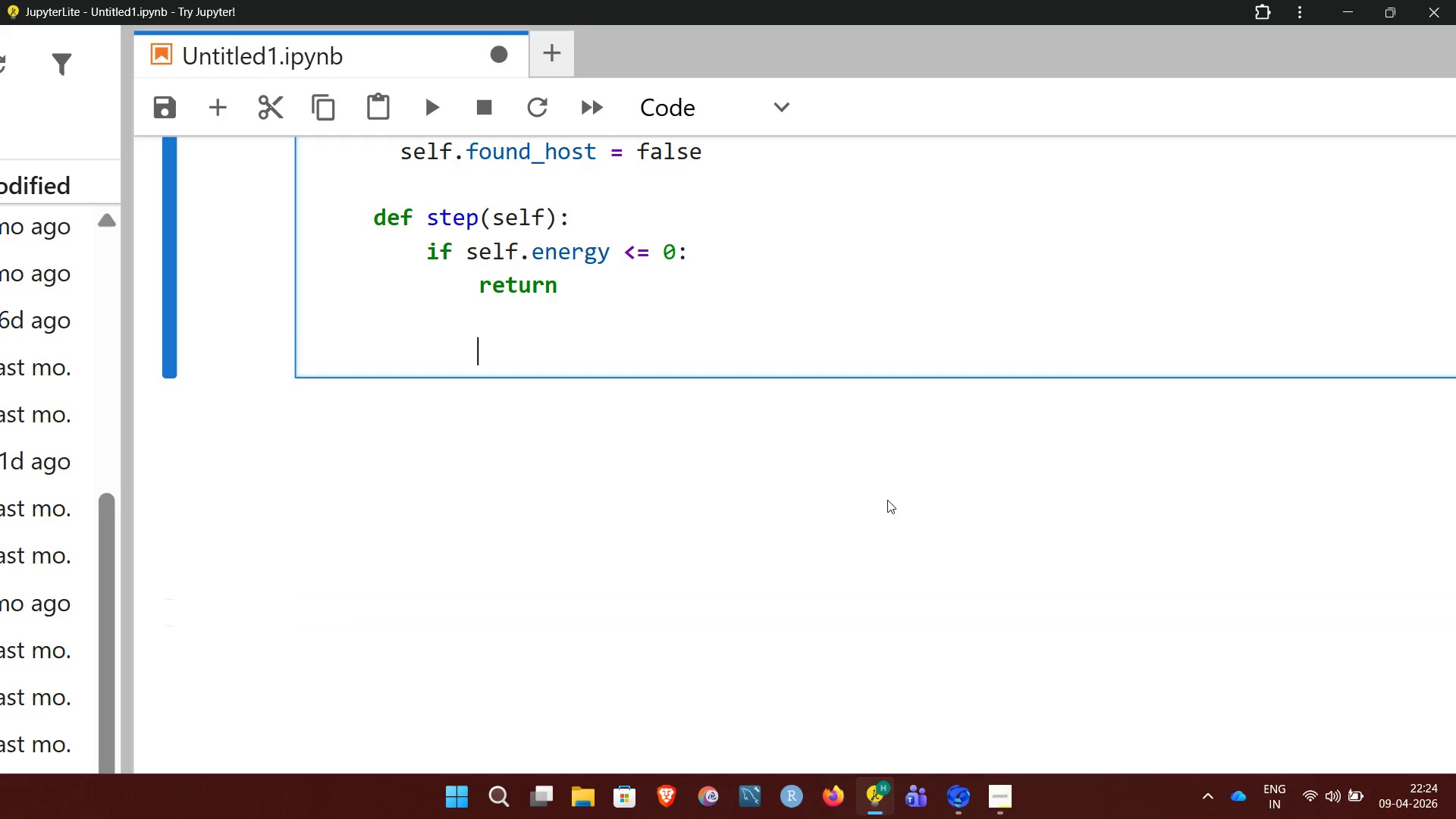 
key(Backspace)
key(Backspace)
type(# --- CO2 detection )
 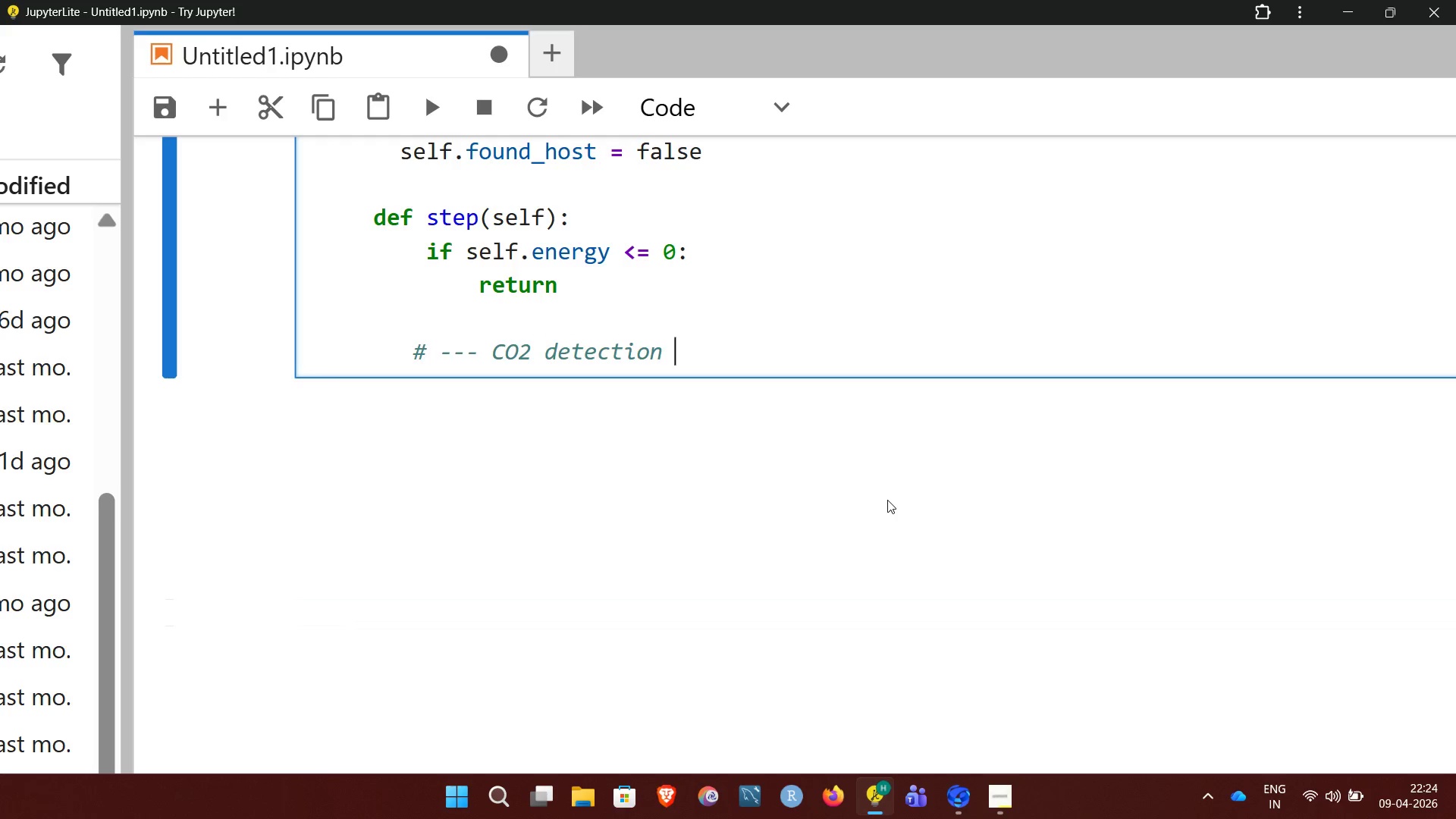 
key(Minus)
 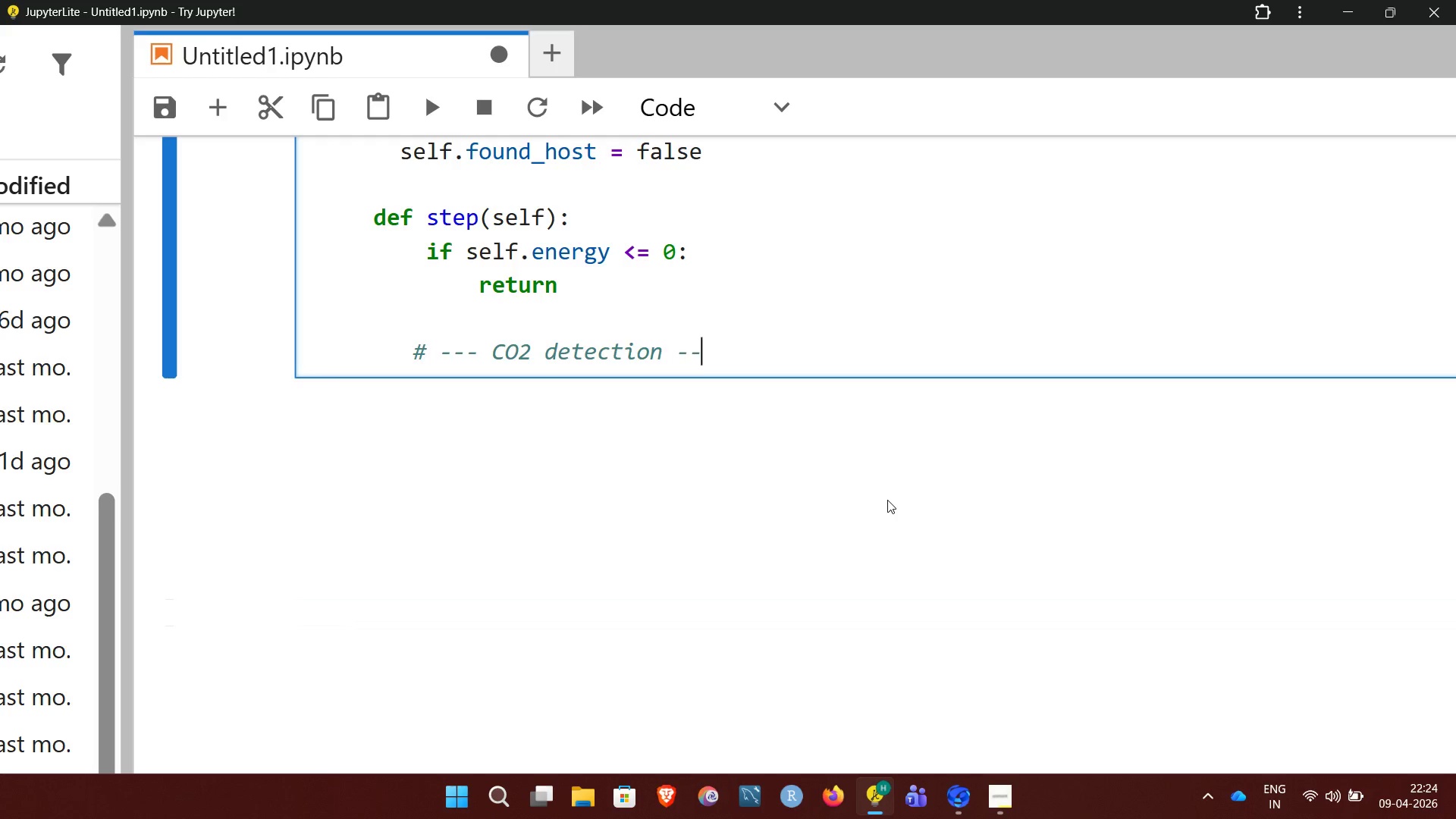 
key(Minus)
 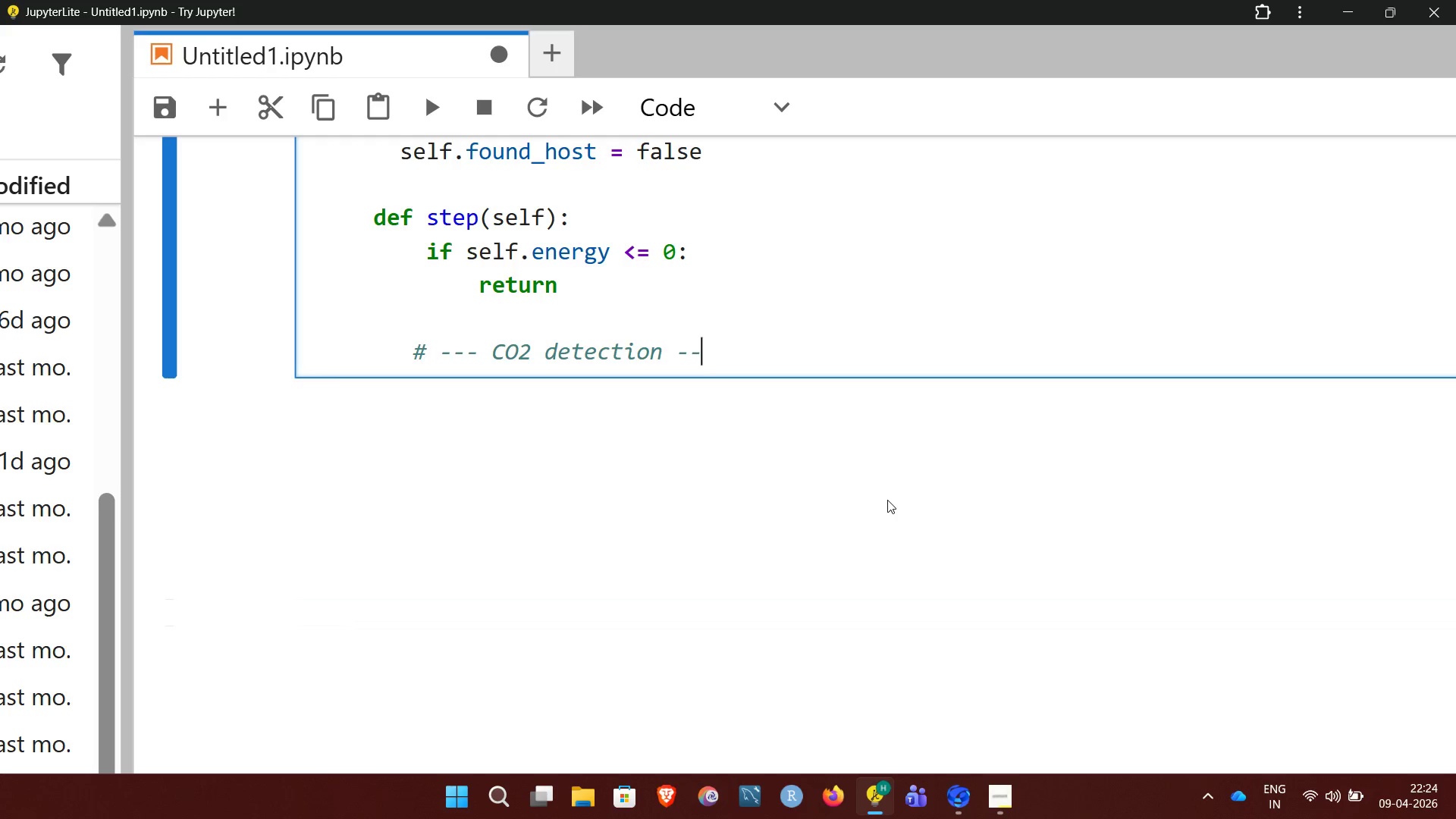 
key(Minus)
 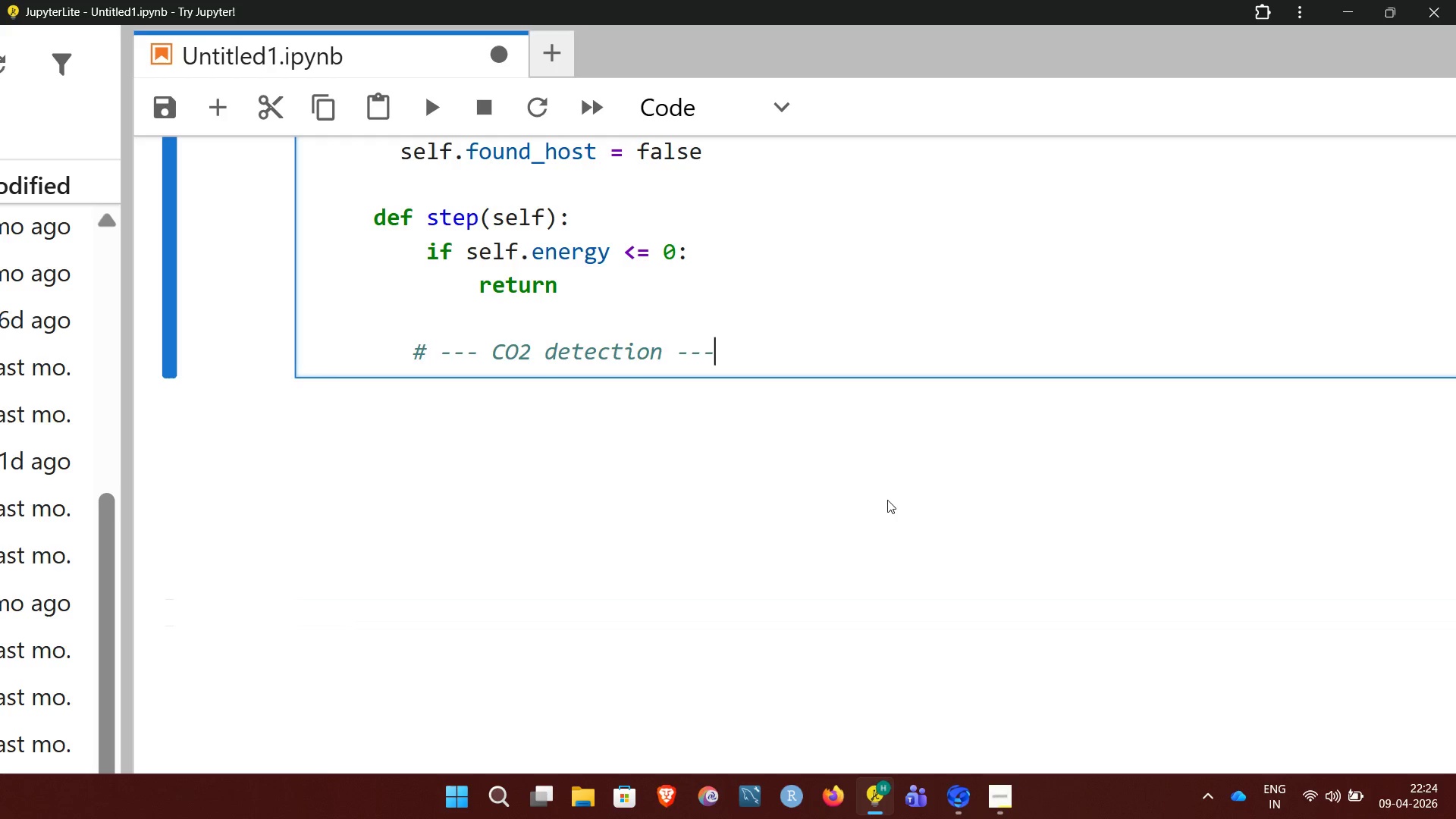 
wait(6.97)
 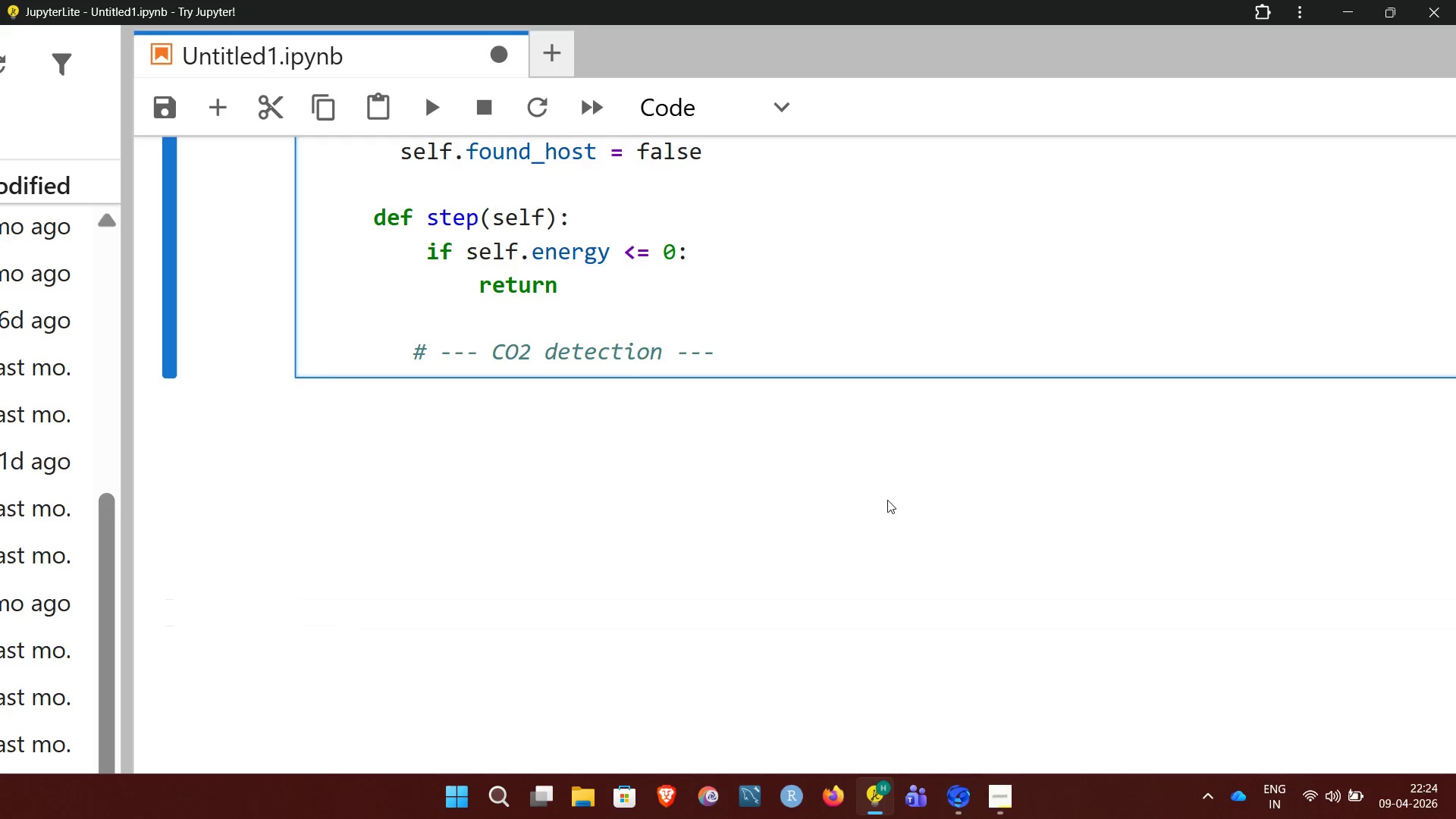 
key(Enter)
 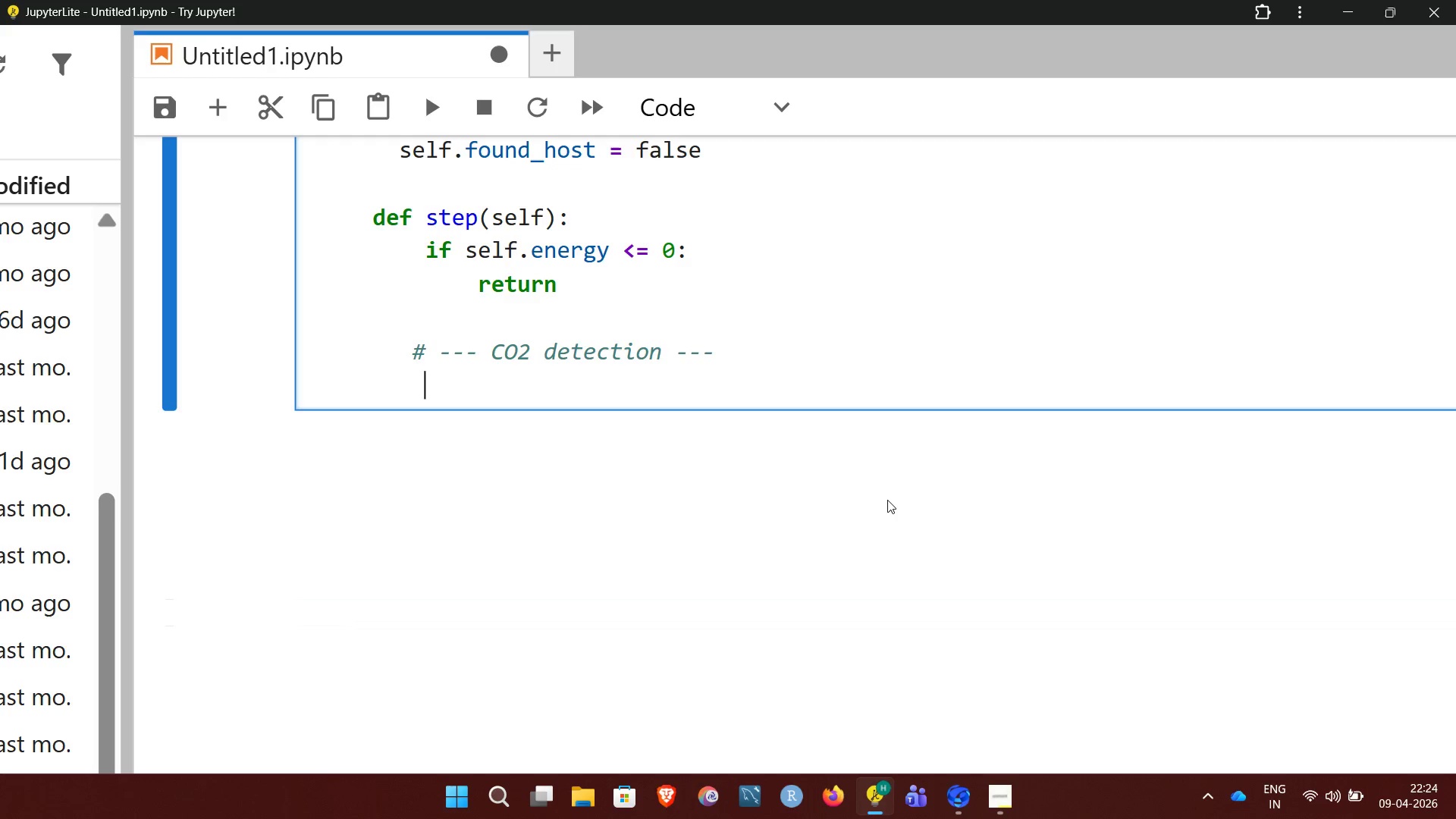 
wait(8.66)
 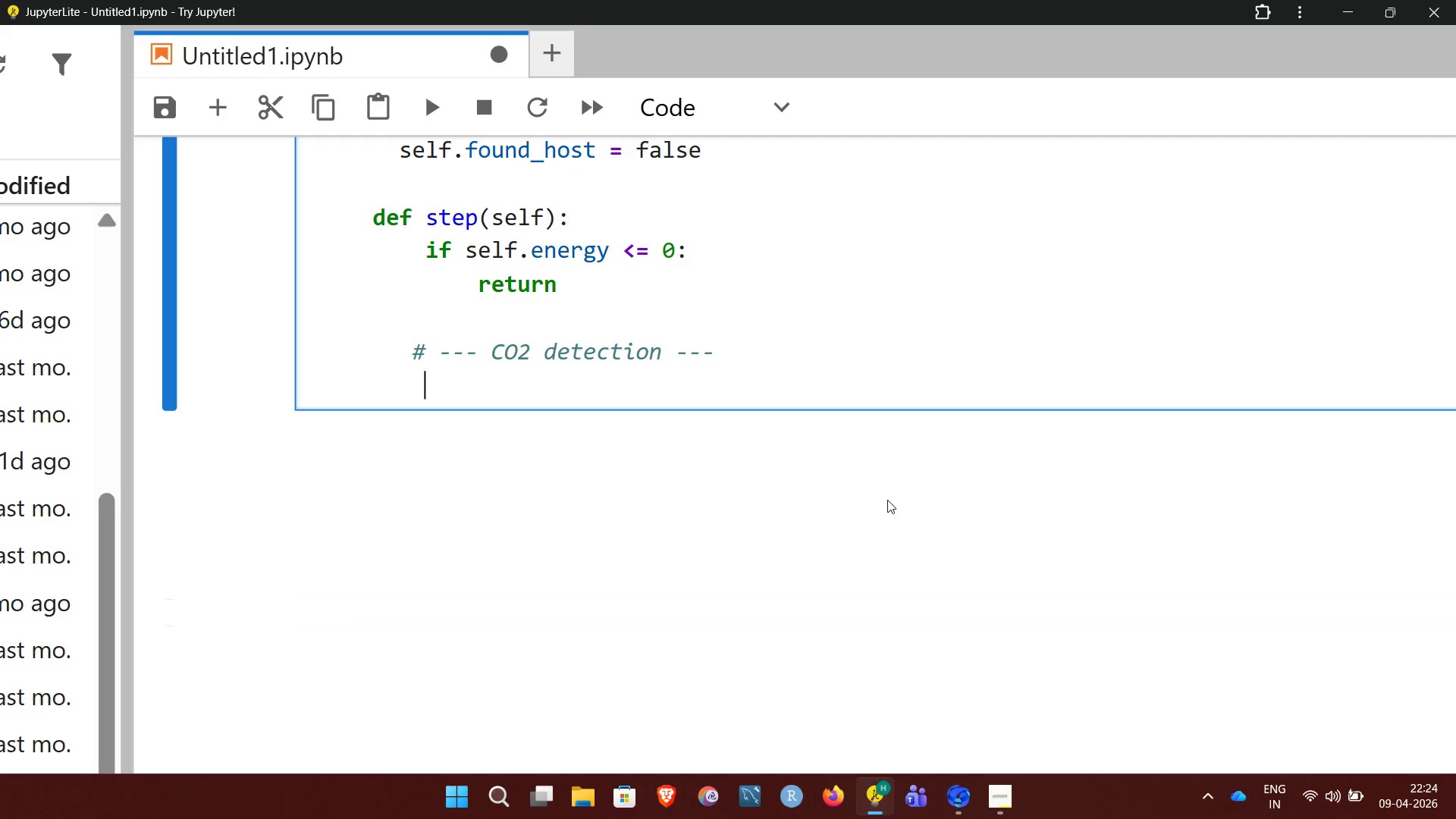 
type(c)
key(Backspace)
key(Backspace)
type(conc = co2_concentrar)
key(Backspace)
type(tion)
 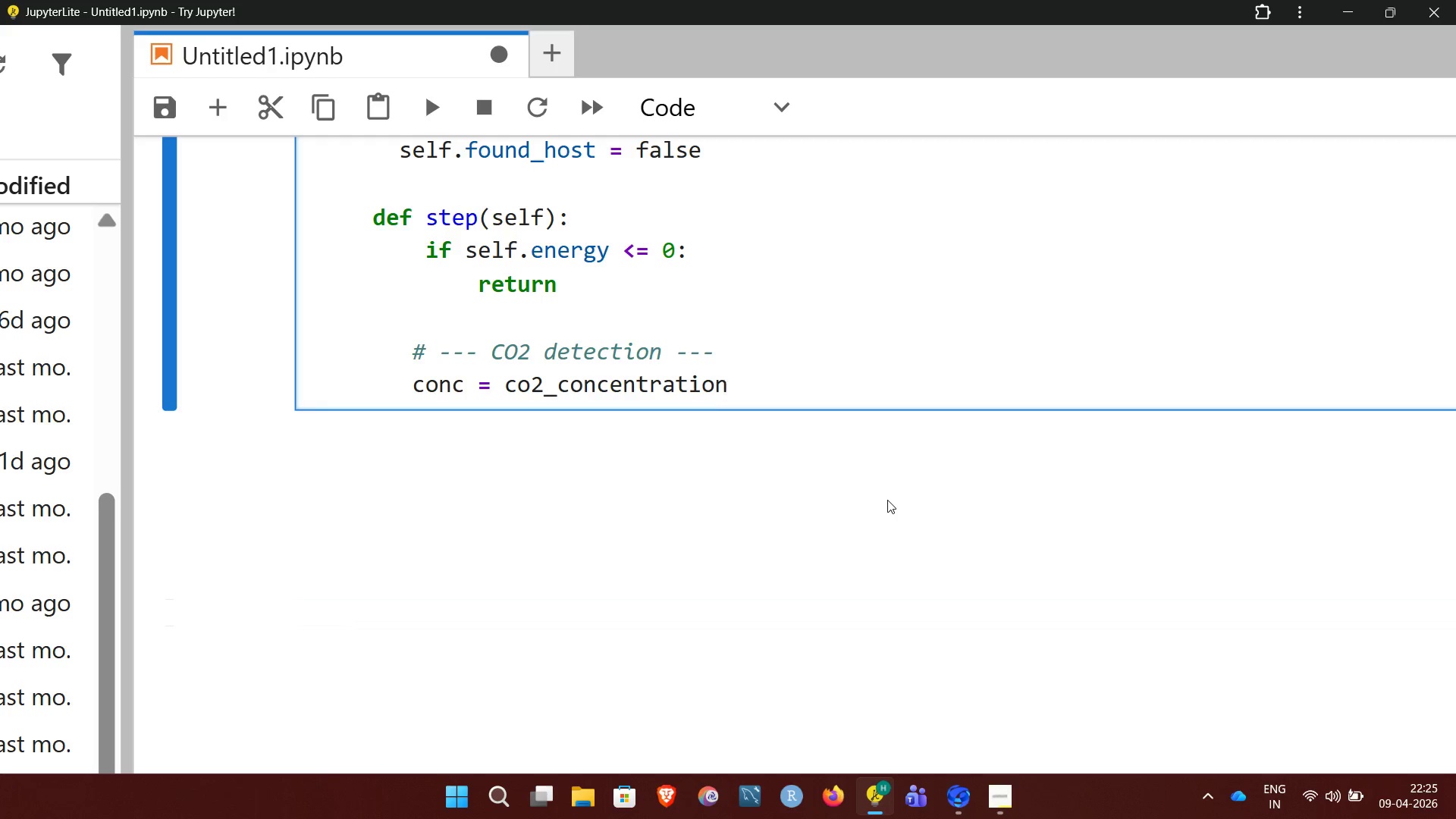 
type((self.pos))
 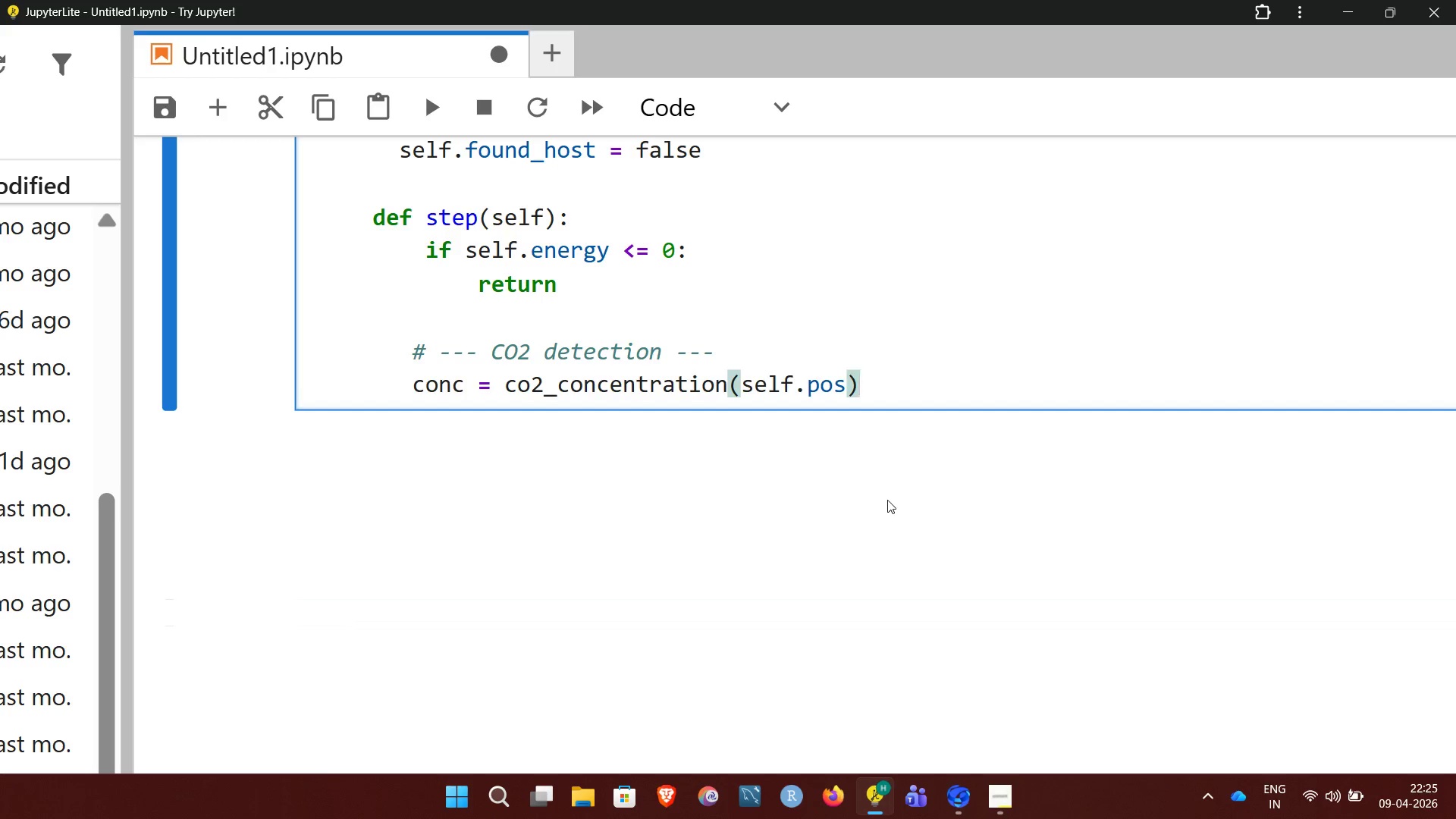 
key(Enter)
 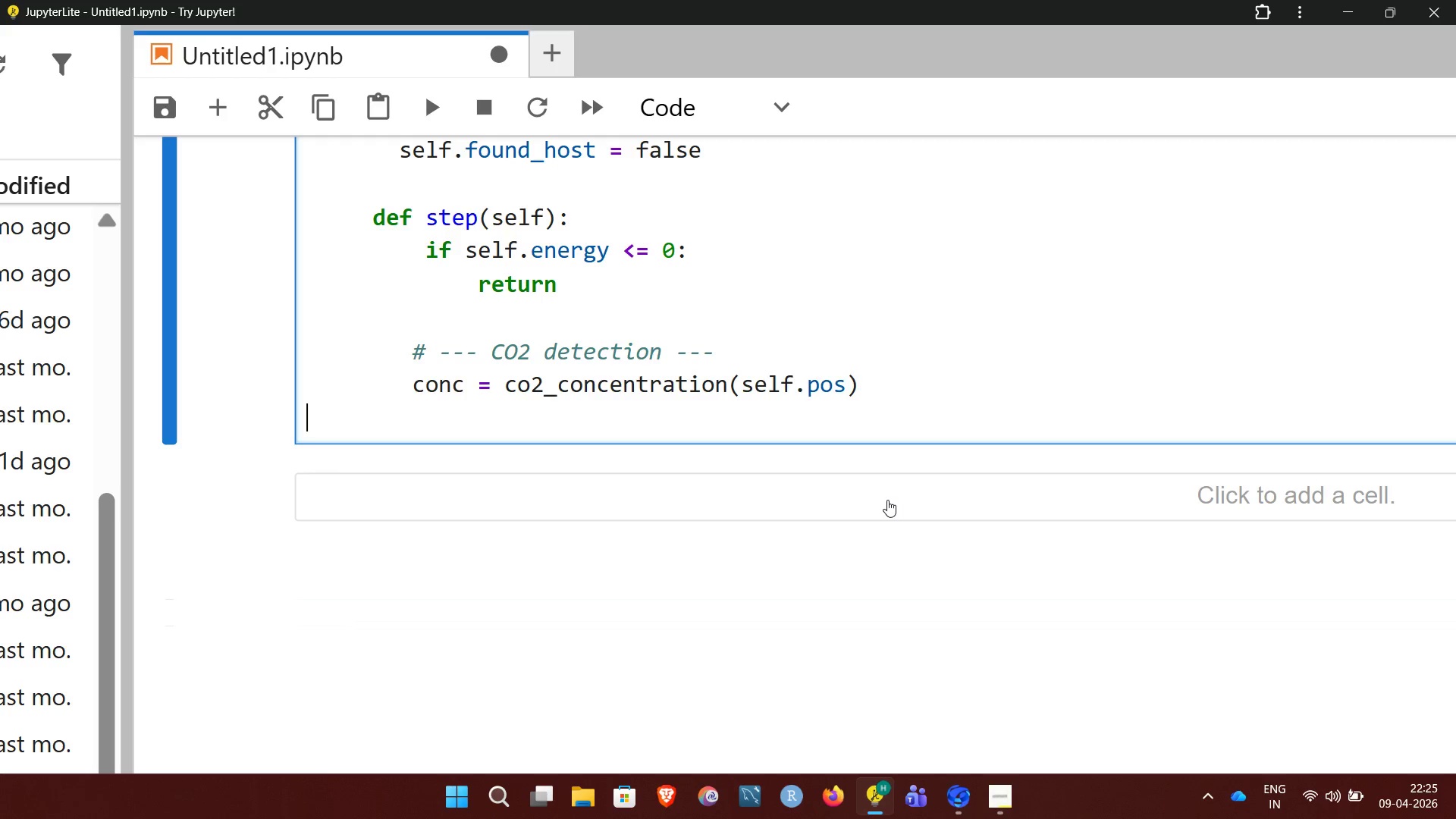 
key(Space)
 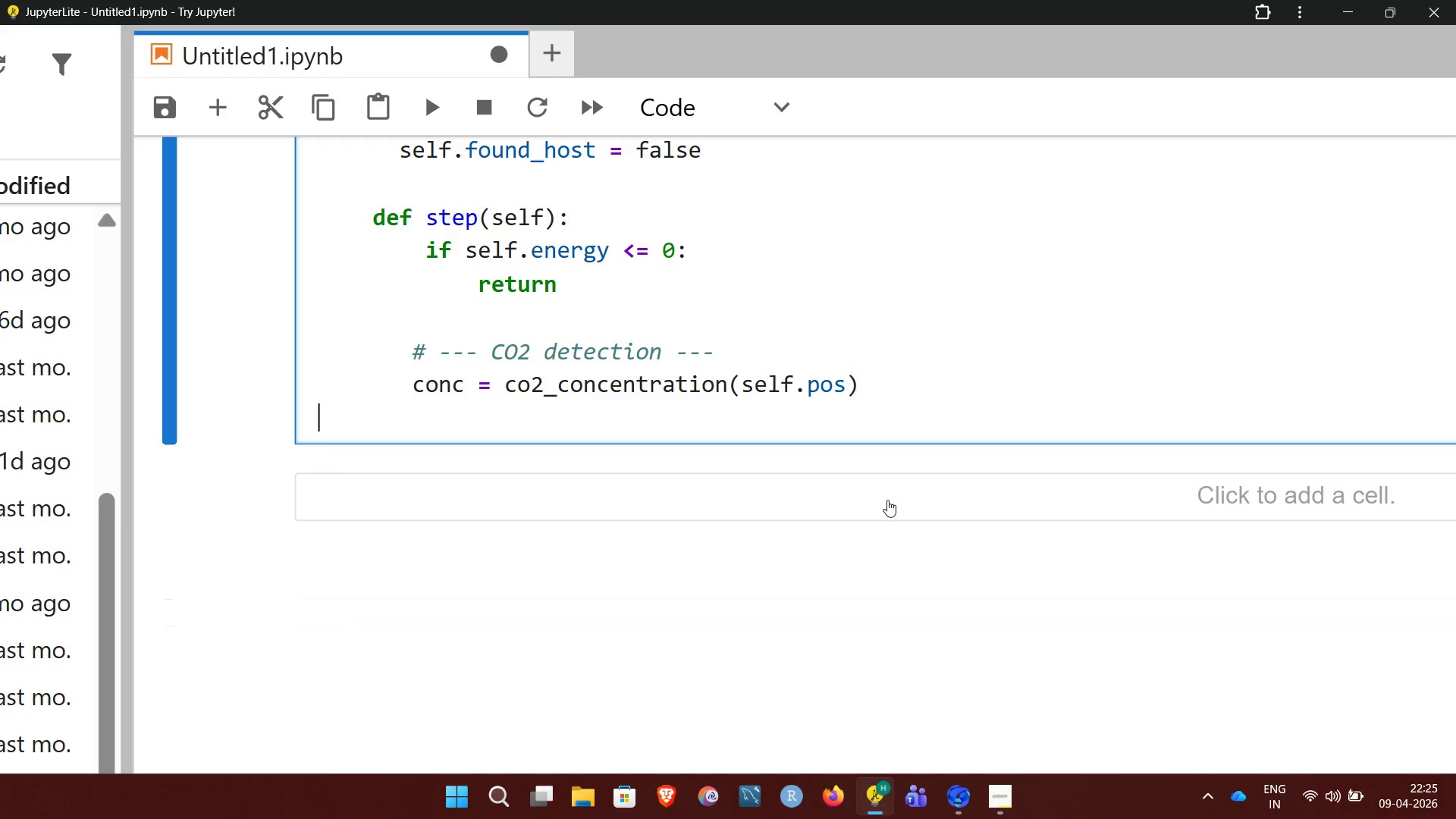 
hold_key(key=Space, duration=0.55)
 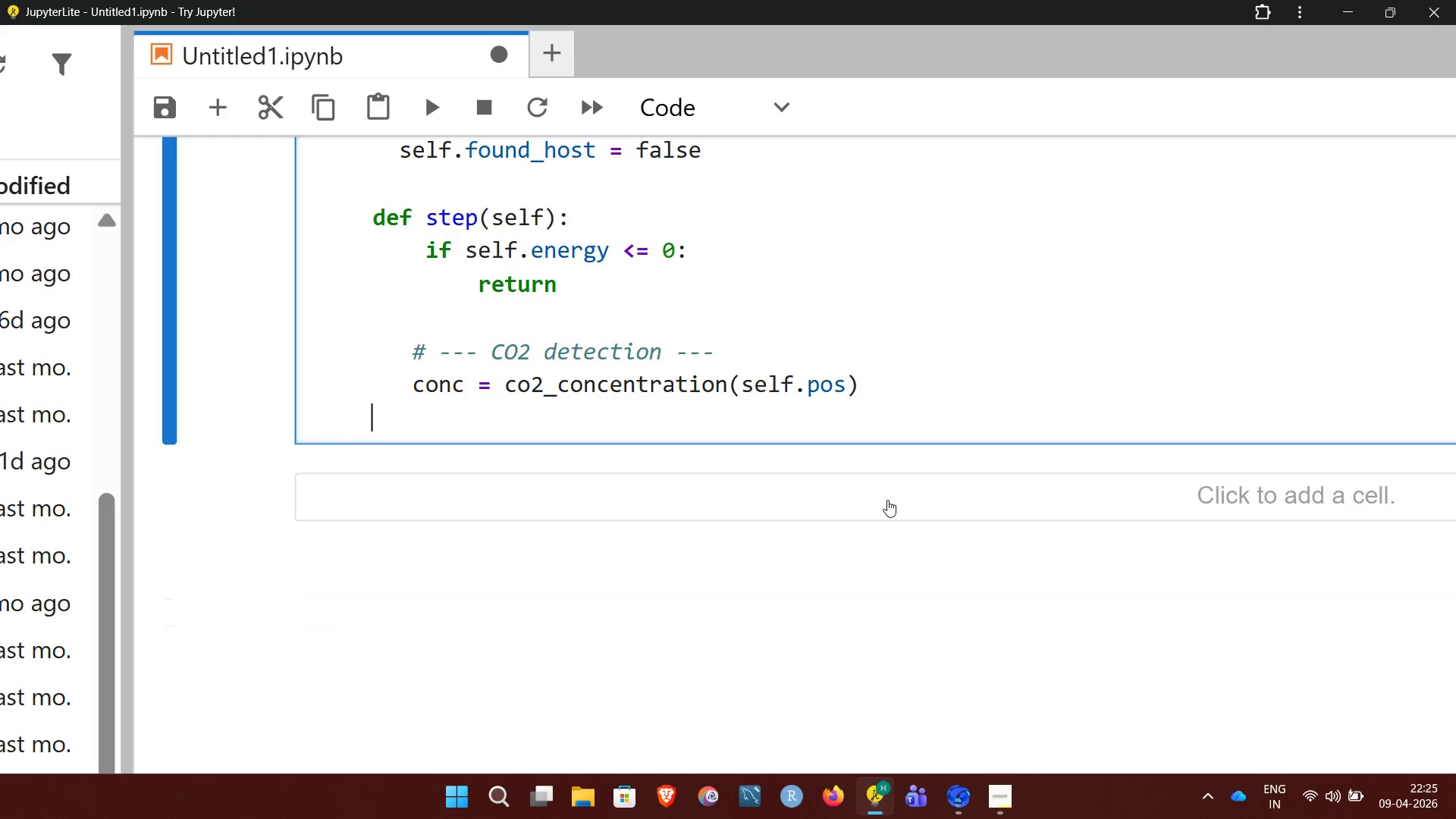 
key(Space)
 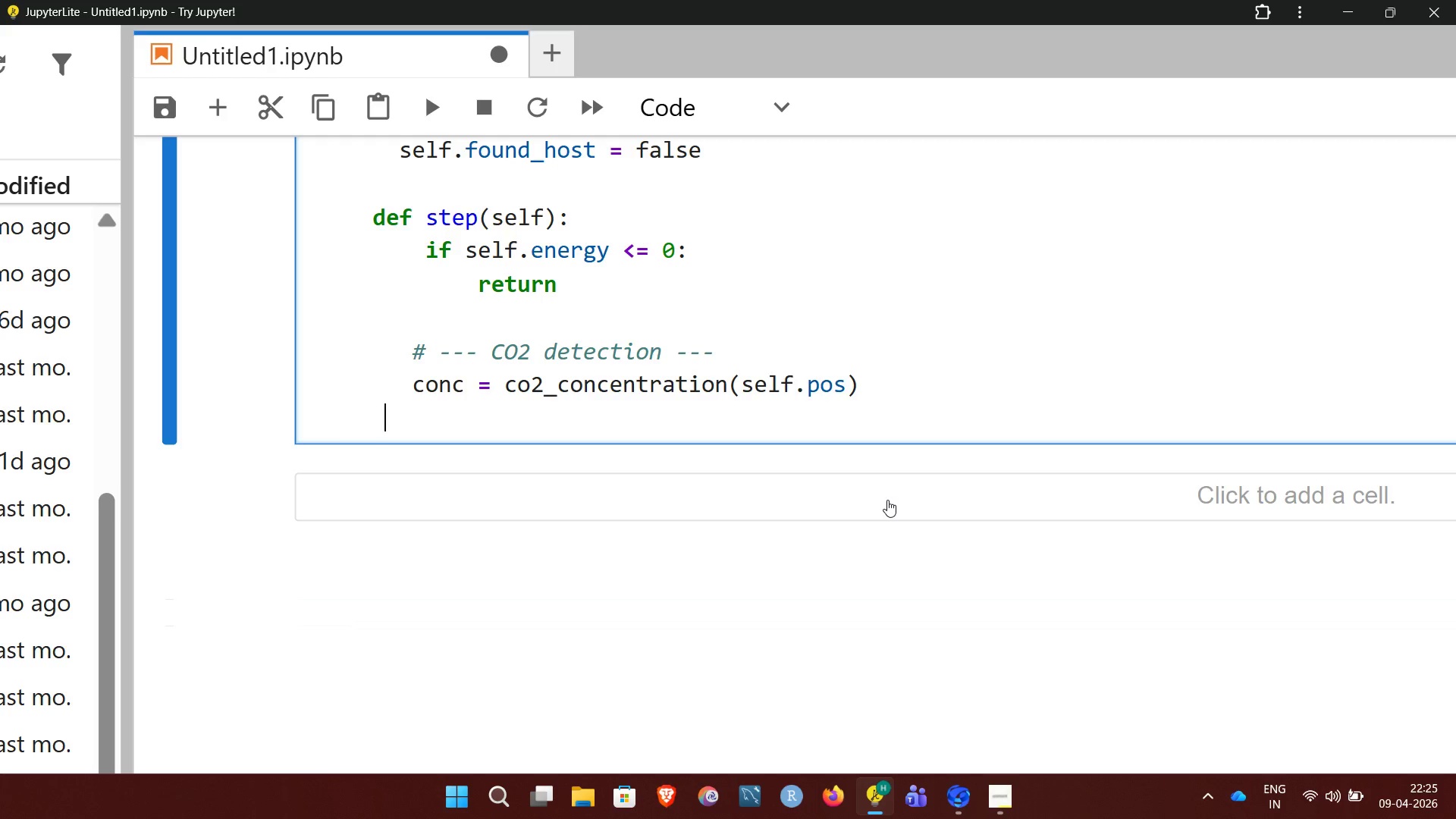 
key(Space)
 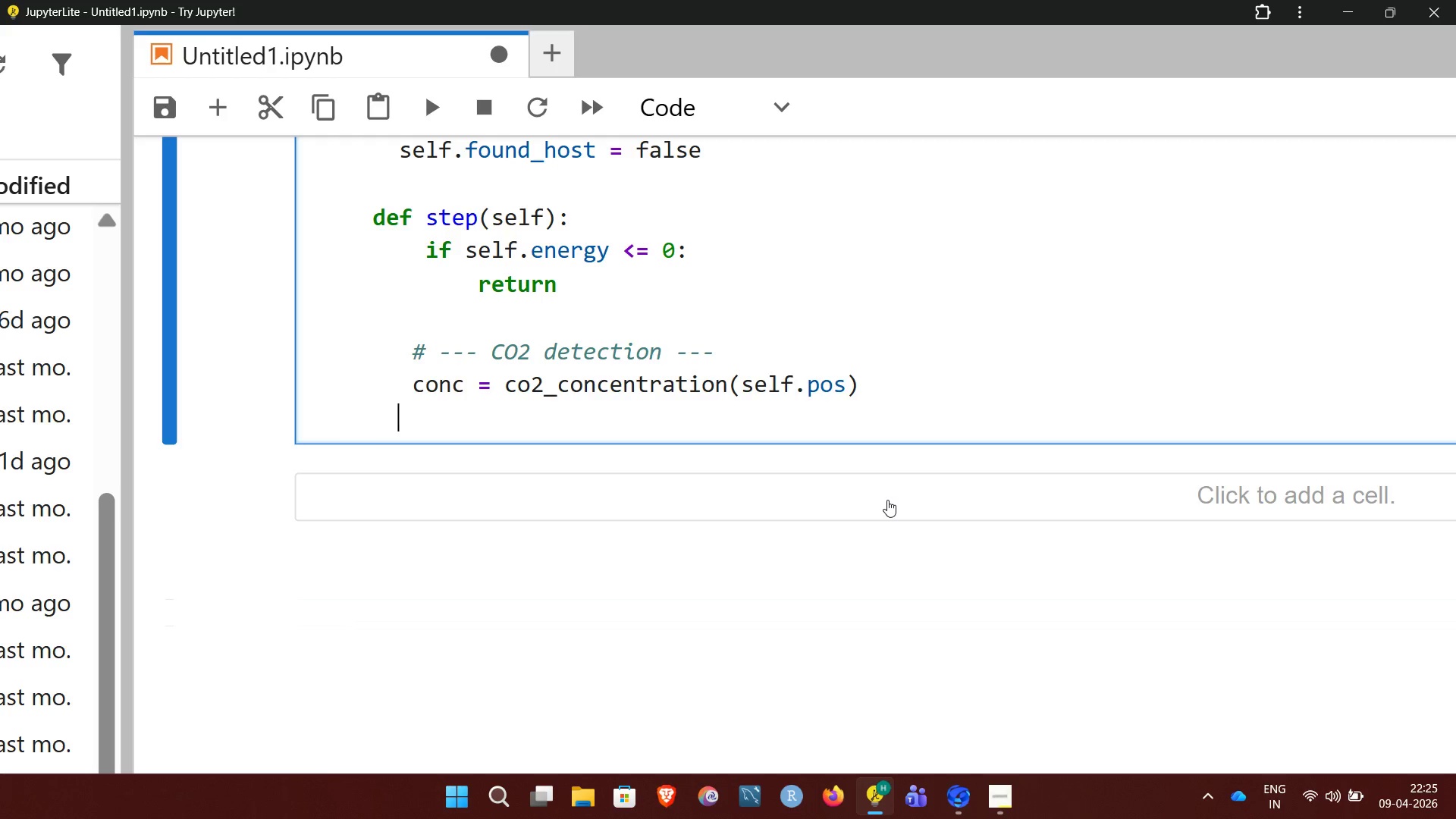 
key(Space)
 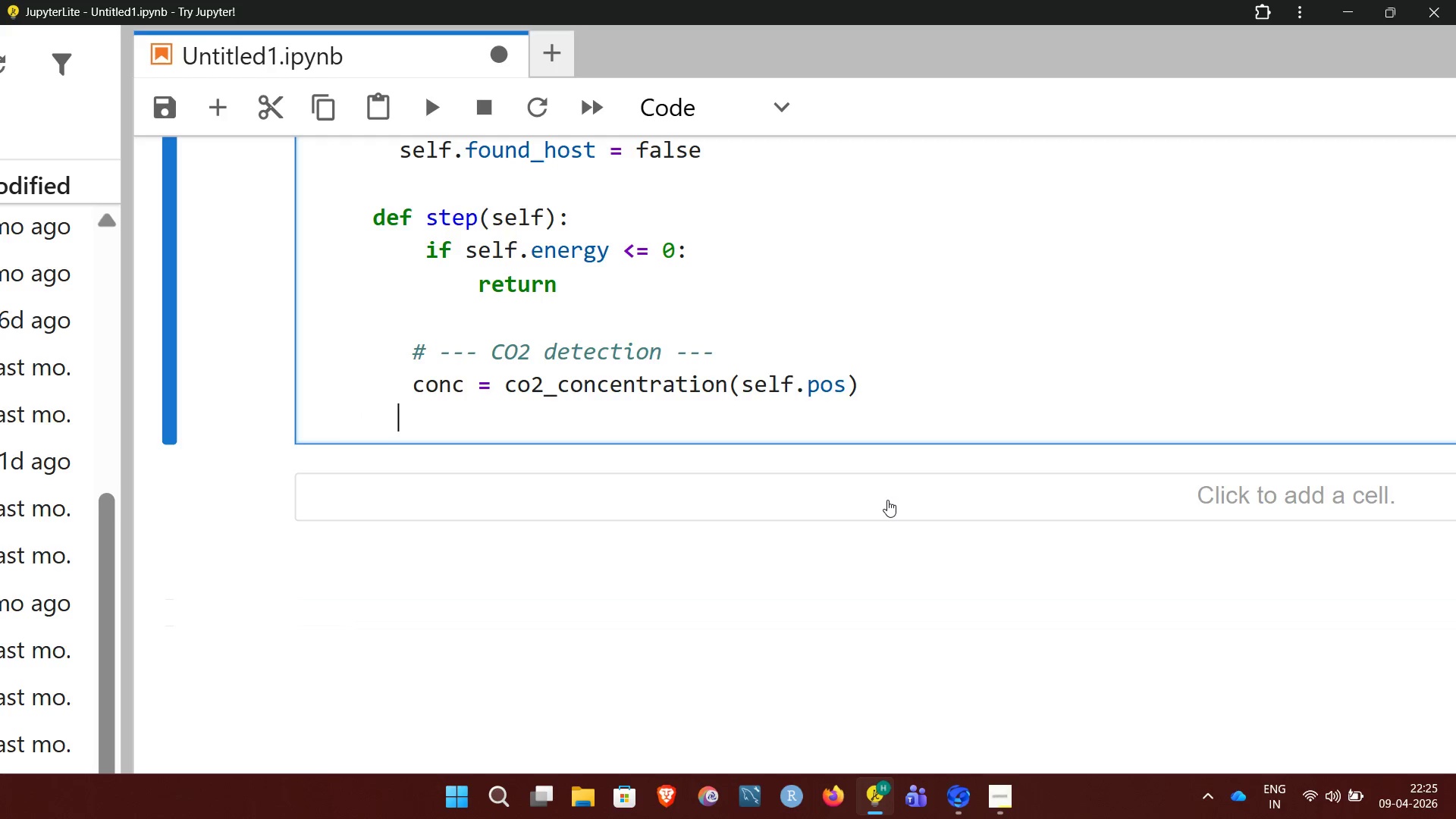 
key(Space)
 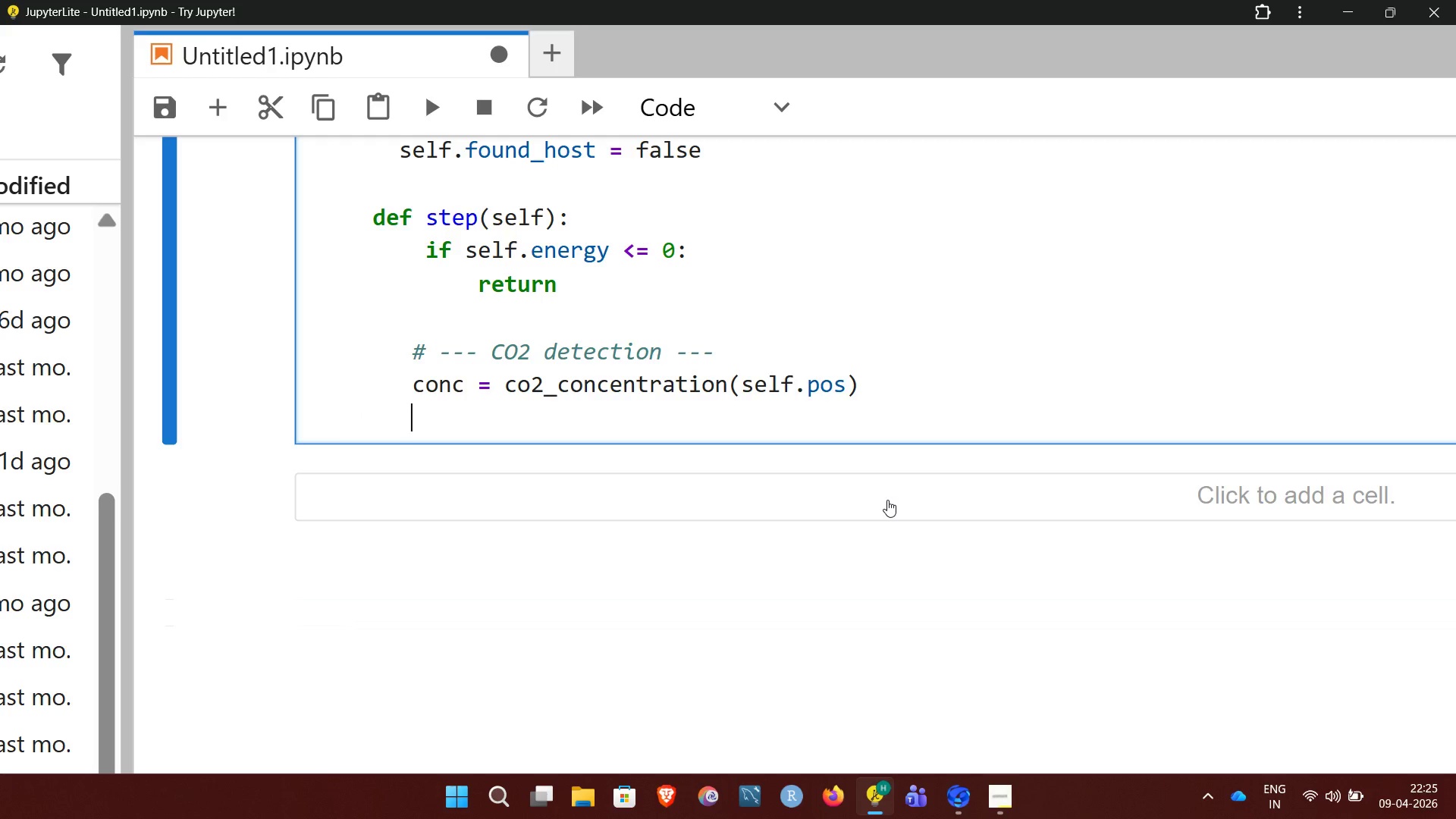 
type(grad = co2)
 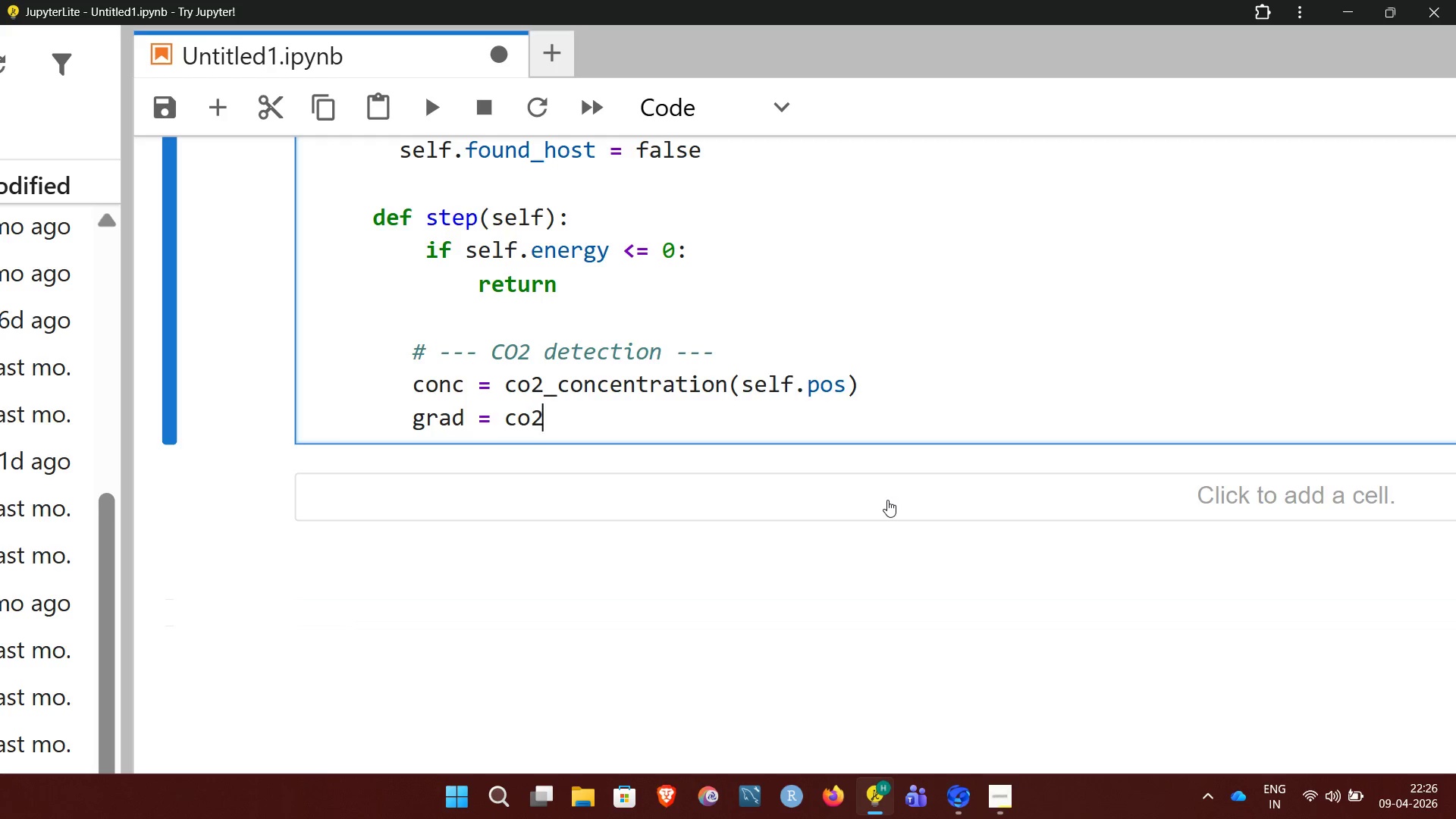 
key(Shift+Minus)
 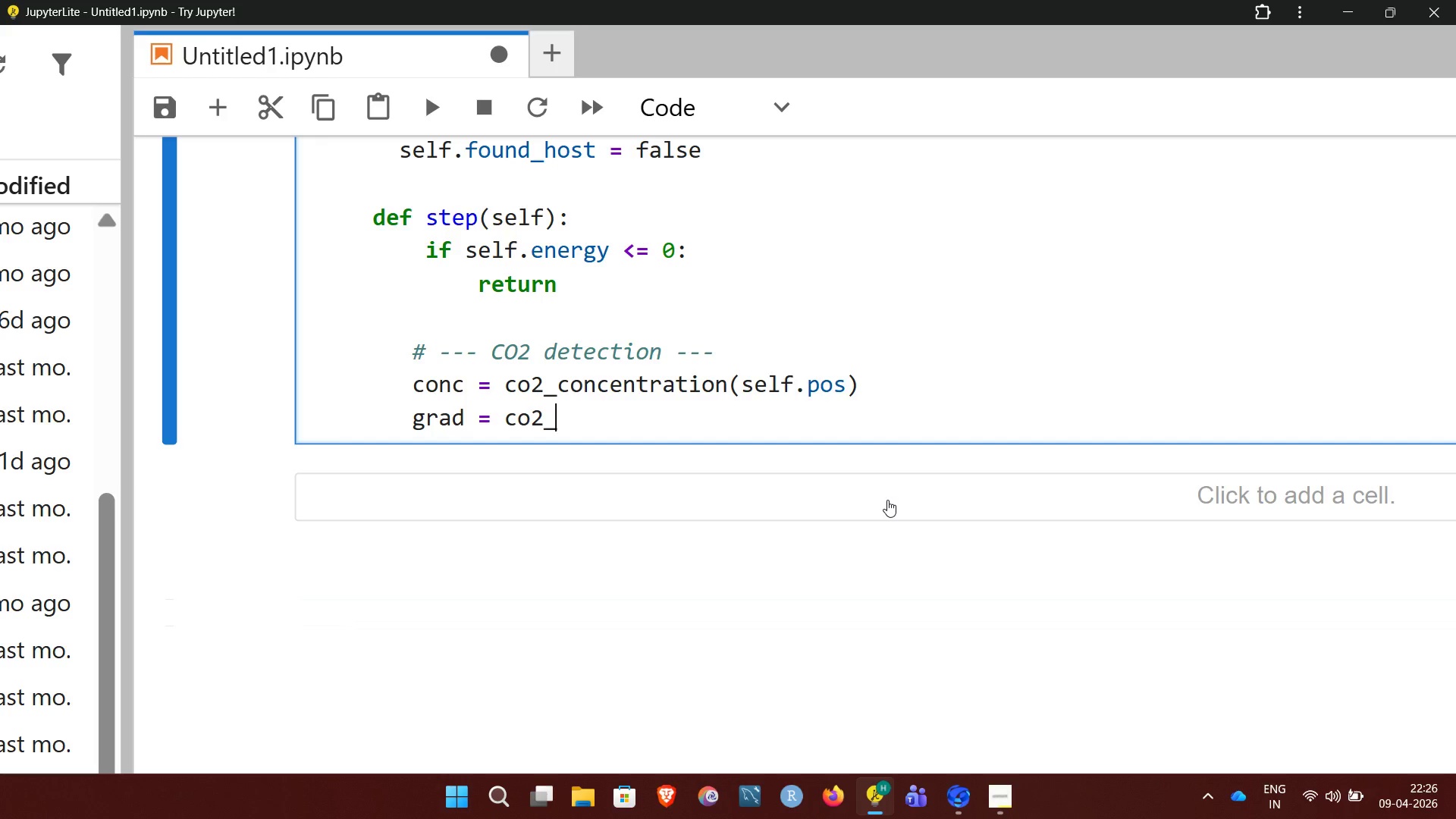 
type(gradient)
 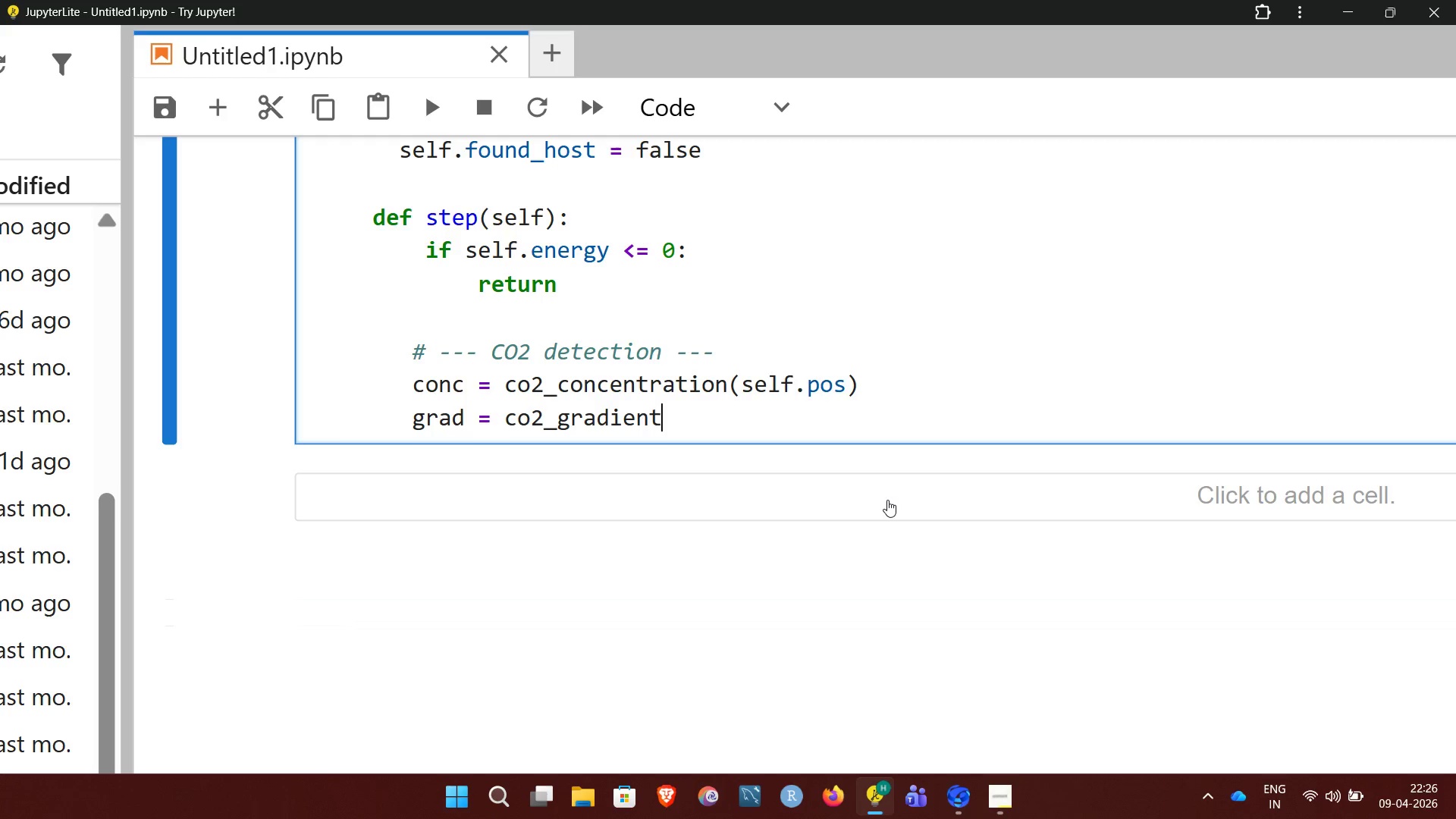 
wait(7.17)
 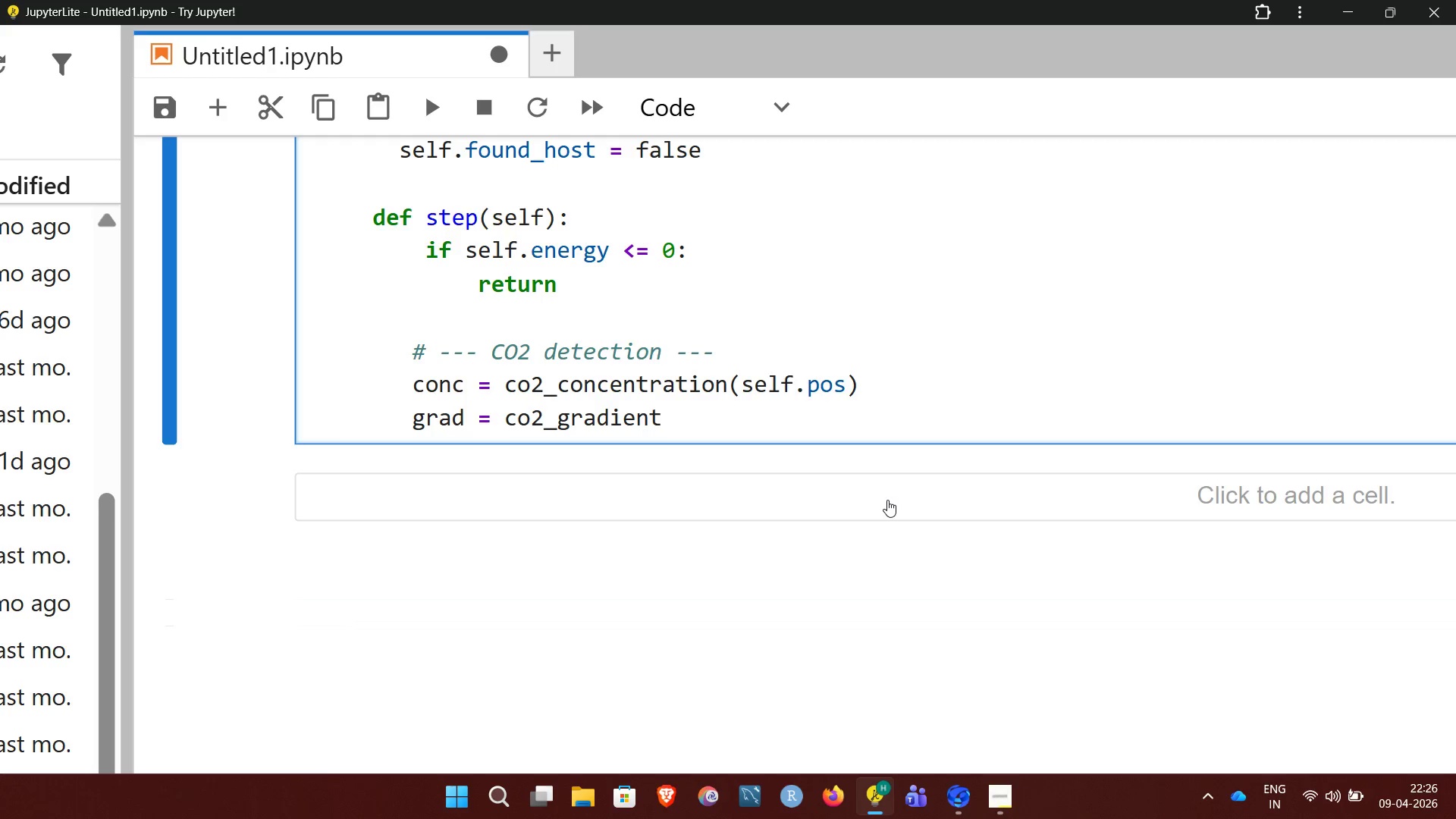 
type((self)
 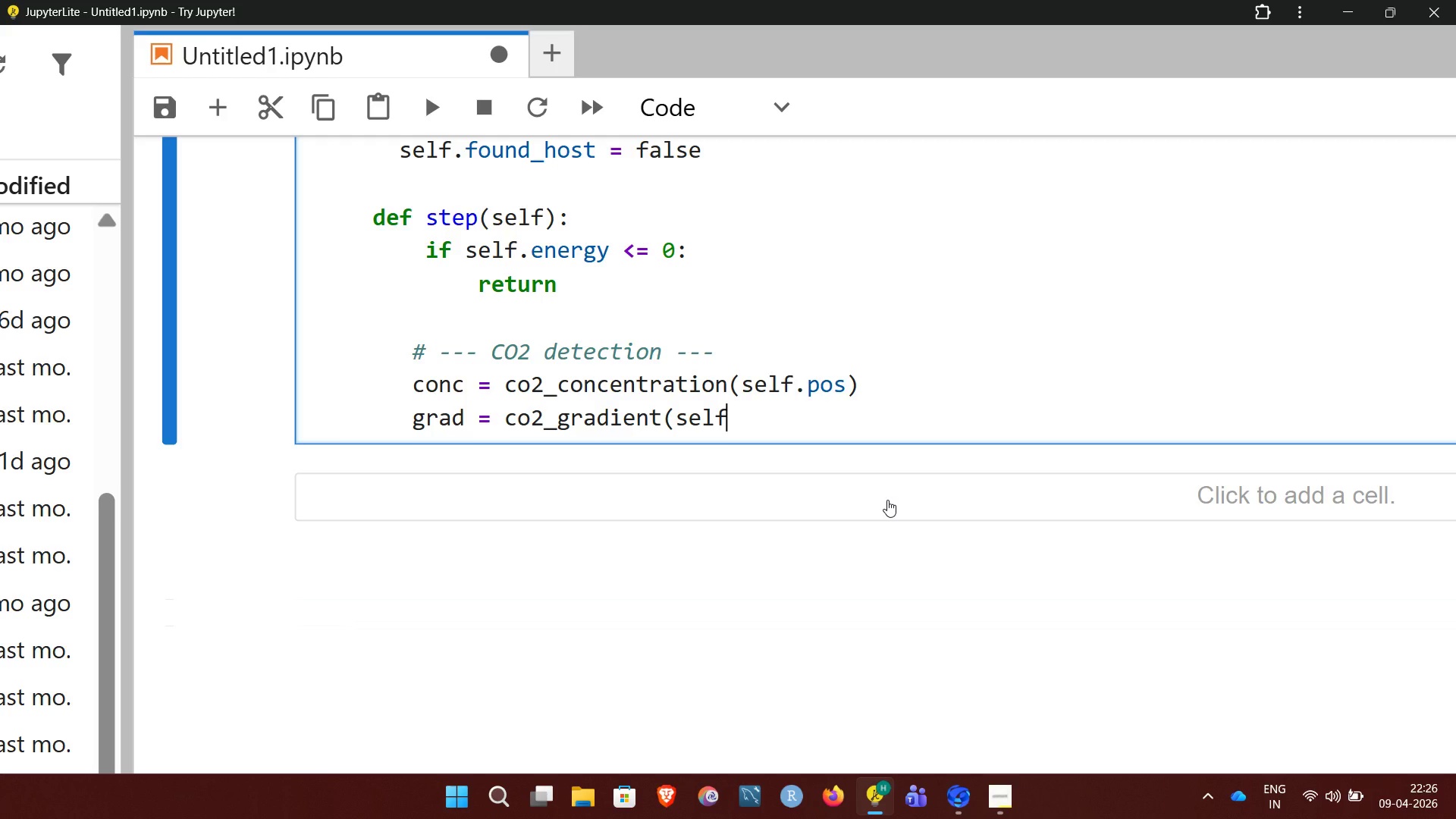 
hold_key(key=ShiftRight, duration=0.58)
 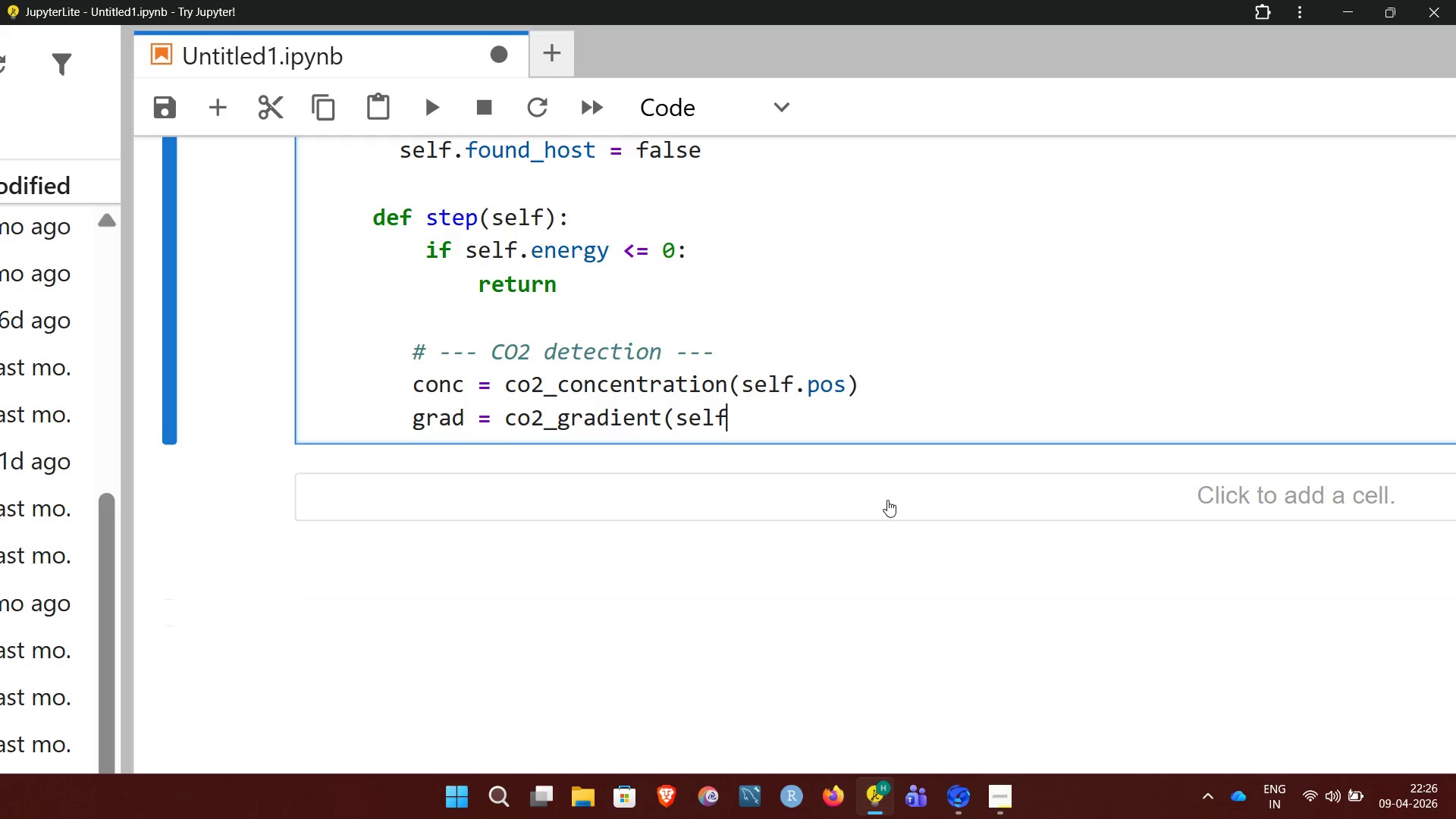 
type(.pos)
 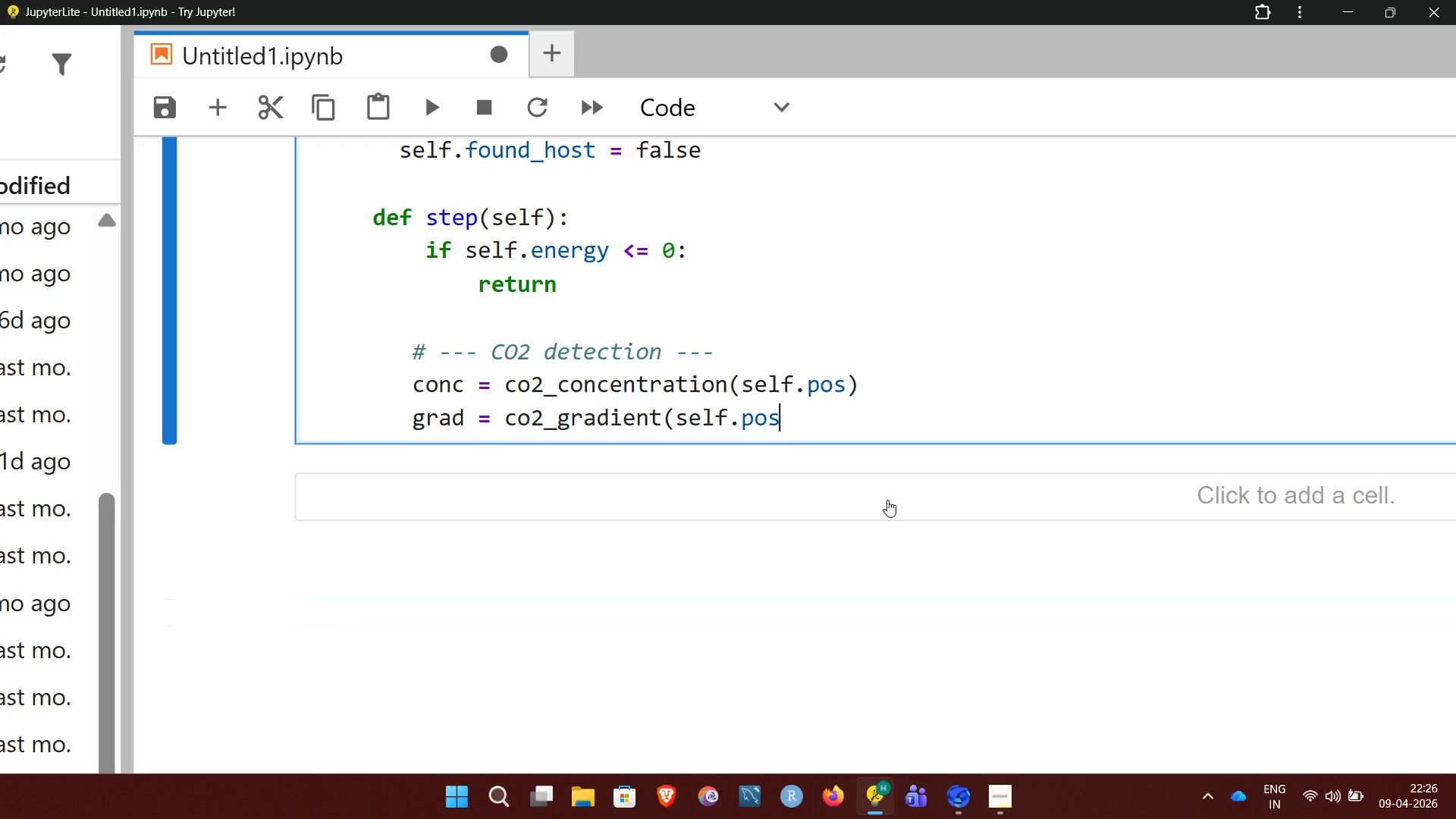 
wait(6.45)
 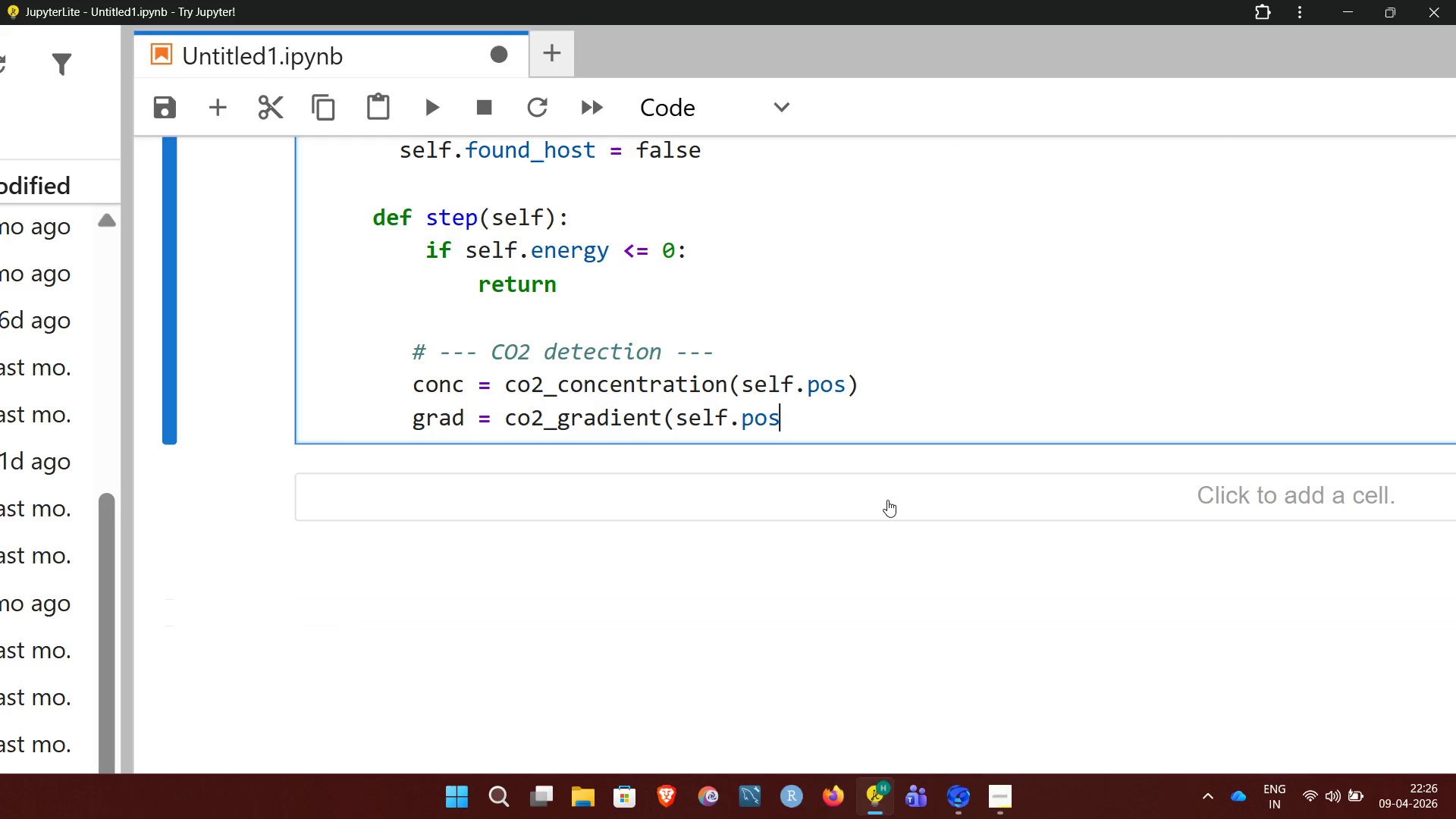 
key(Shift+0)
 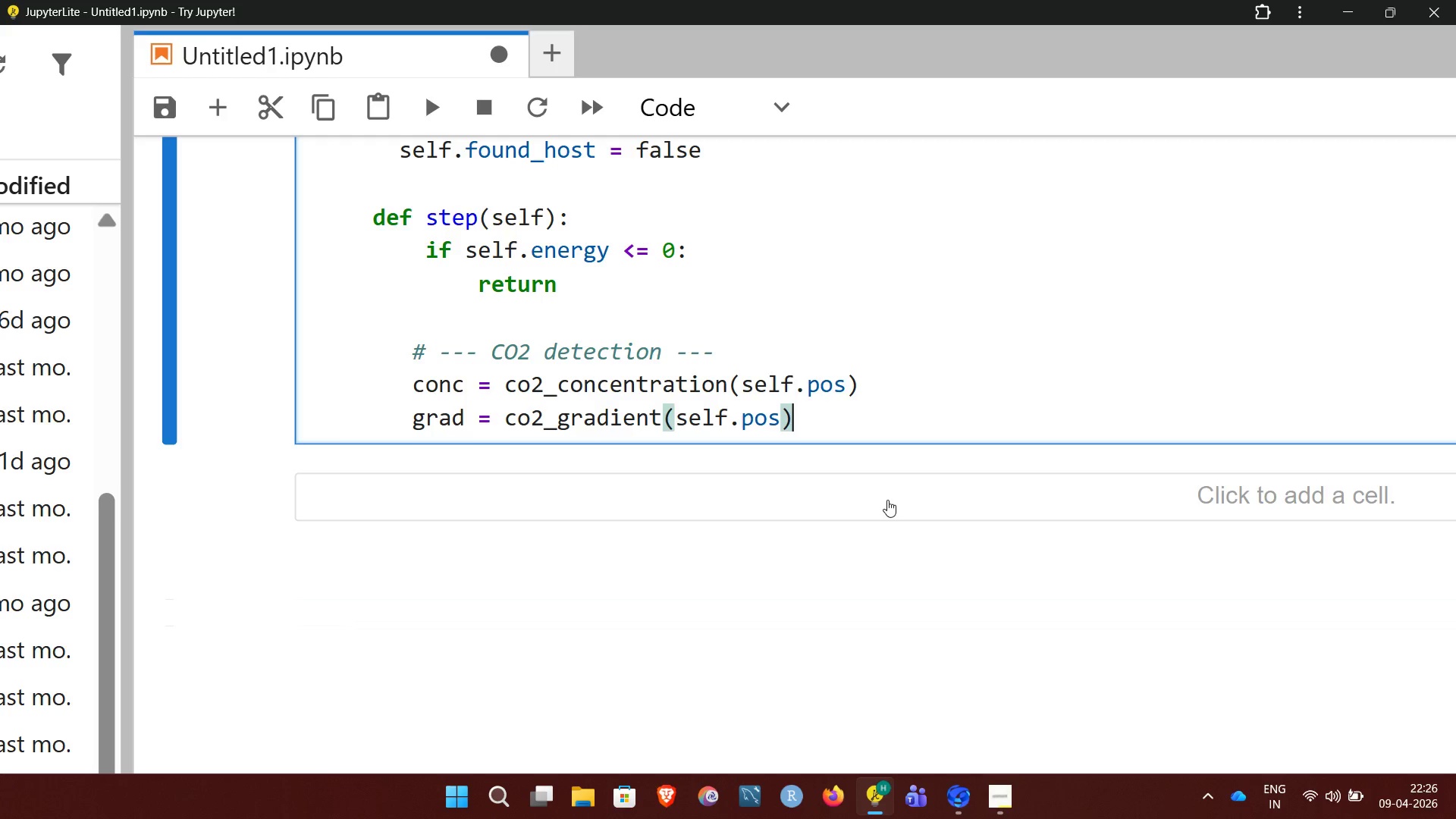 
key(Enter)
 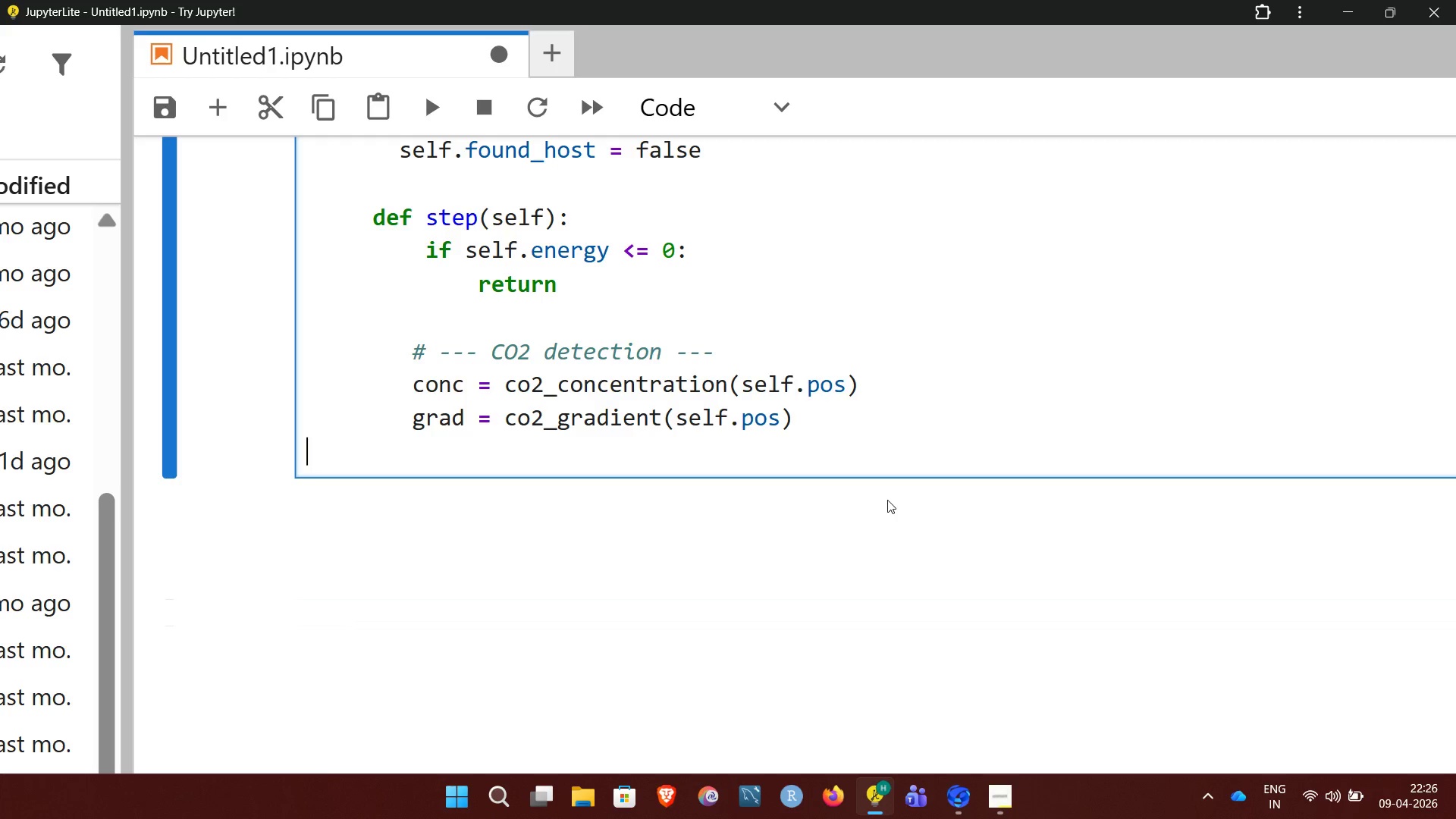 
wait(5.36)
 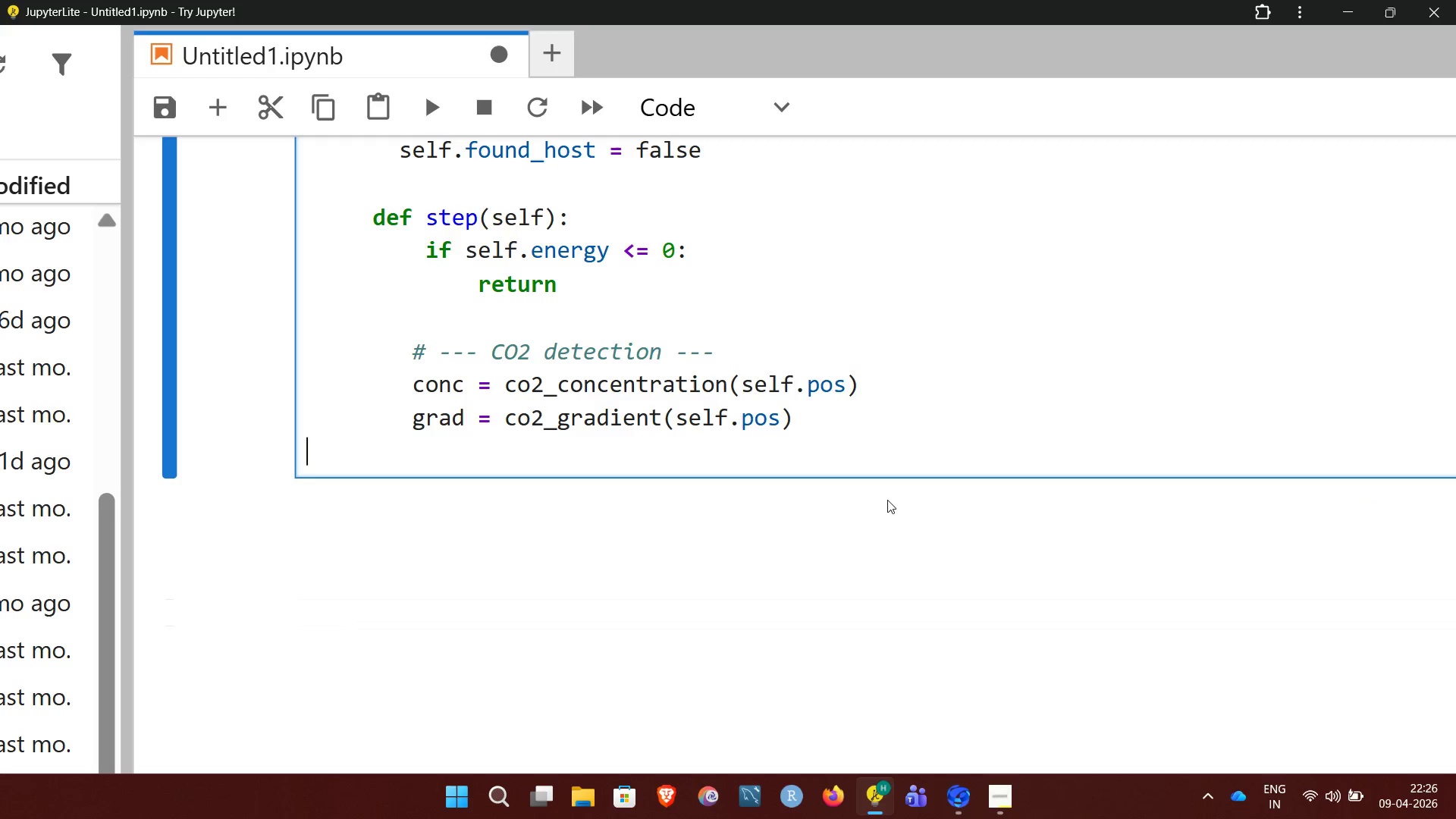 
hold_key(key=Space, duration=0.53)
 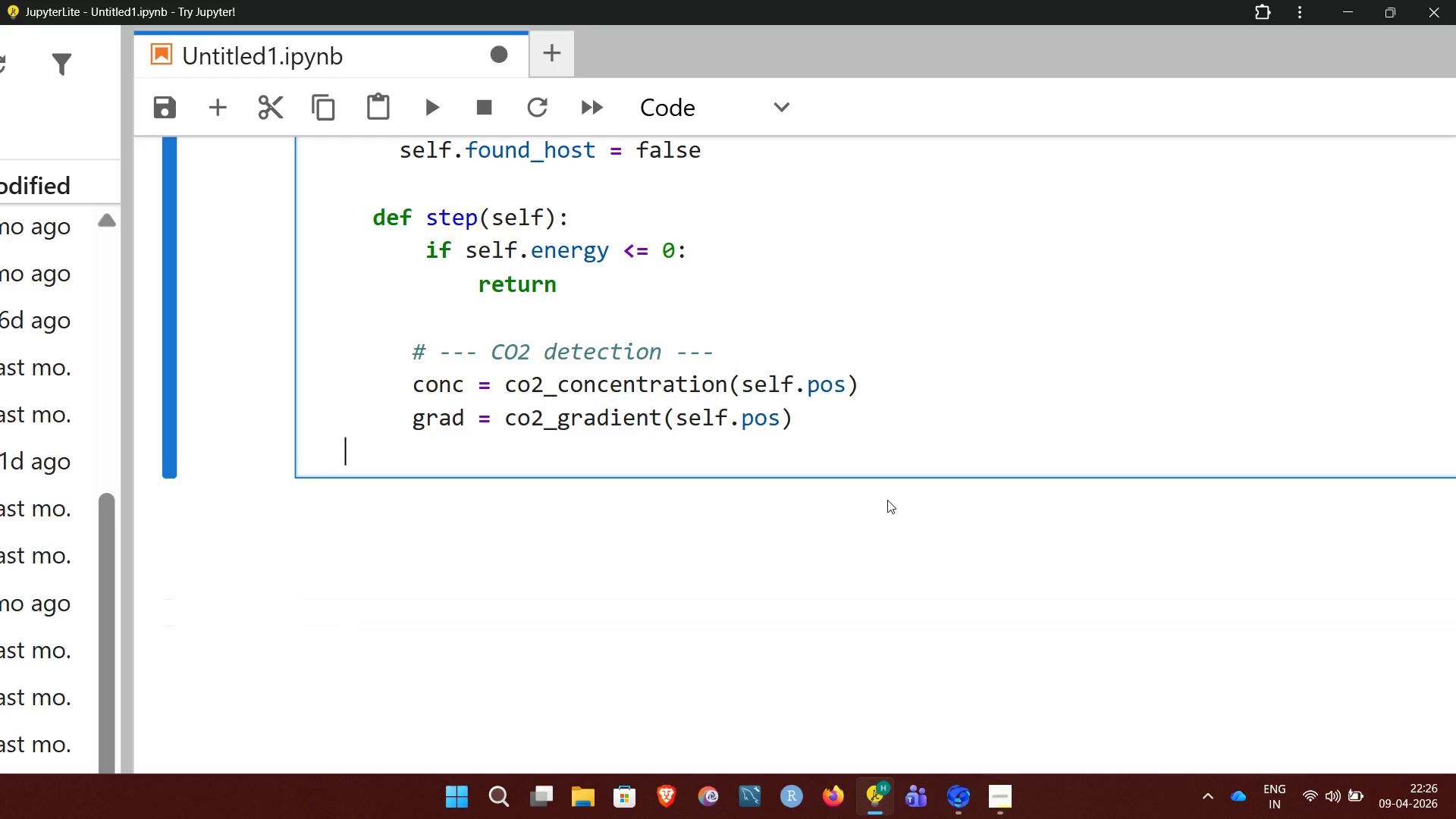 
key(Space)
 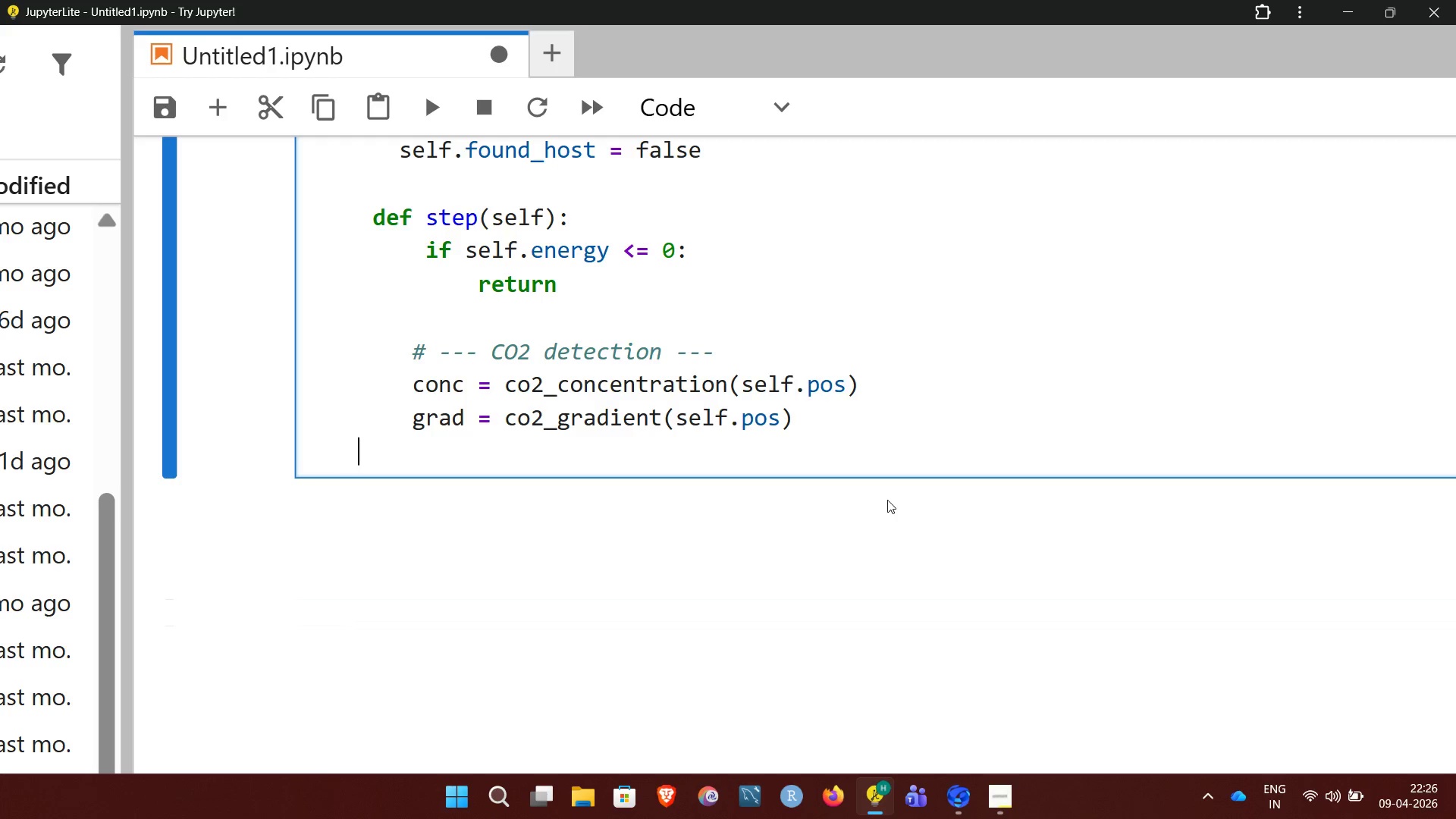 
key(Space)
 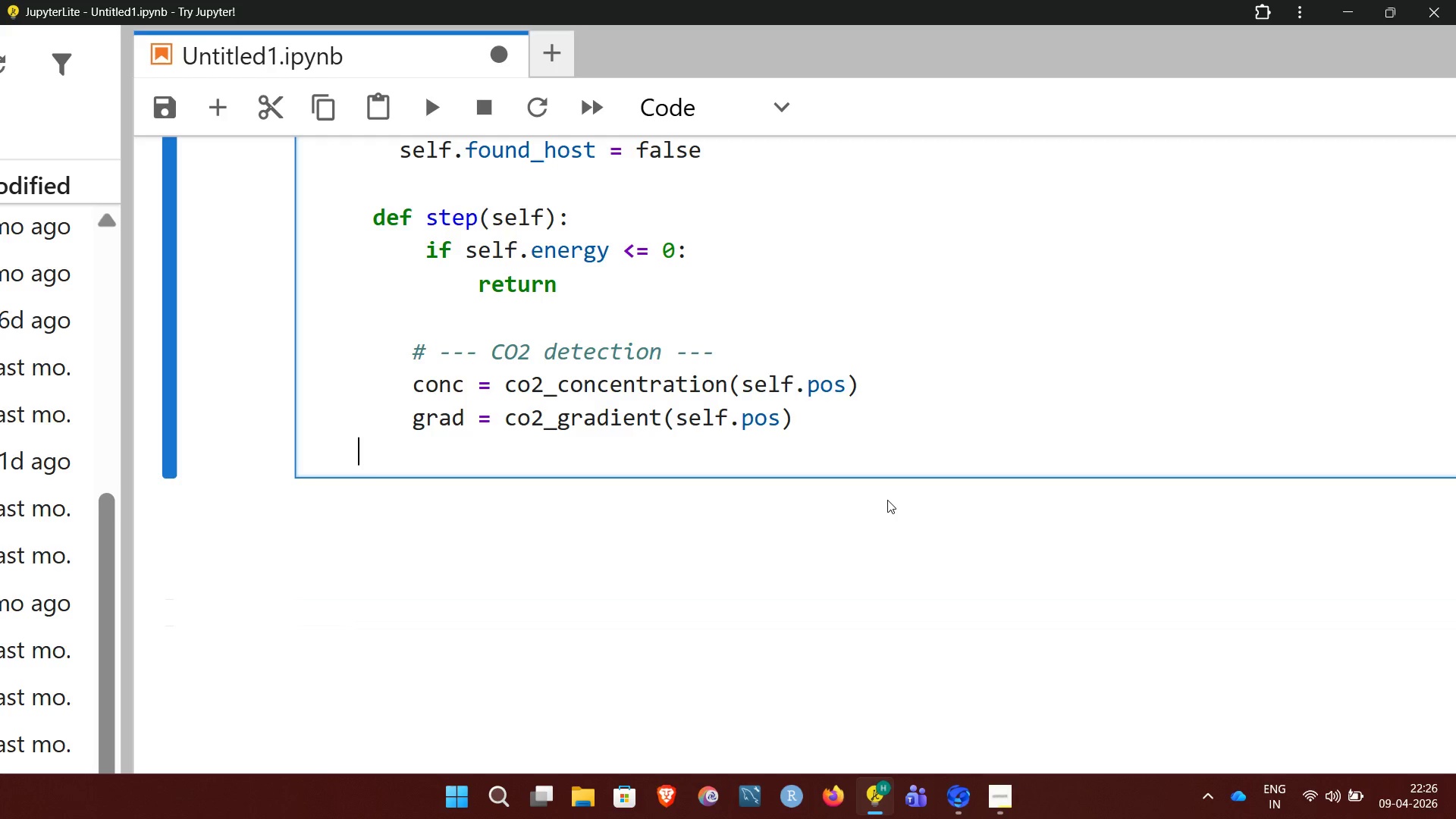 
key(Space)
 